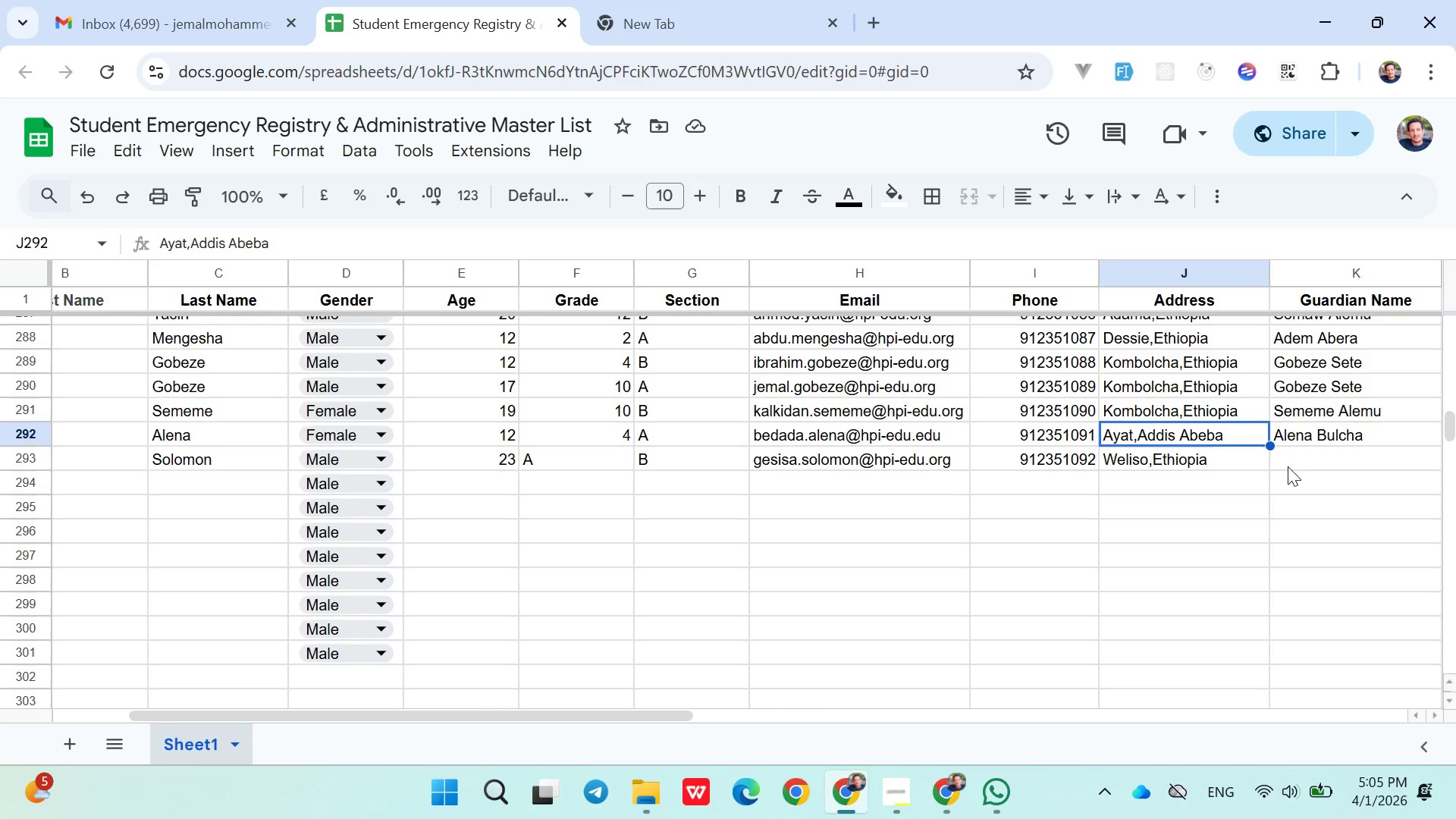 
left_click([1288, 466])
 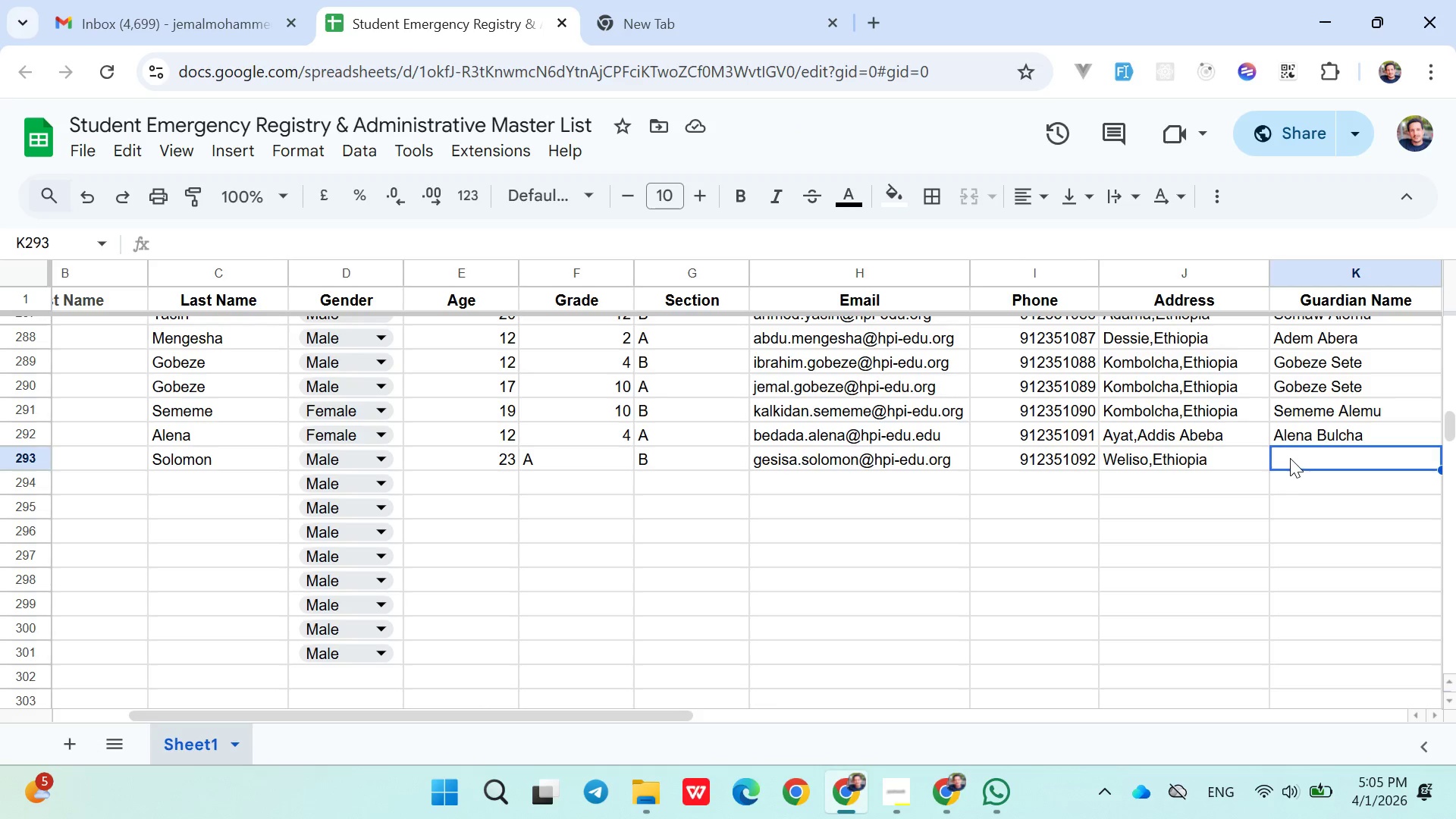 
double_click([1291, 457])
 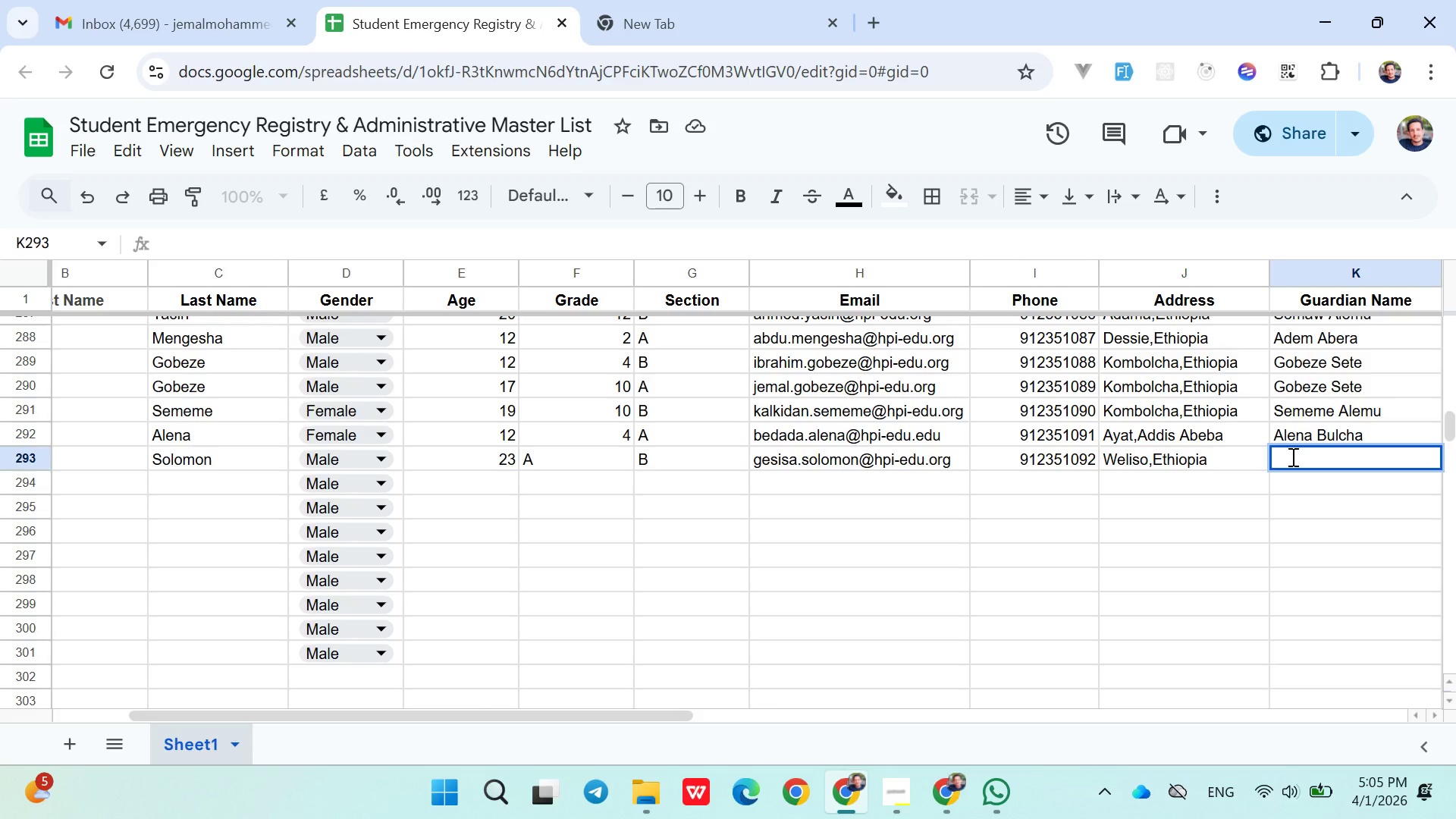 
type(Gedisa )
key(Backspace)
key(Backspace)
key(Backspace)
key(Backspace)
key(Backspace)
key(Backspace)
key(Backspace)
type(Solomon A)
key(Backspace)
type(Teka)
 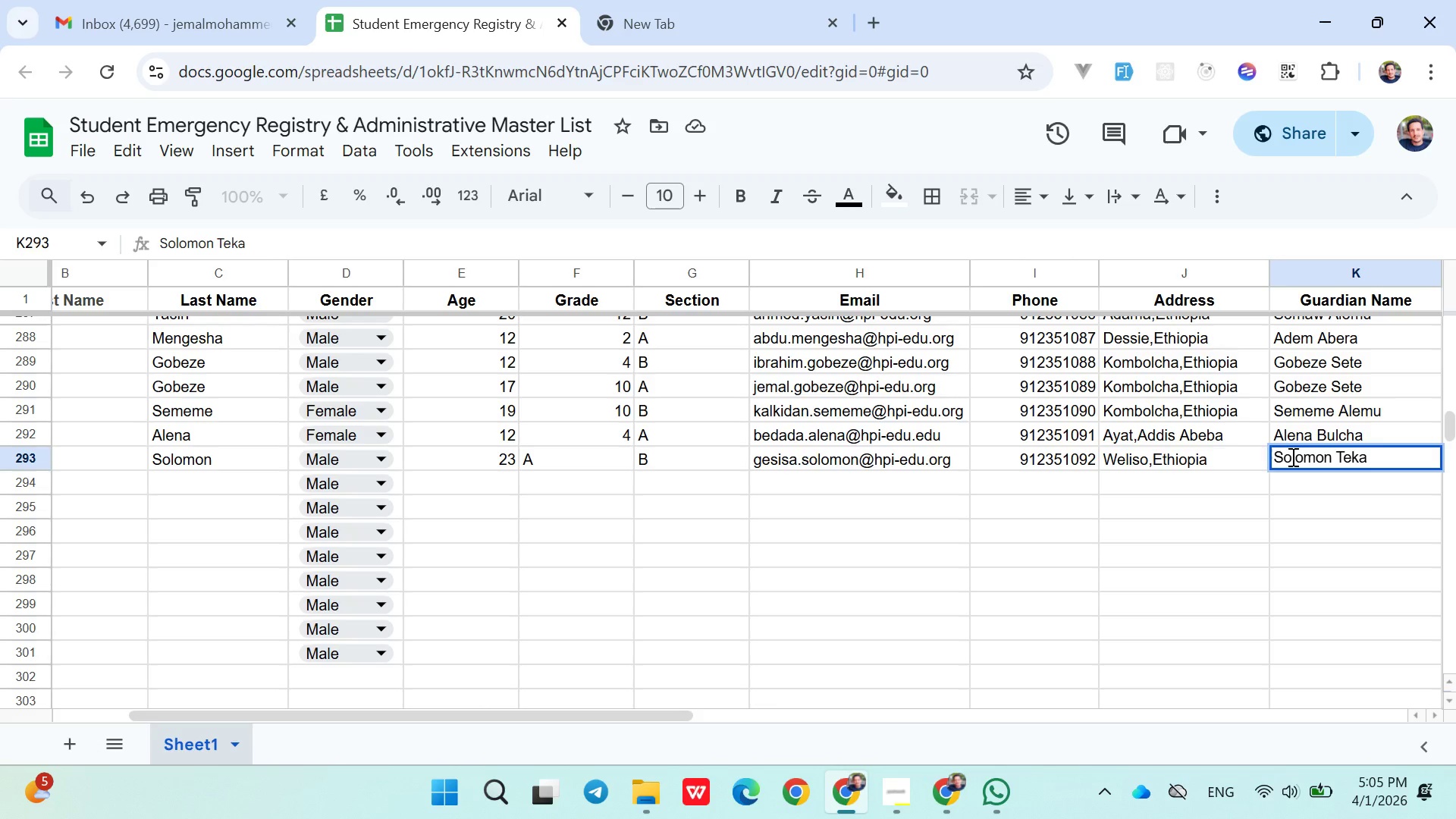 
key(ArrowRight)
 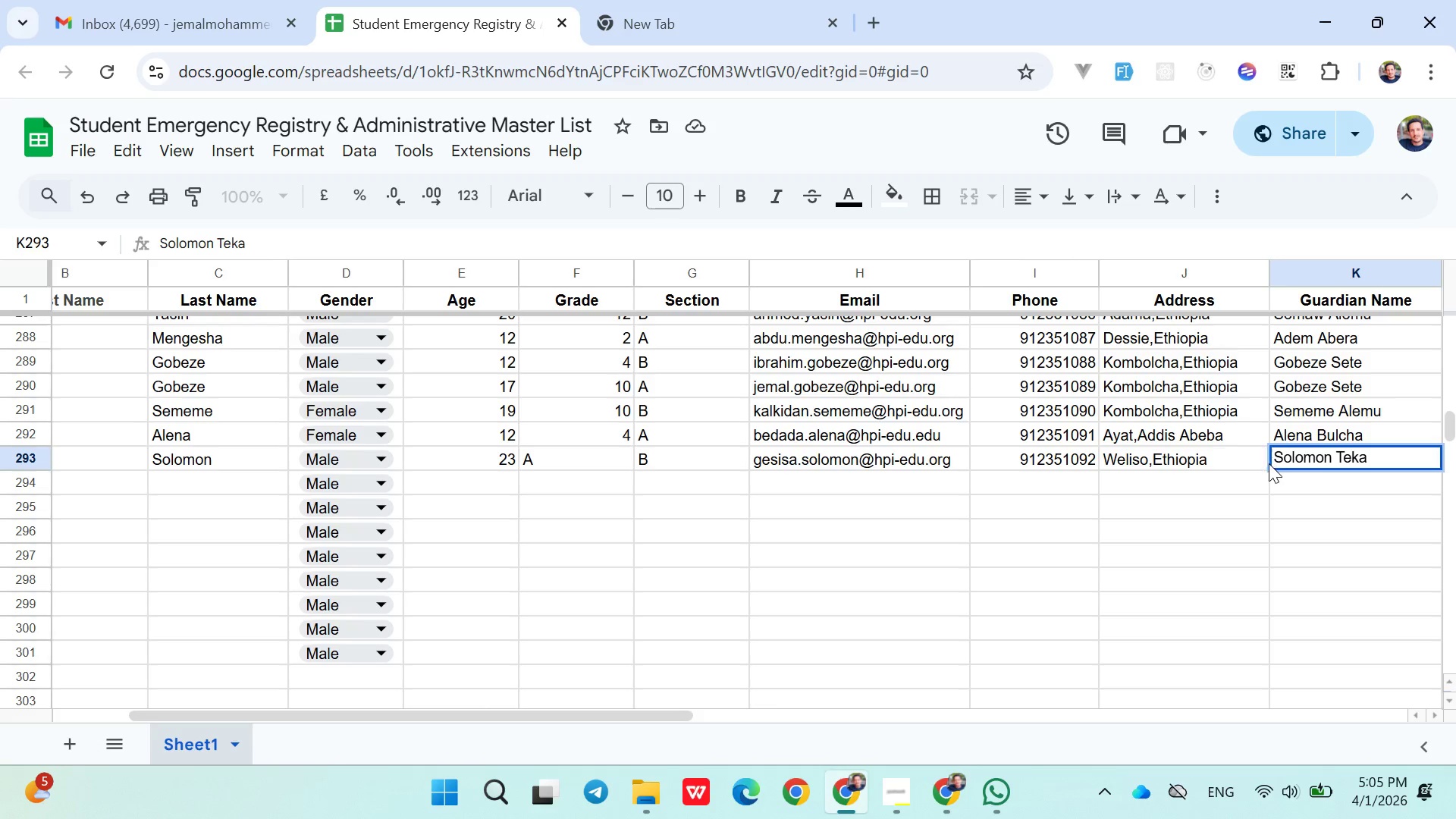 
left_click([1227, 461])
 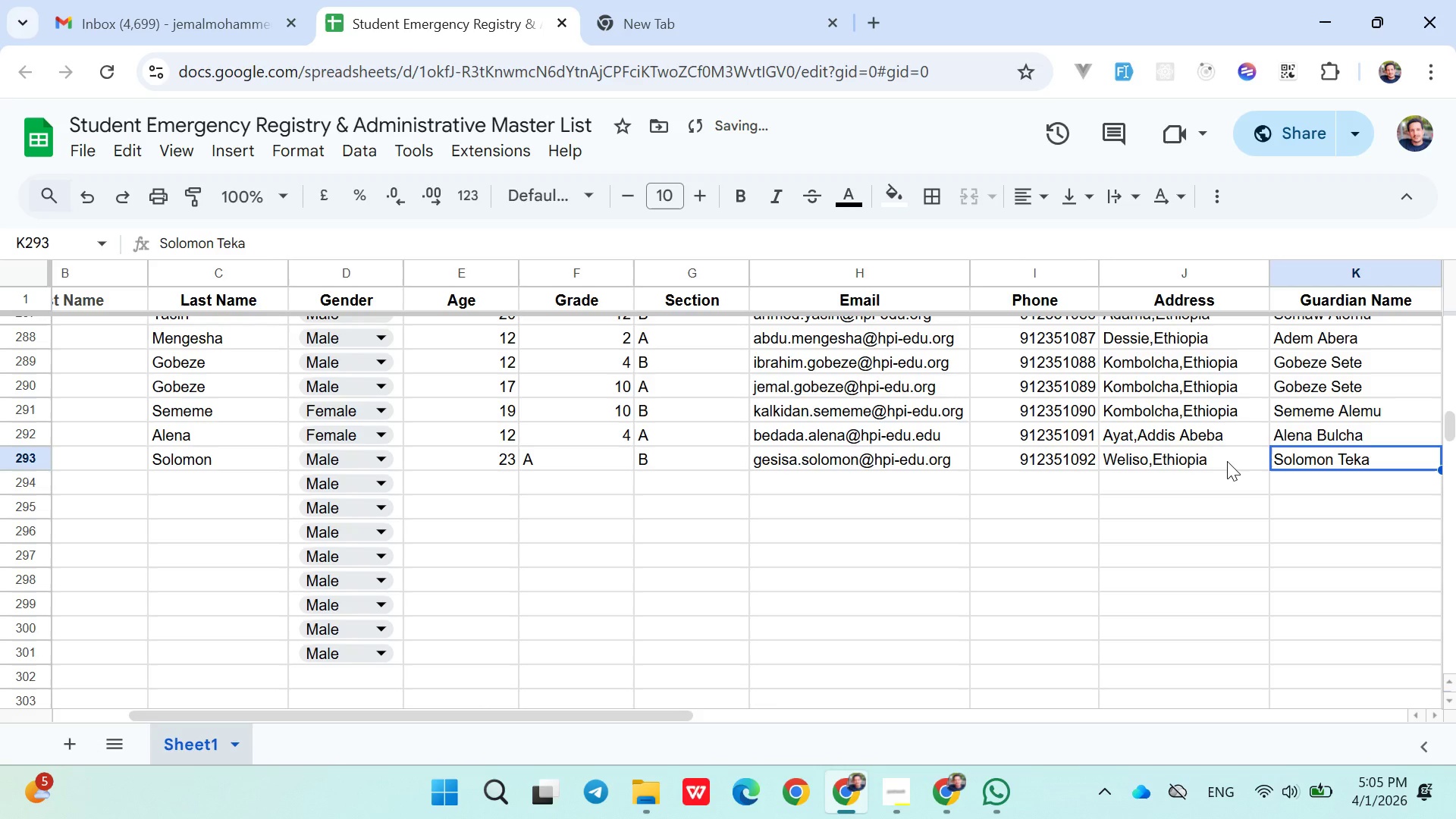 
key(ArrowRight)
 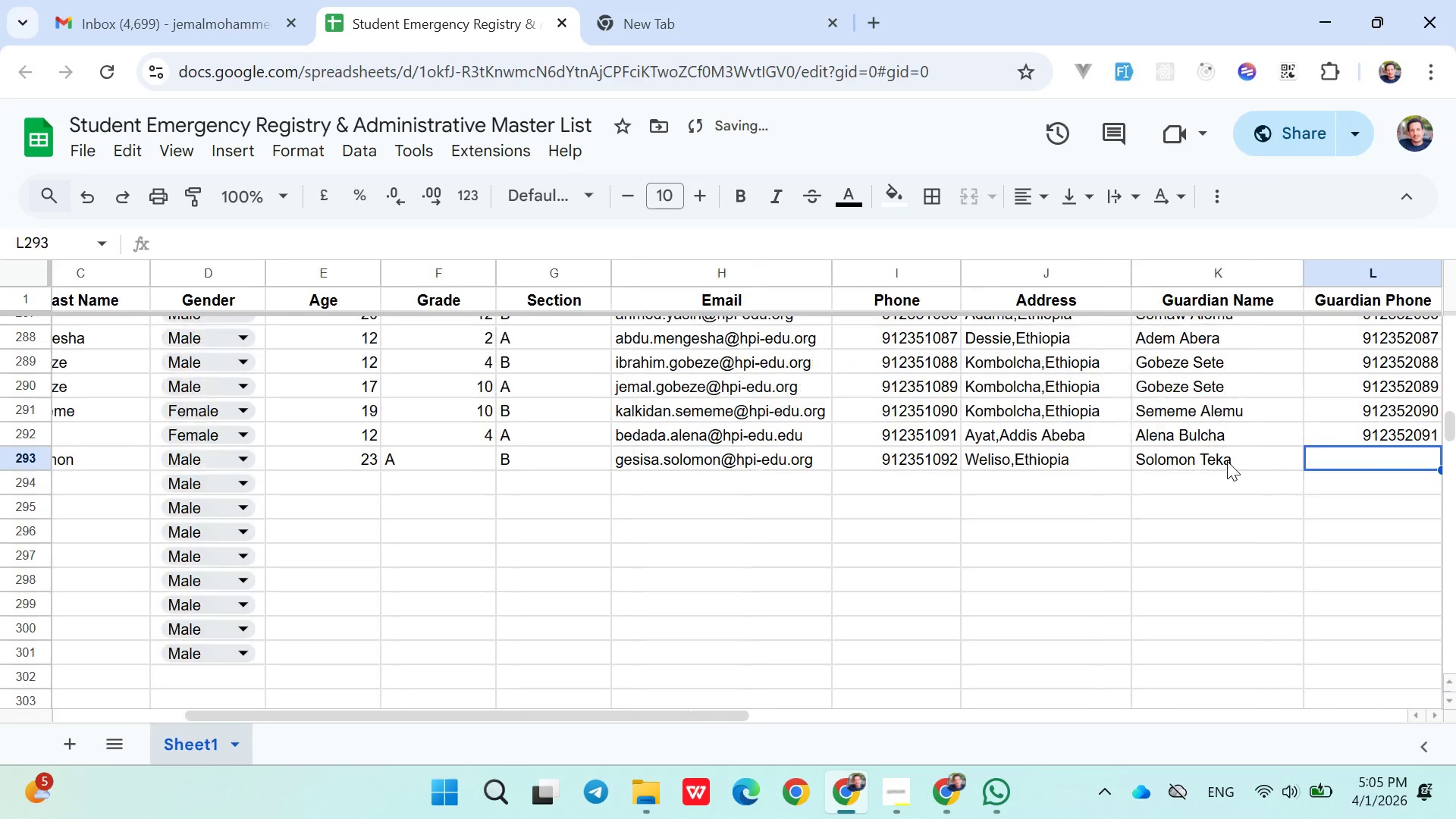 
key(ArrowRight)
 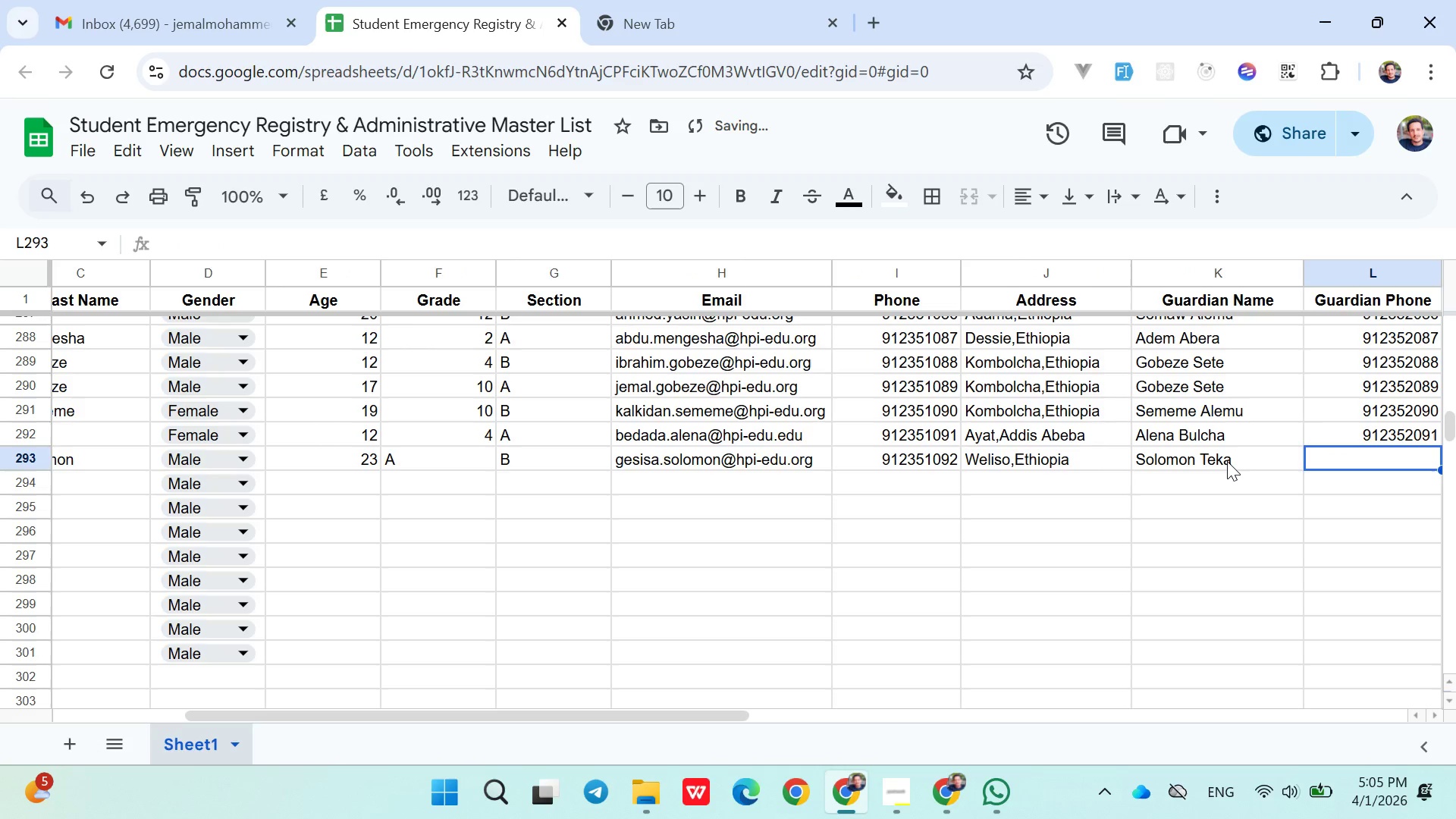 
type(0912351092)
 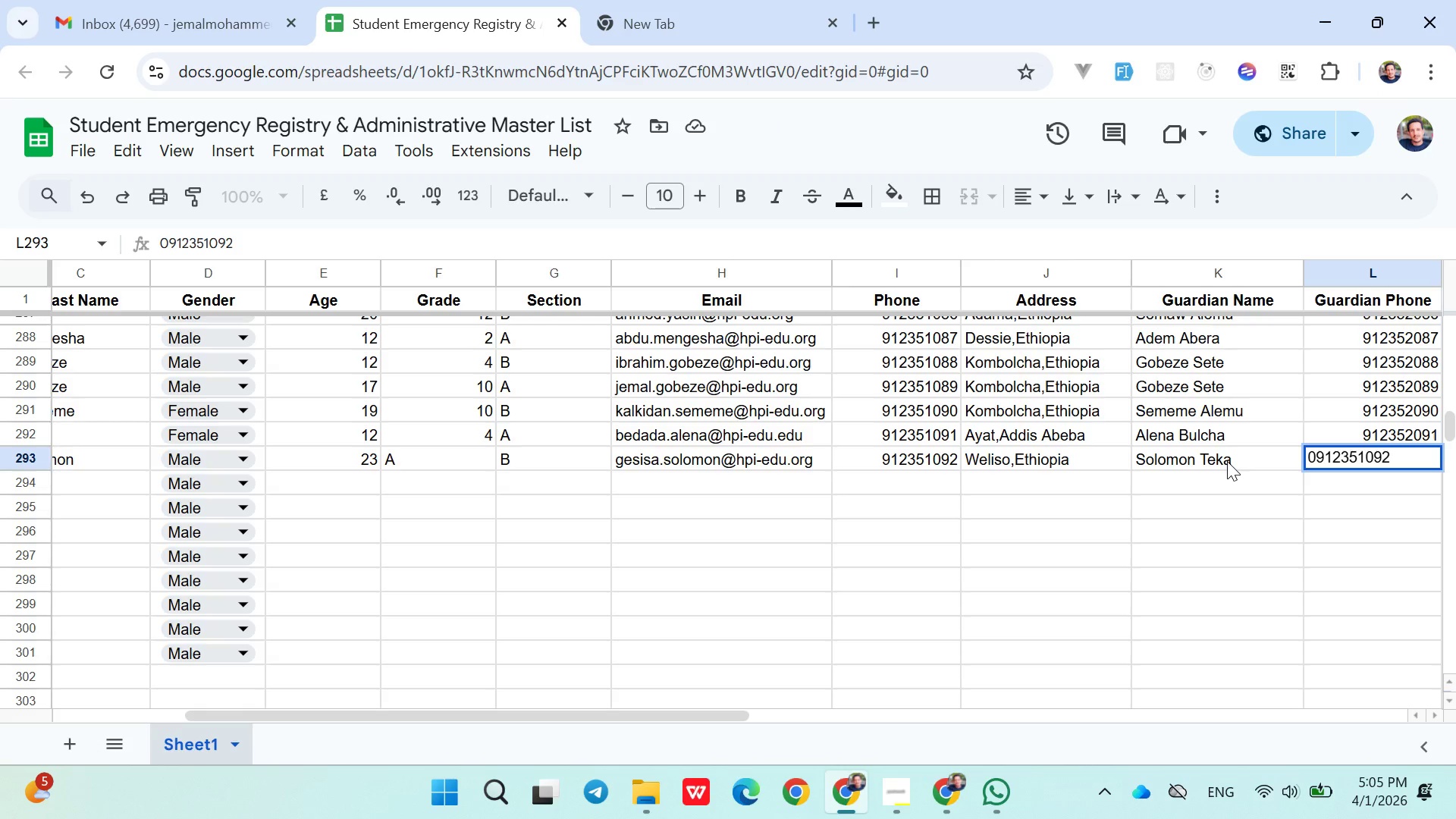 
key(ArrowDown)
 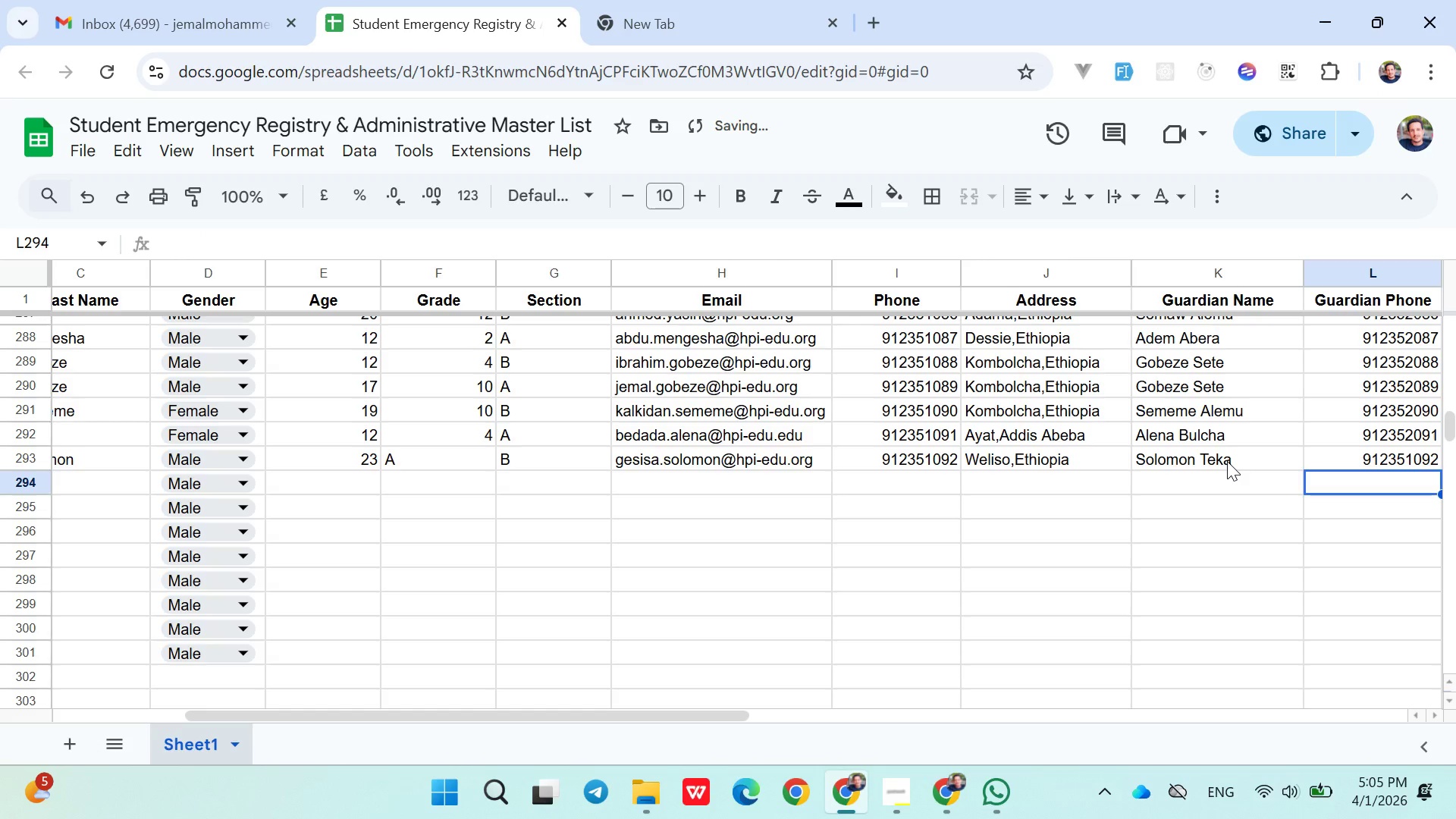 
hold_key(key=ArrowLeft, duration=0.94)
 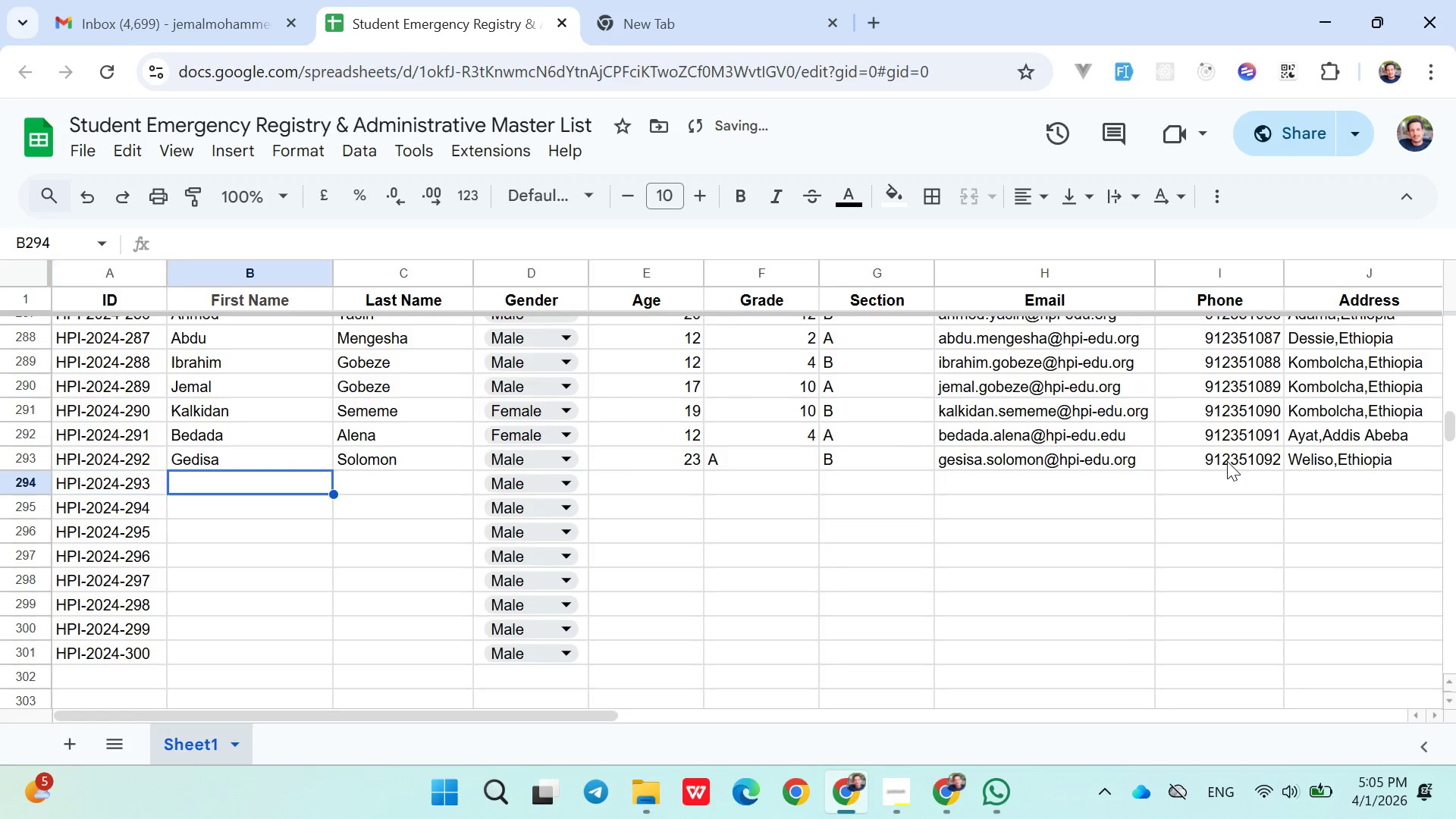 
key(ArrowRight)
 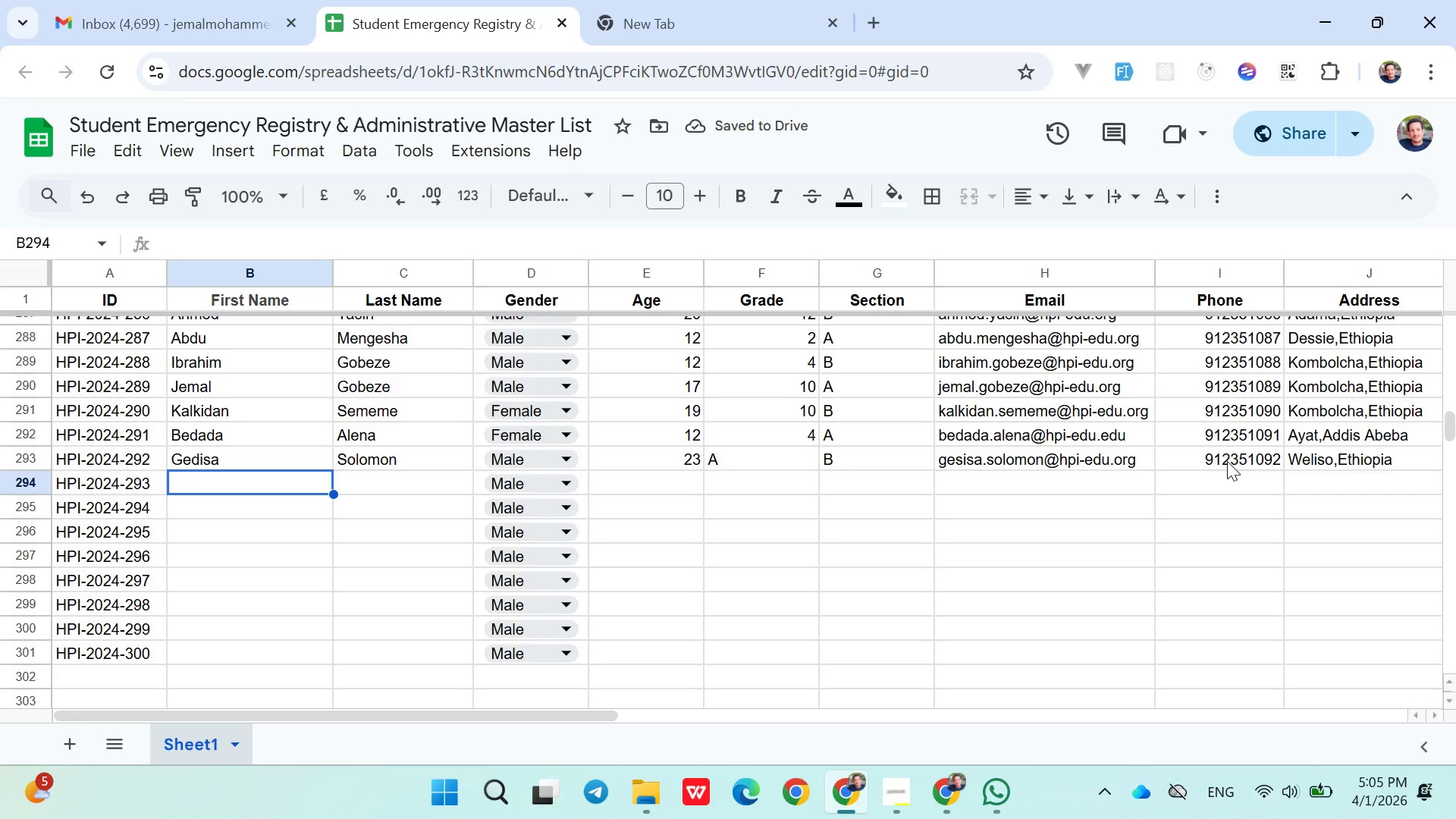 
type(Ah)
 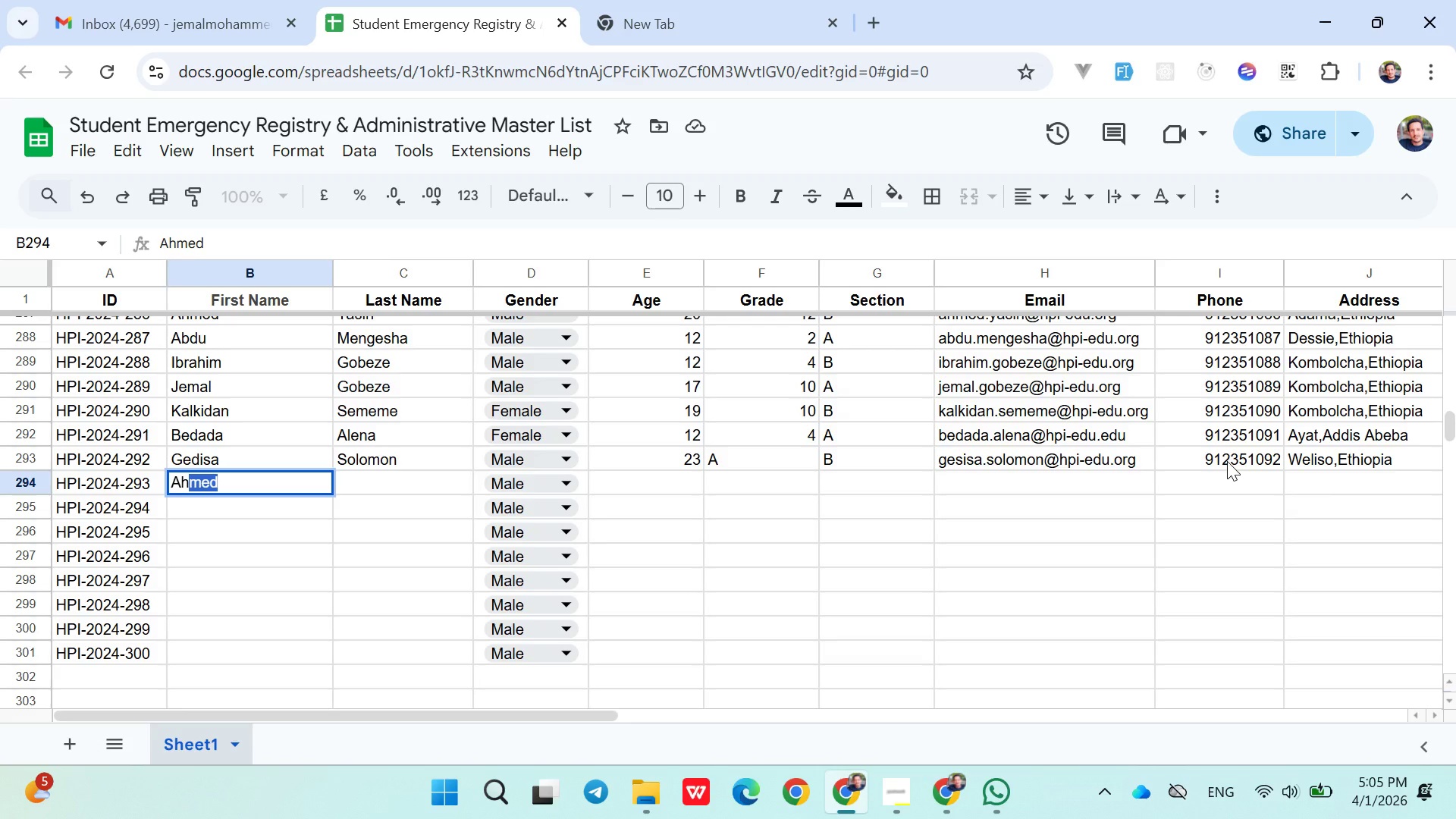 
key(ArrowRight)
 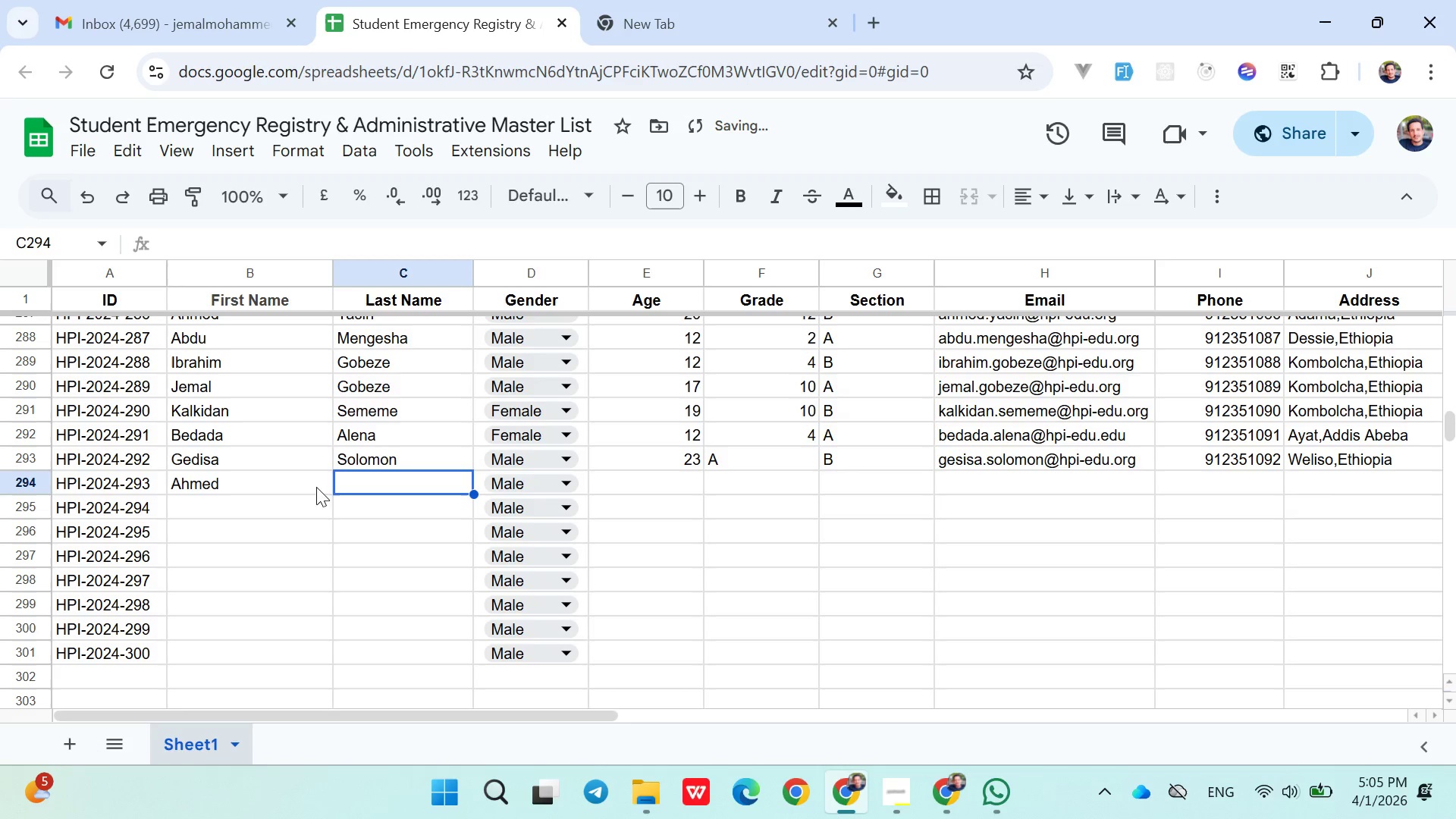 
double_click([356, 479])
 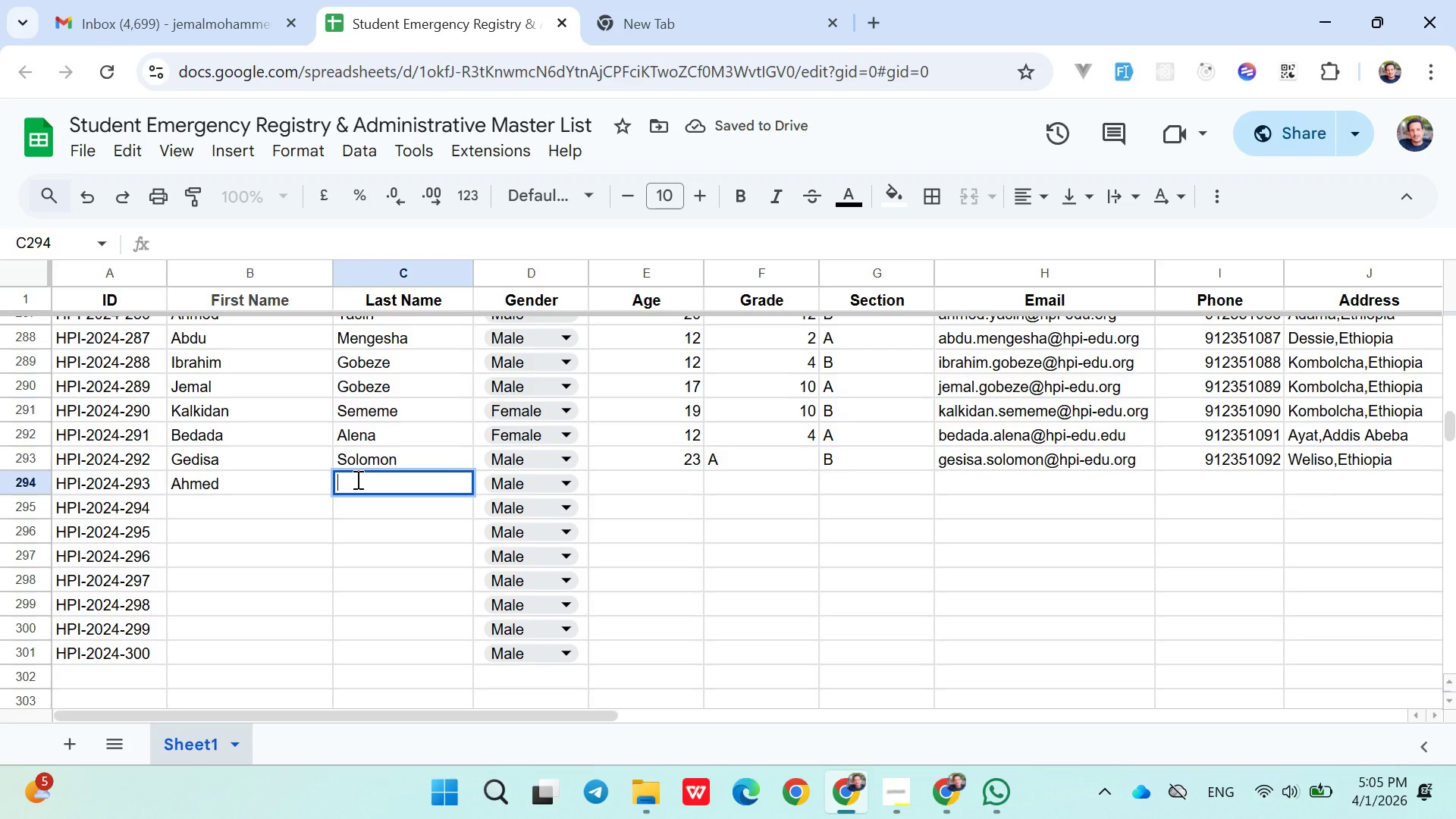 
type(Jebel)
 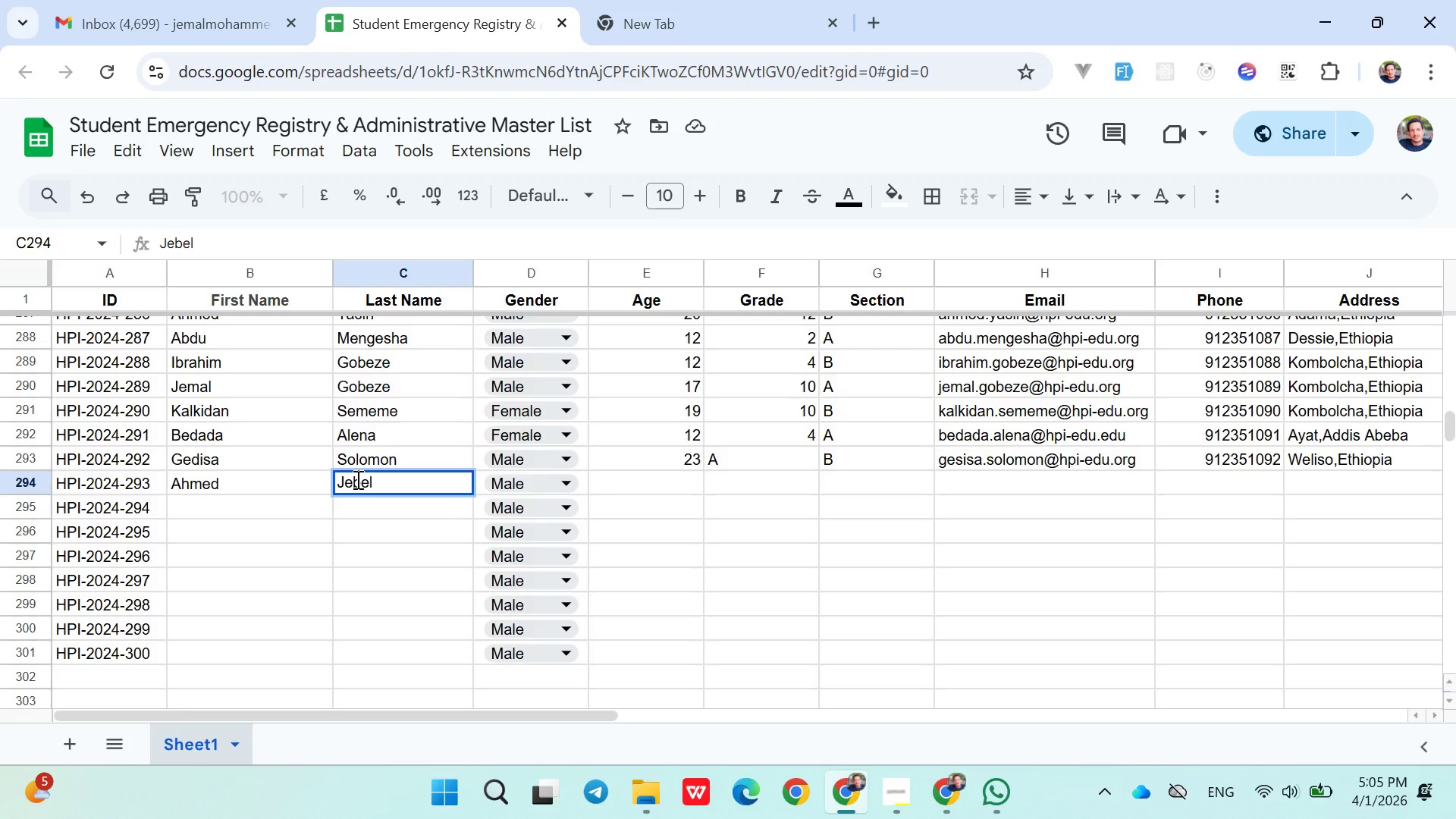 
key(ArrowRight)
 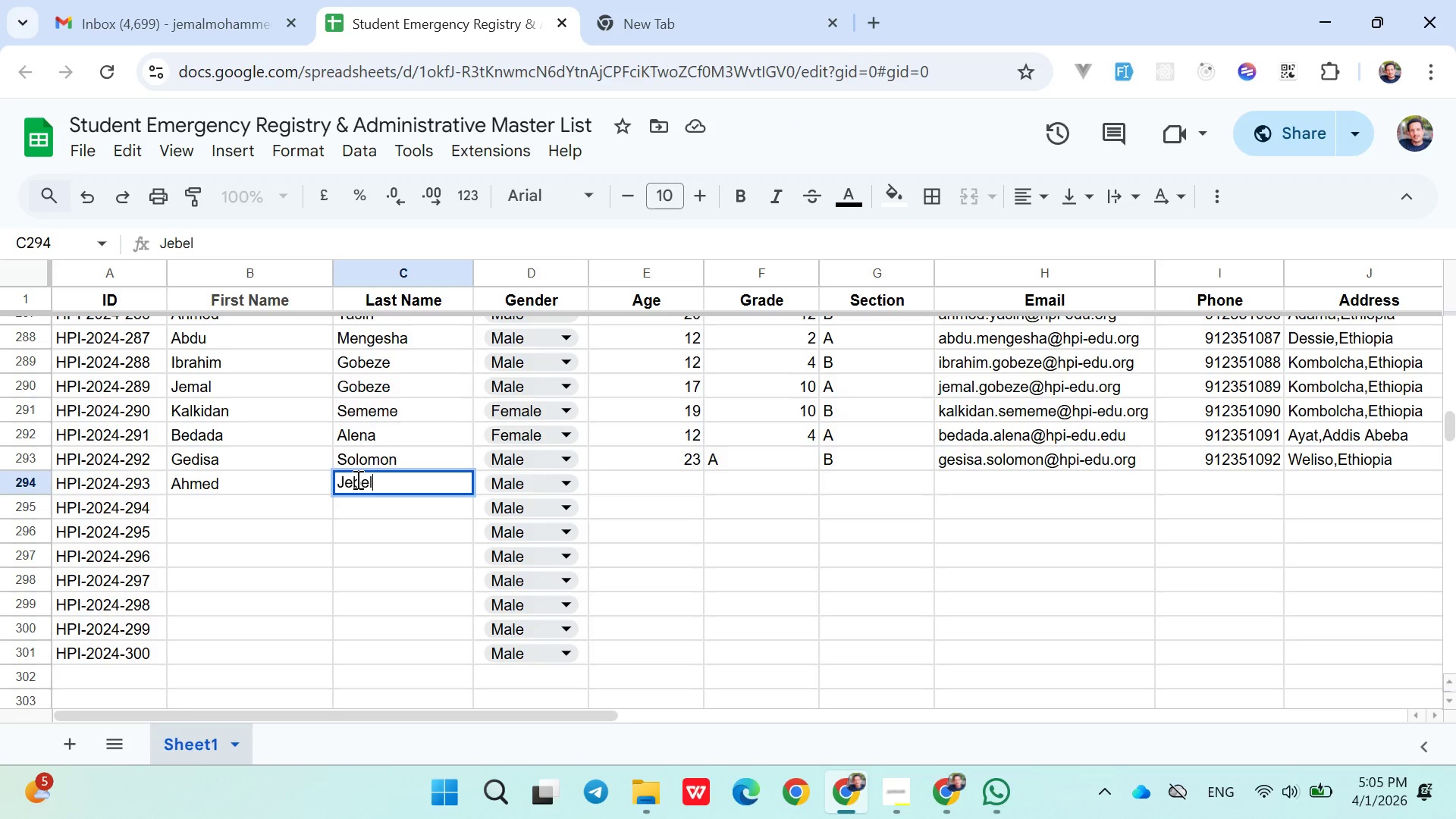 
key(ArrowRight)
 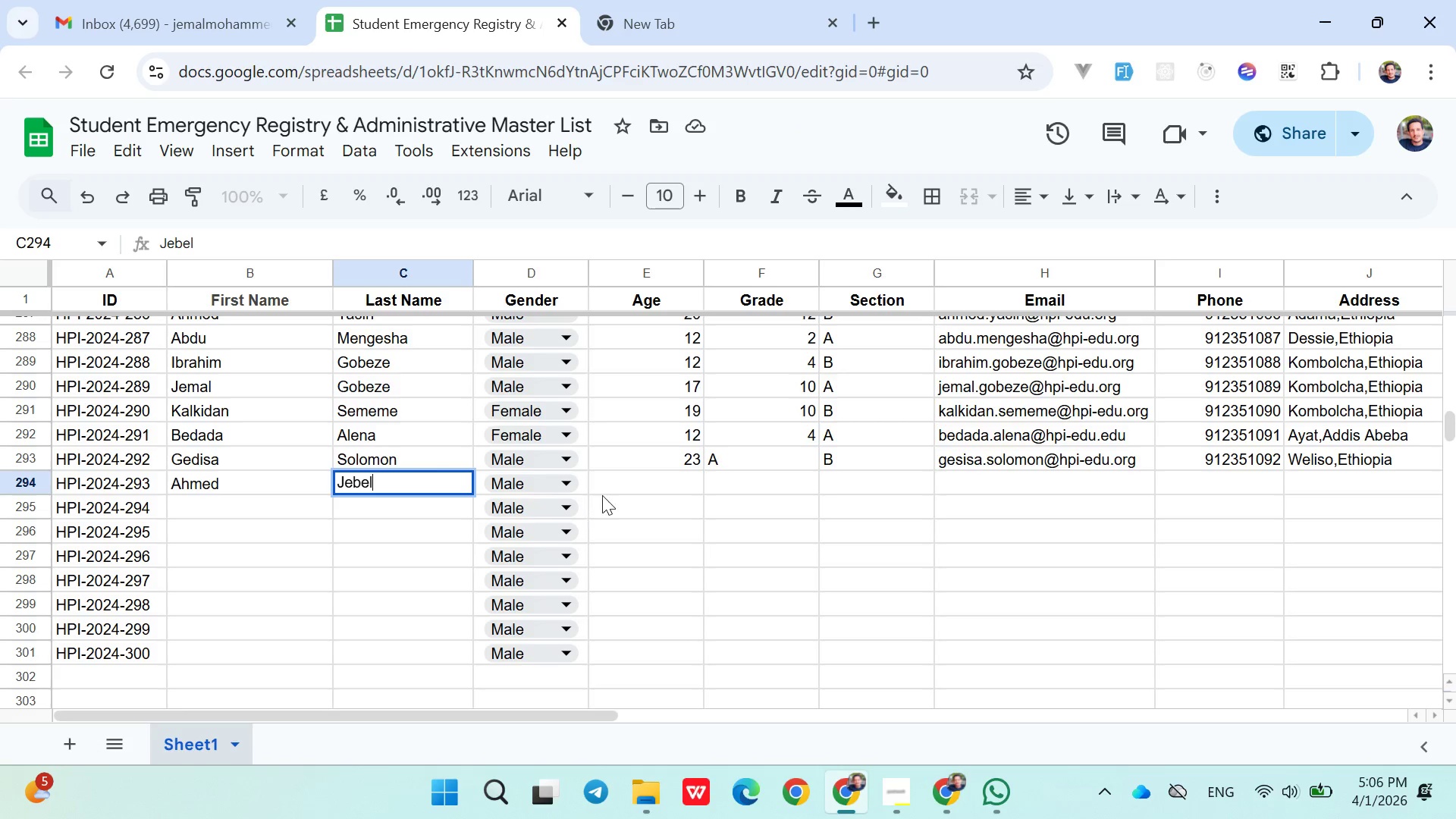 
left_click([610, 486])
 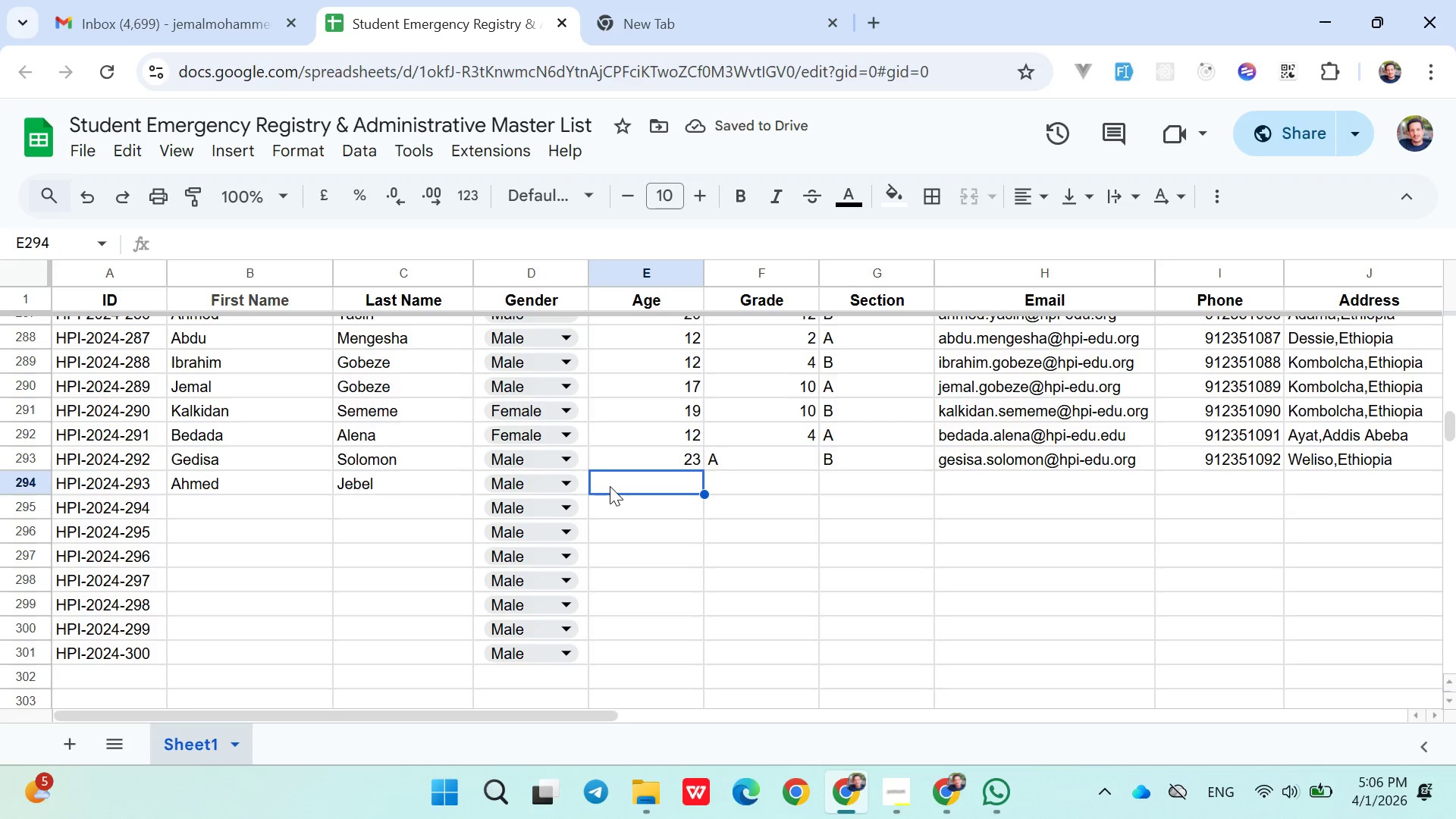 
type(20)
 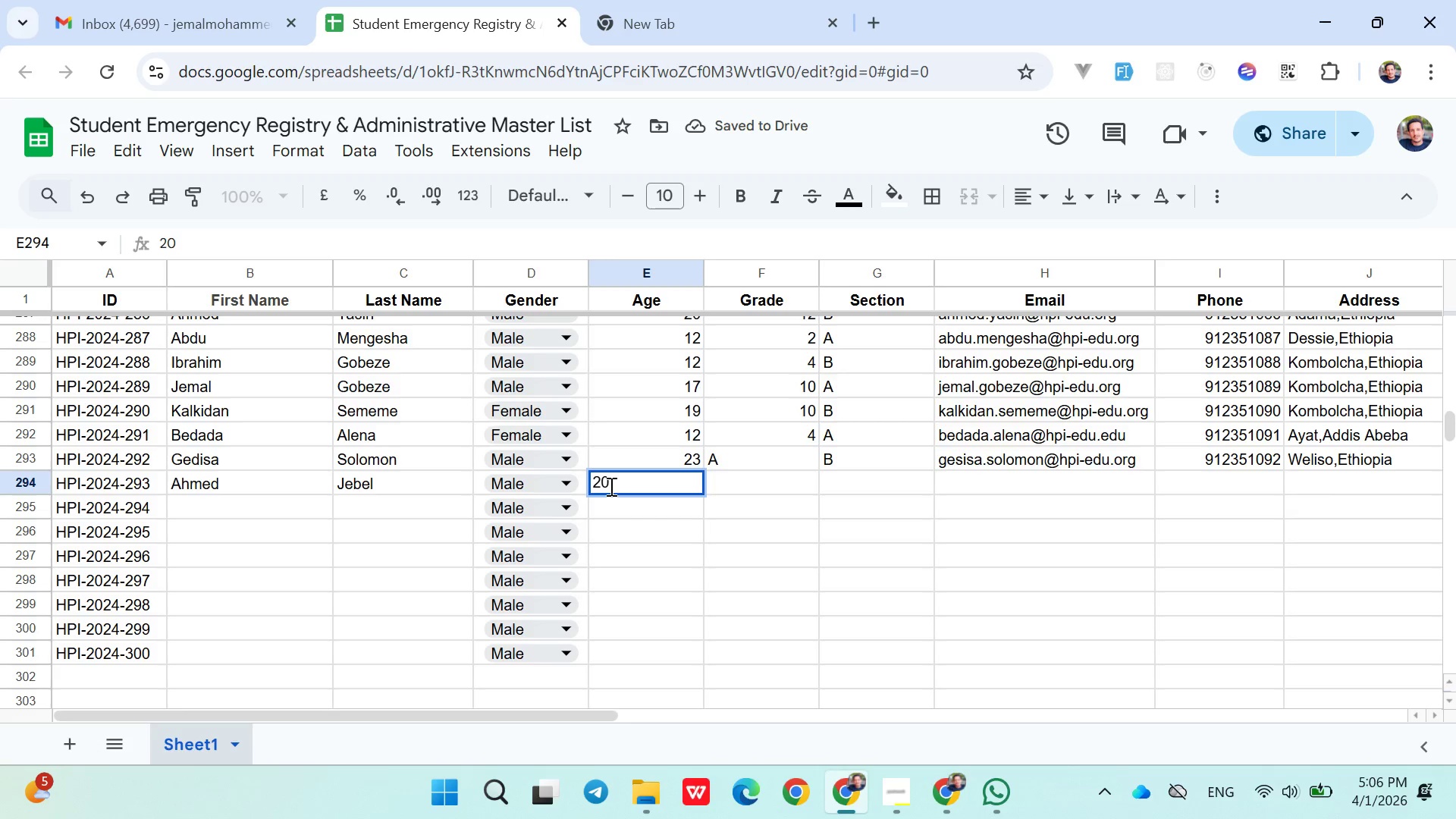 
key(ArrowRight)
 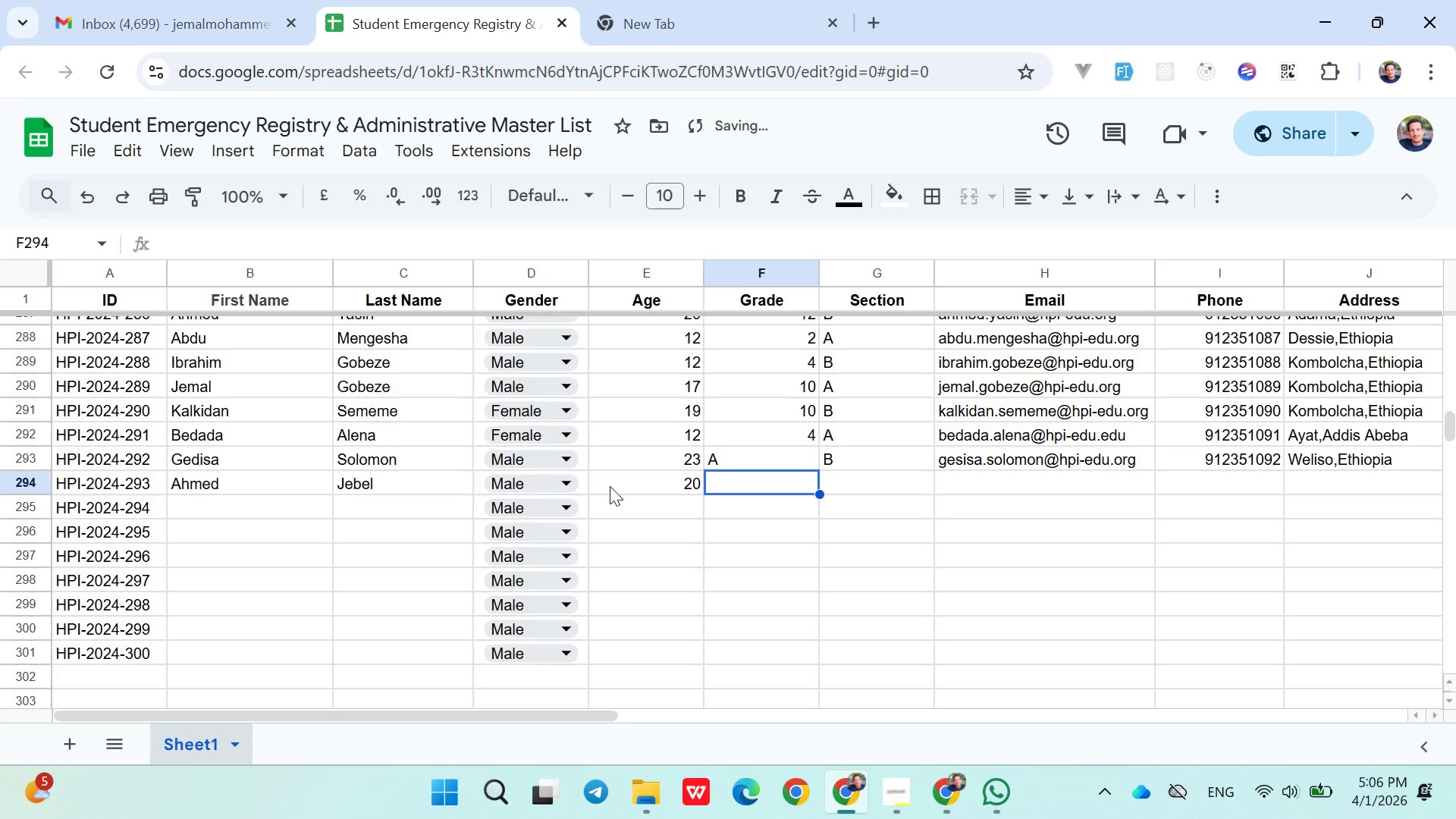 
type(10)
 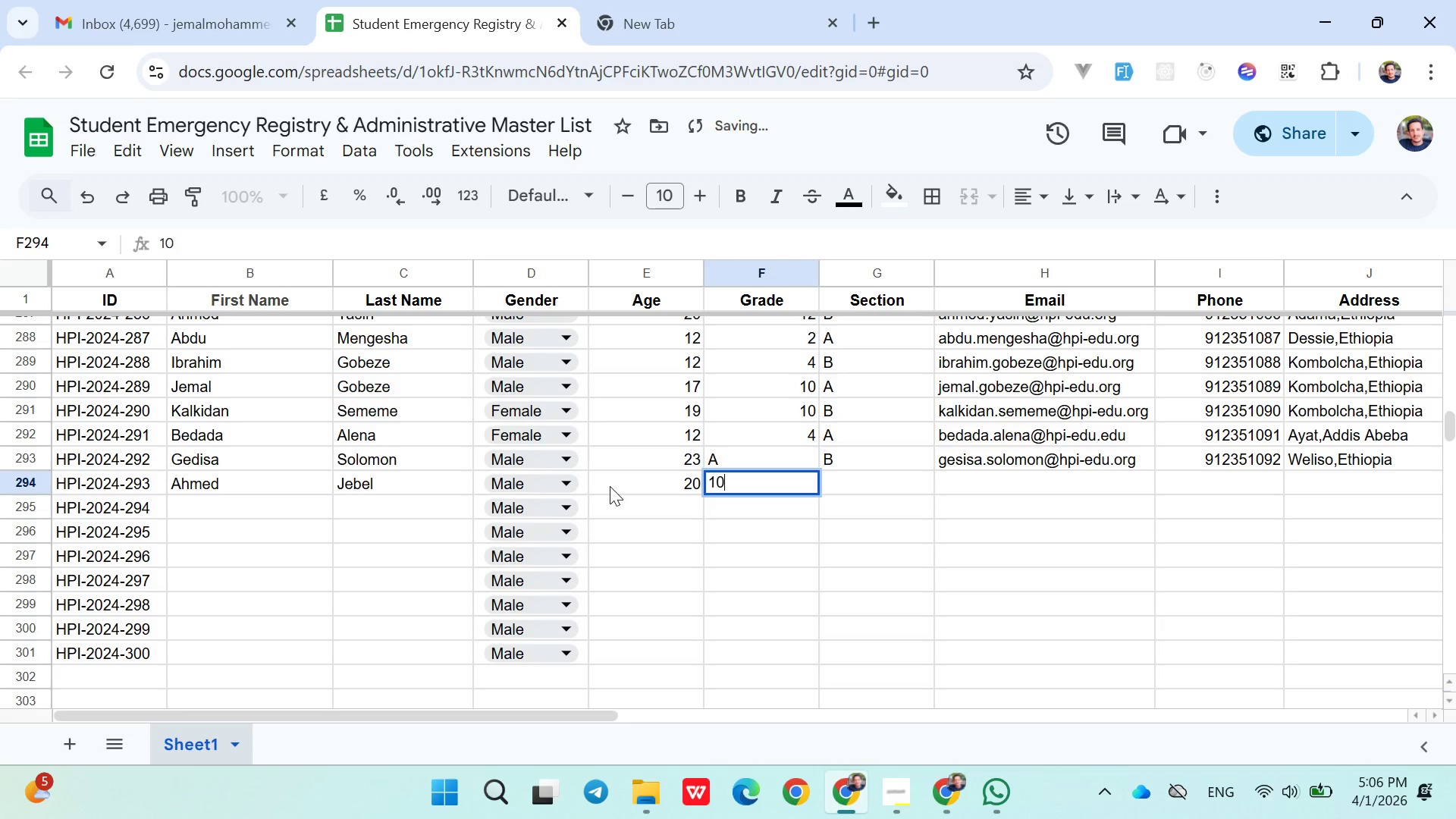 
key(ArrowRight)
 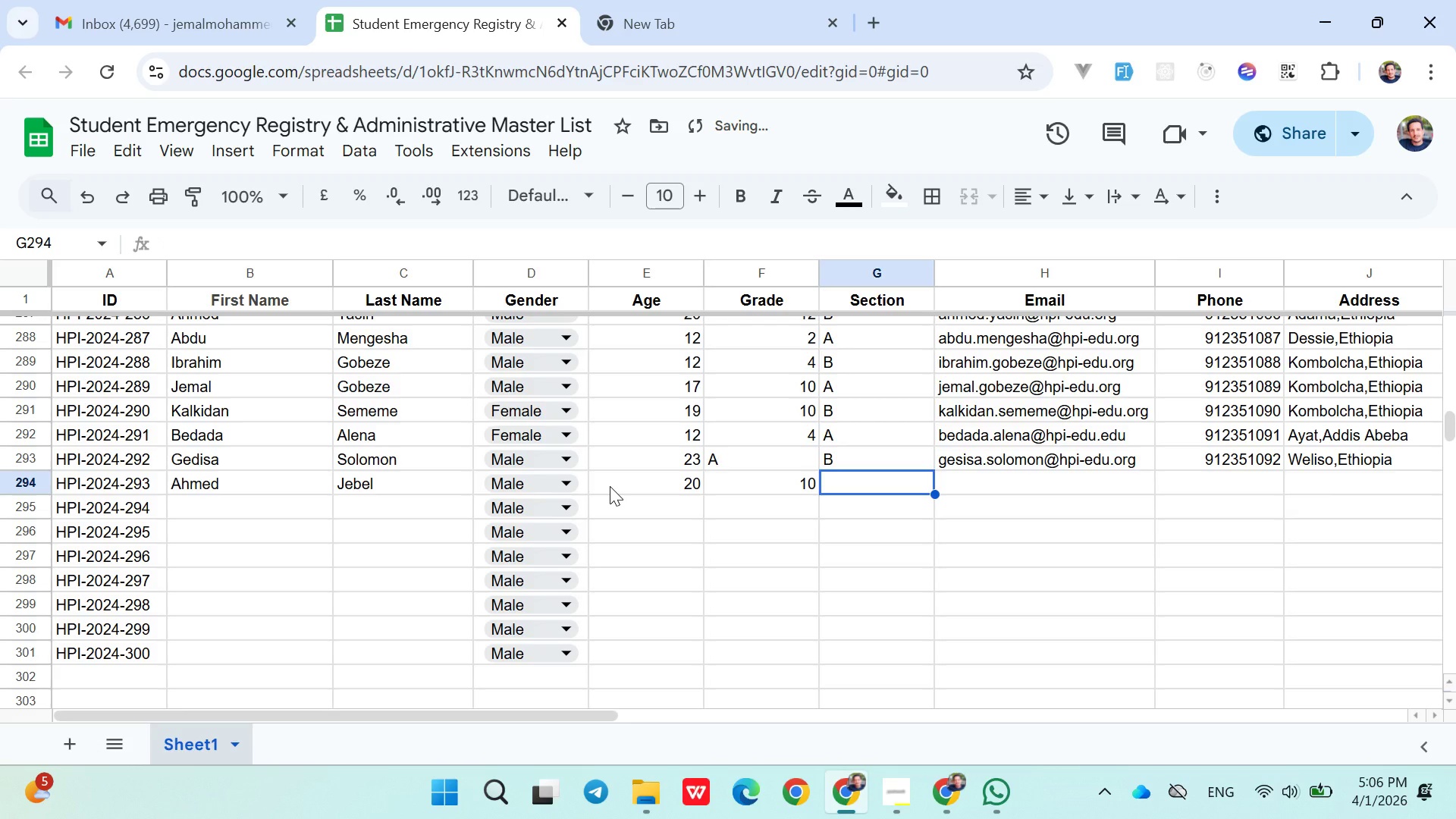 
key(Shift+B)
 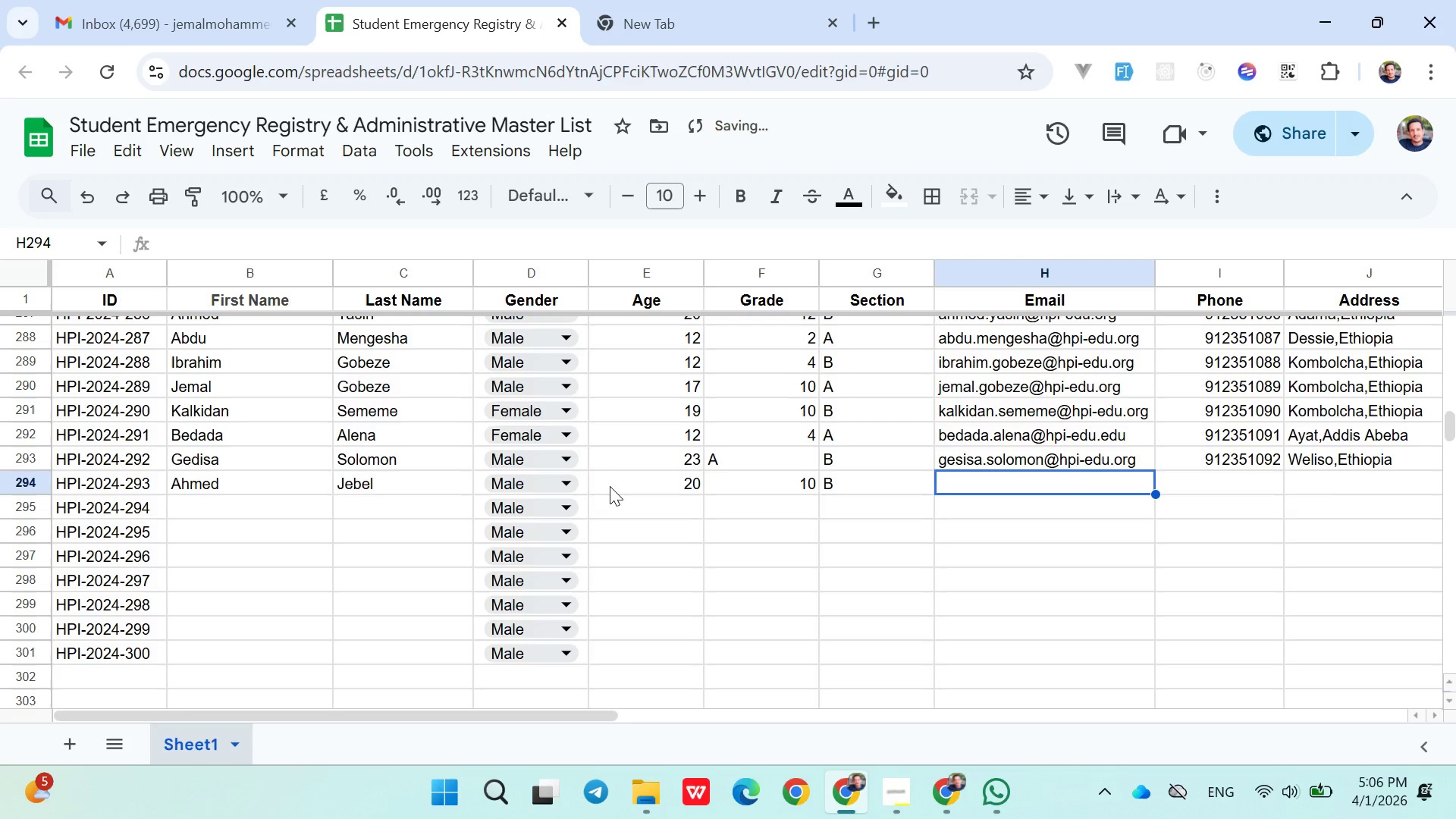 
key(ArrowRight)
 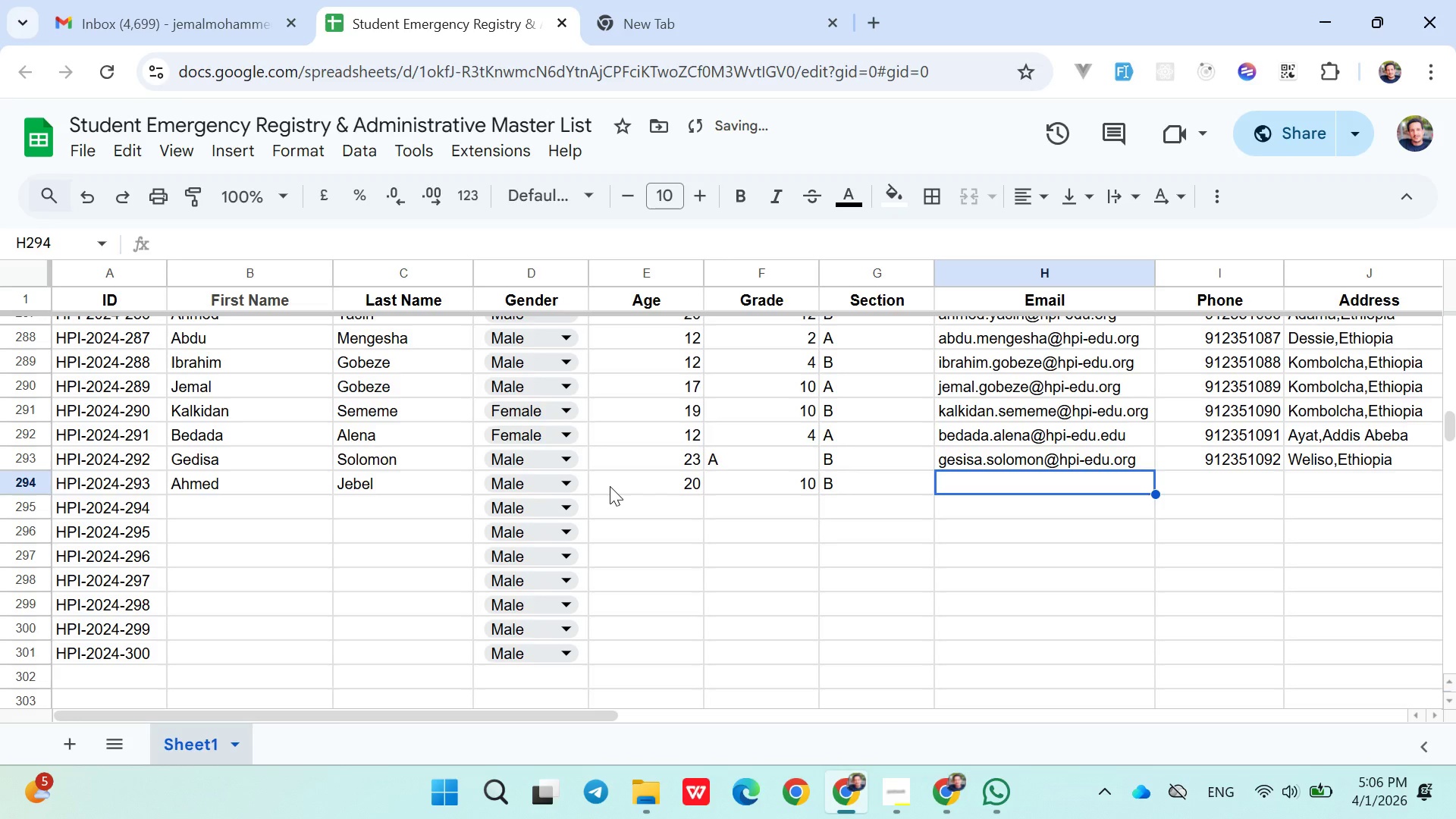 
type(ahmed.)
 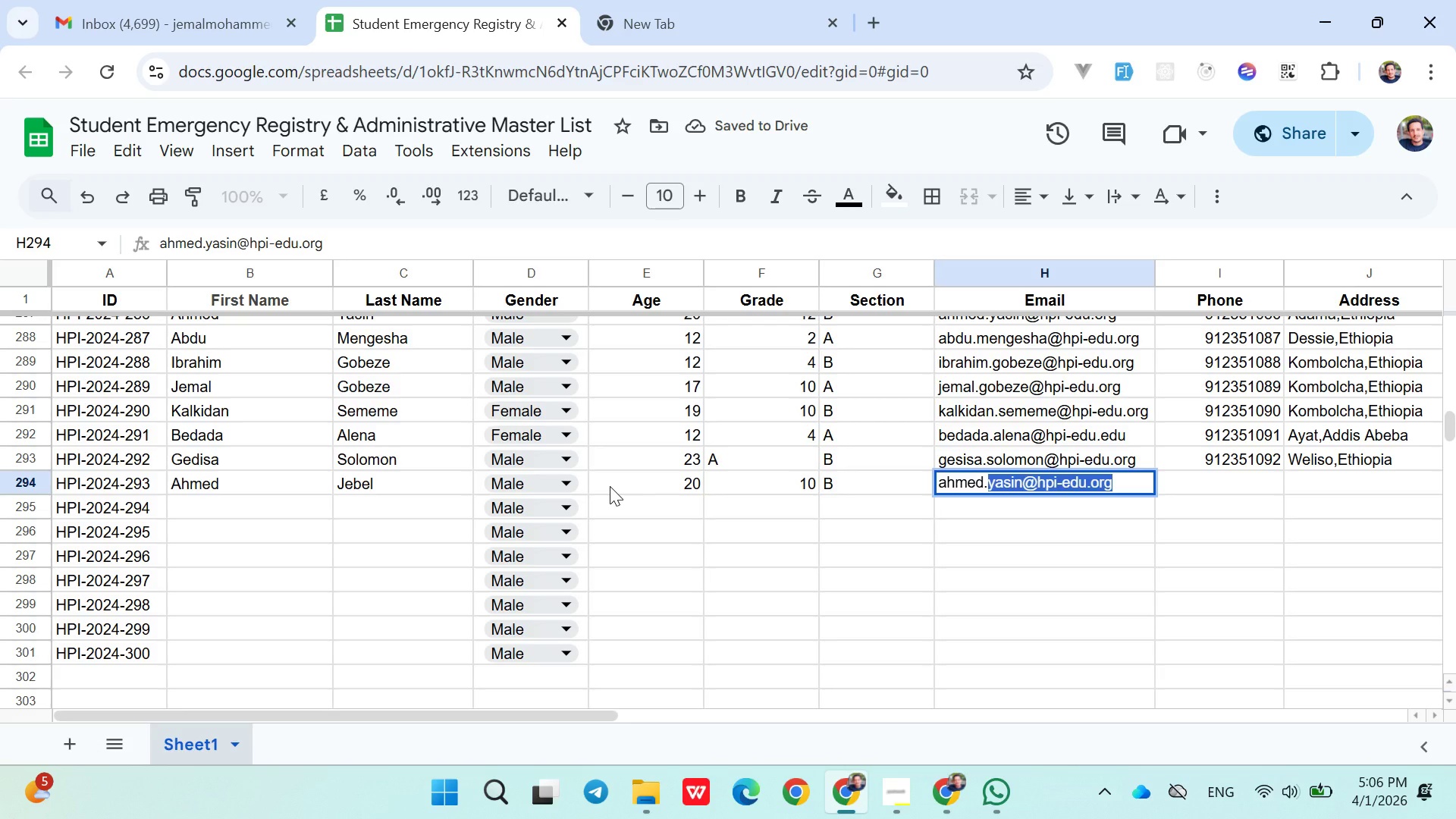 
key(ArrowRight)
 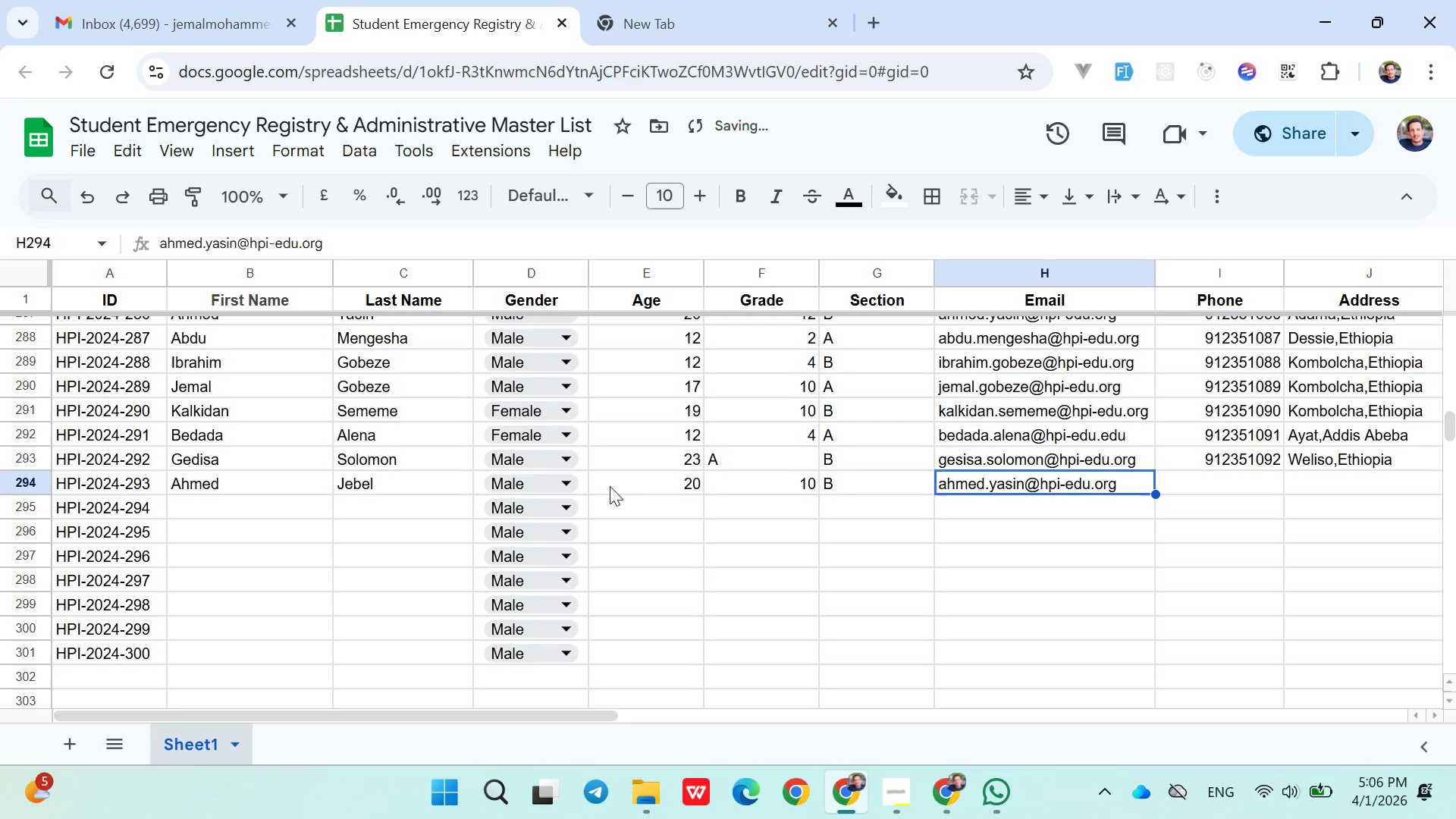 
hold_key(key=ArrowLeft, duration=0.47)
 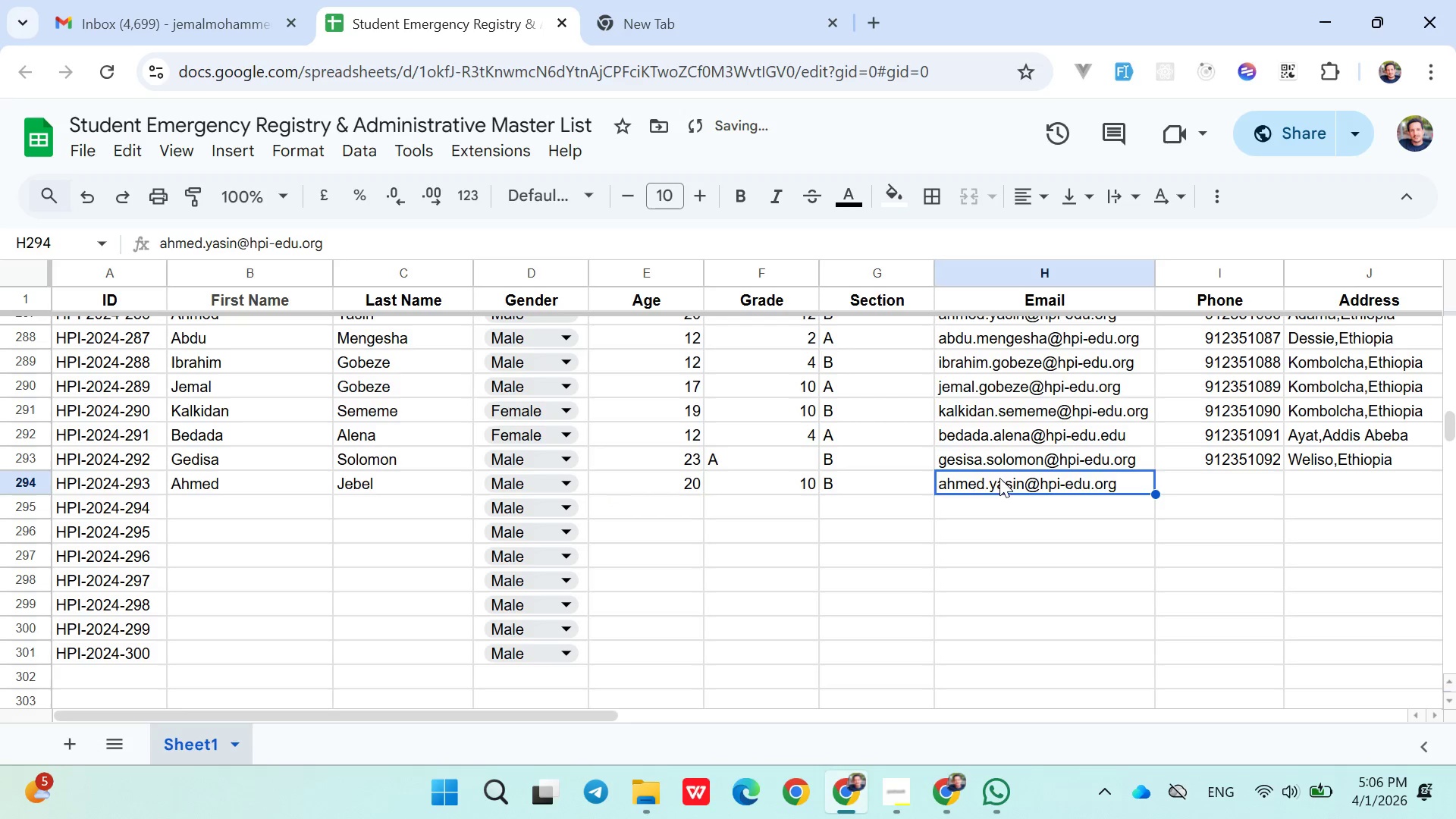 
double_click([999, 478])
 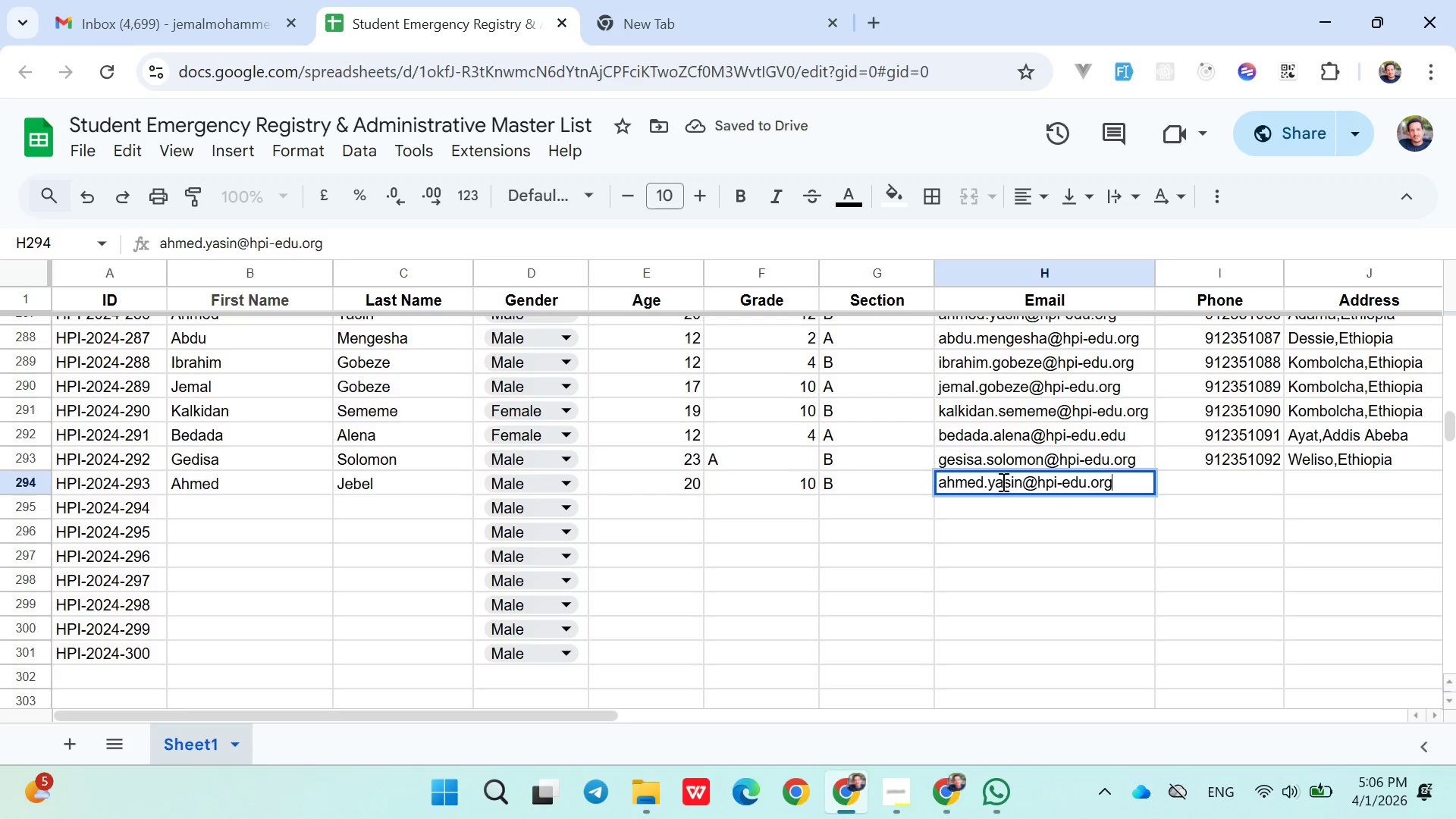 
triple_click([1002, 482])
 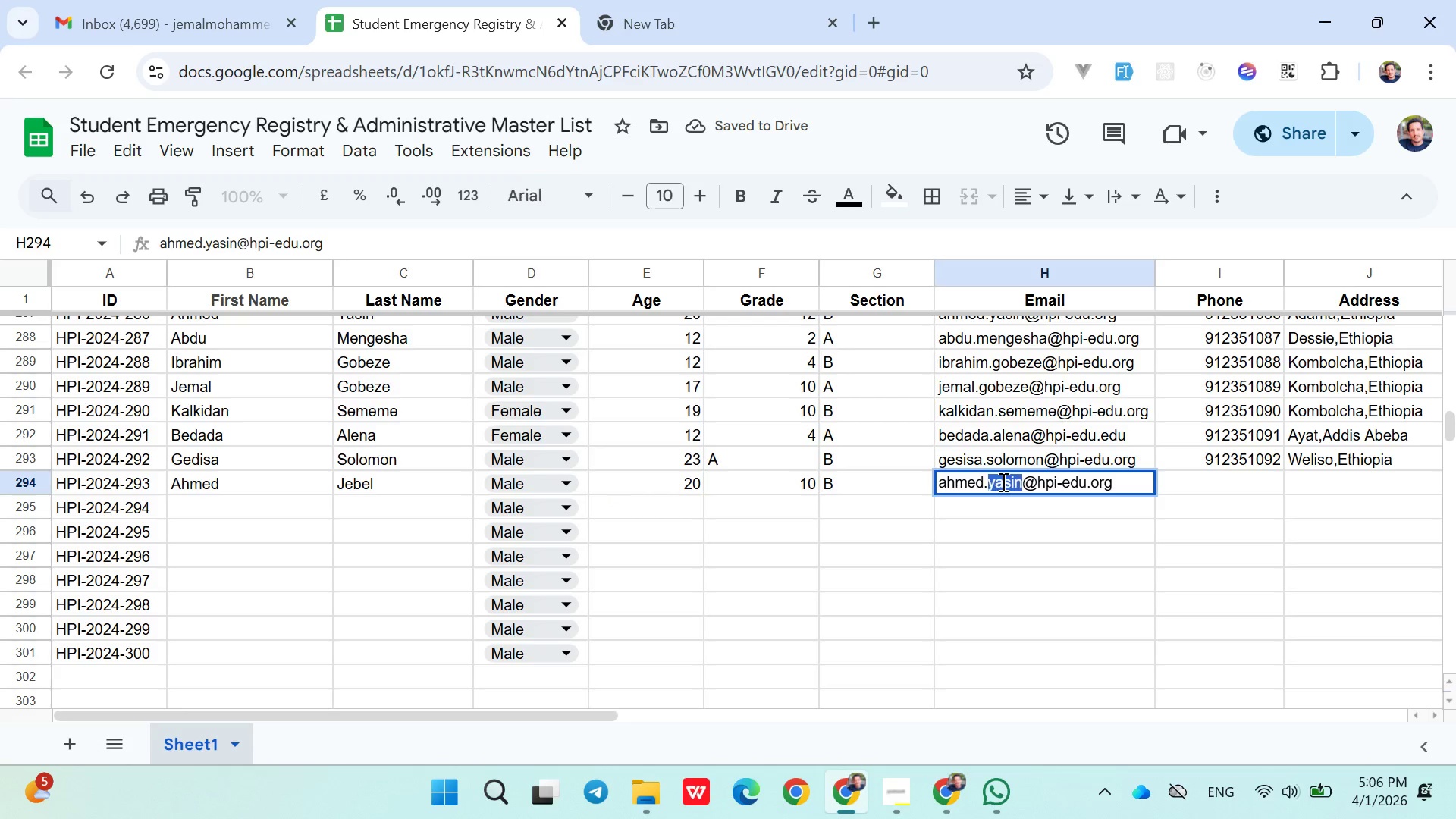 
triple_click([1002, 482])
 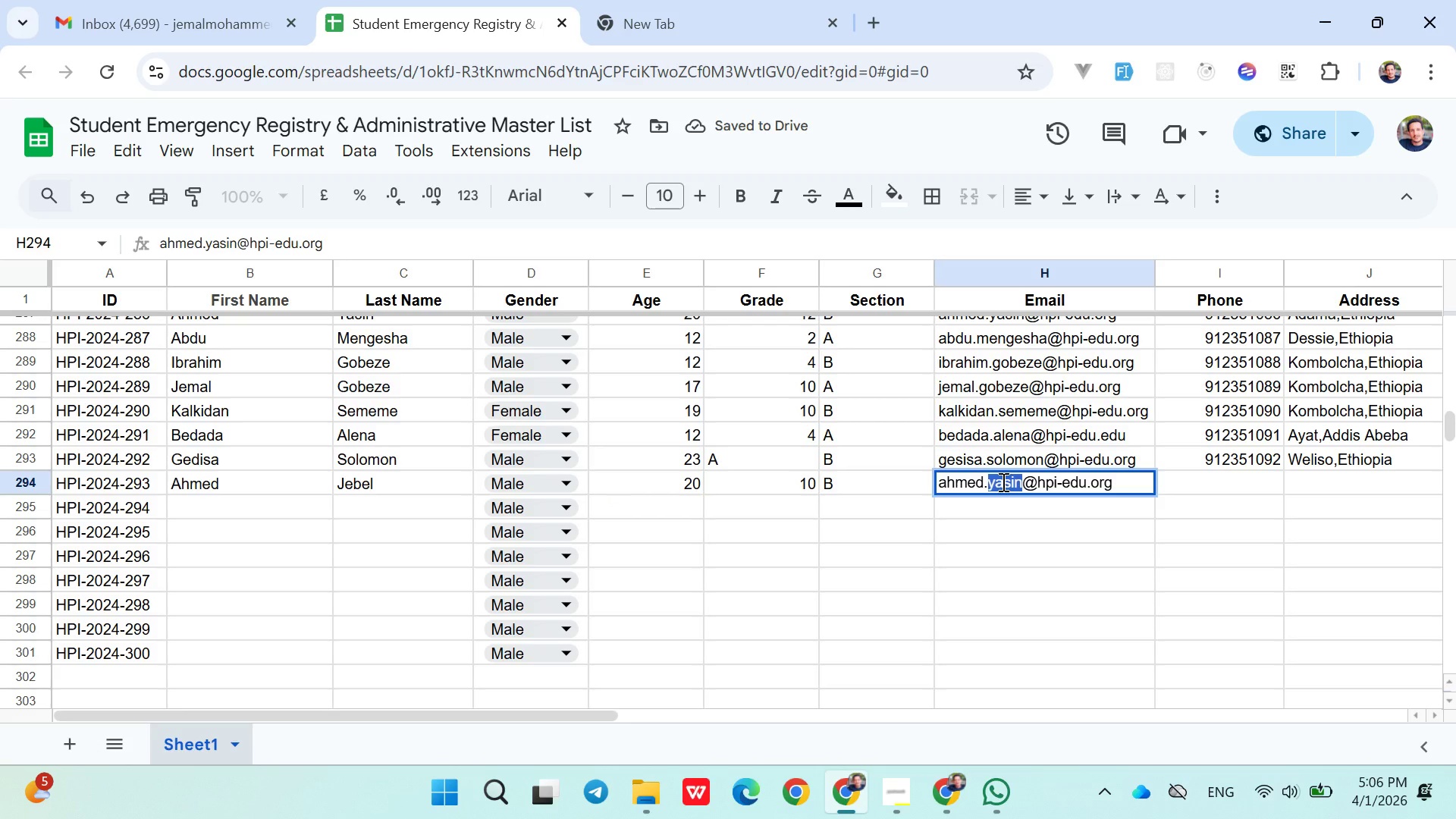 
type(jebel)
 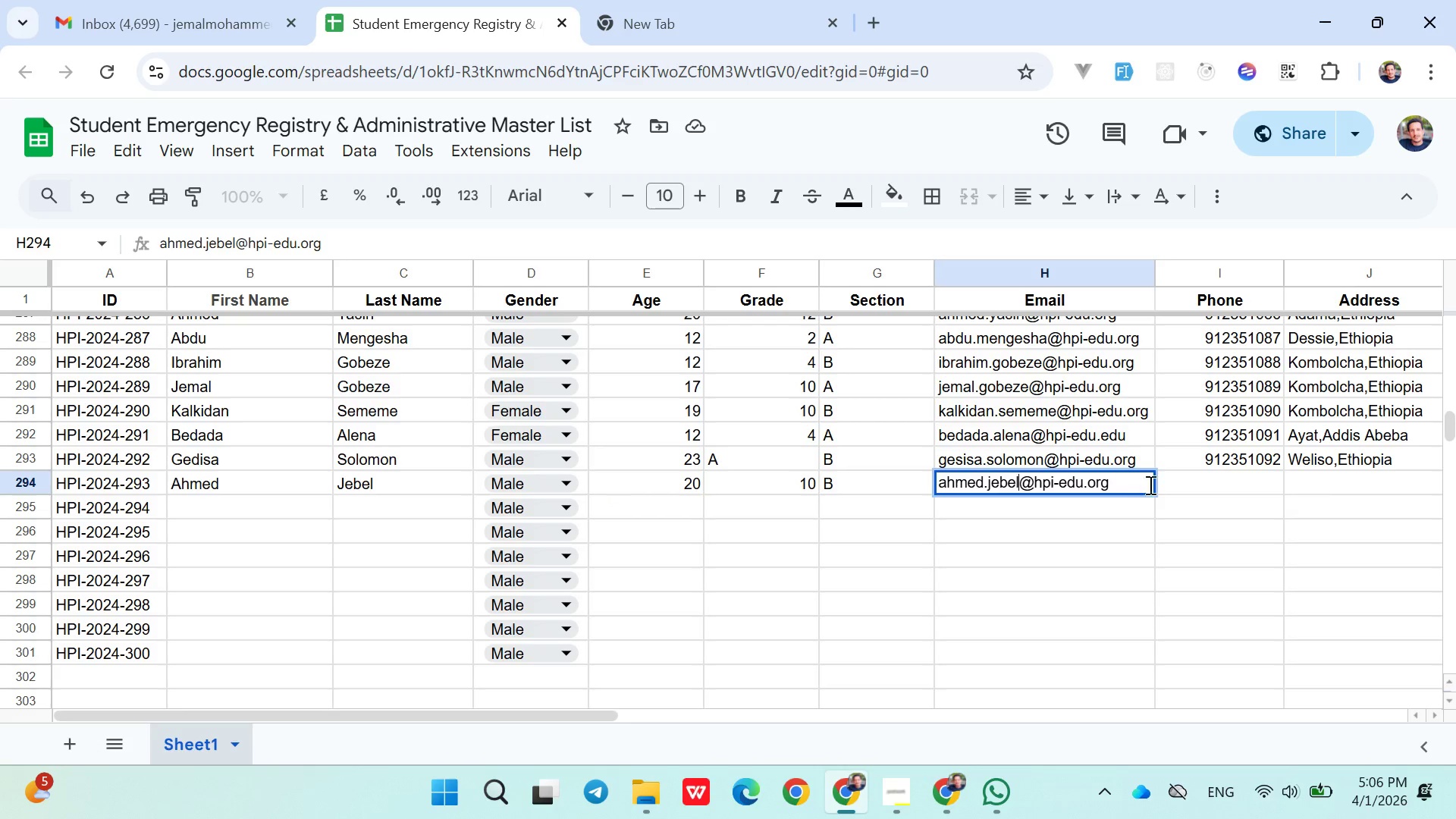 
left_click([1174, 482])
 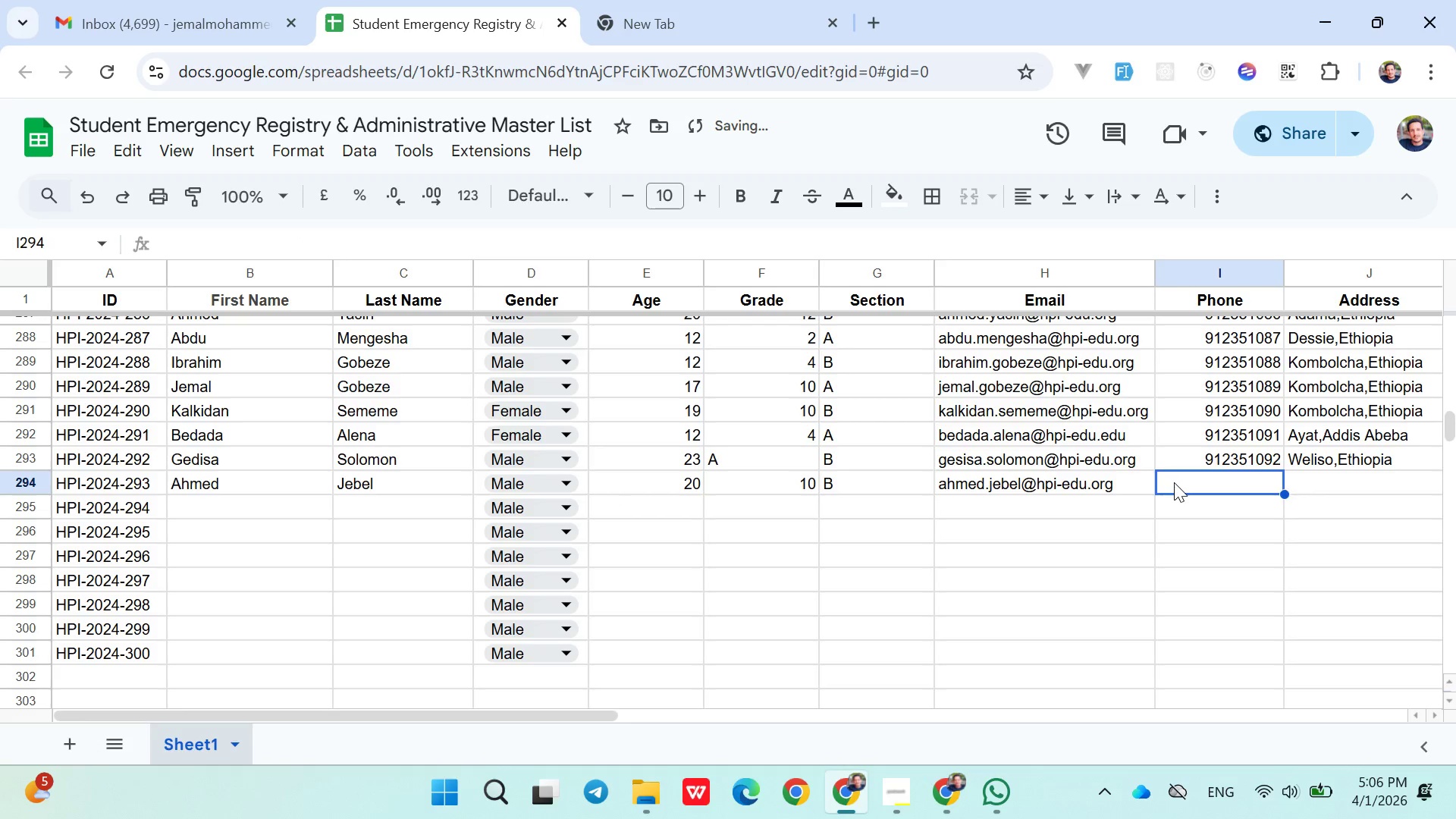 
type(0912351093)
 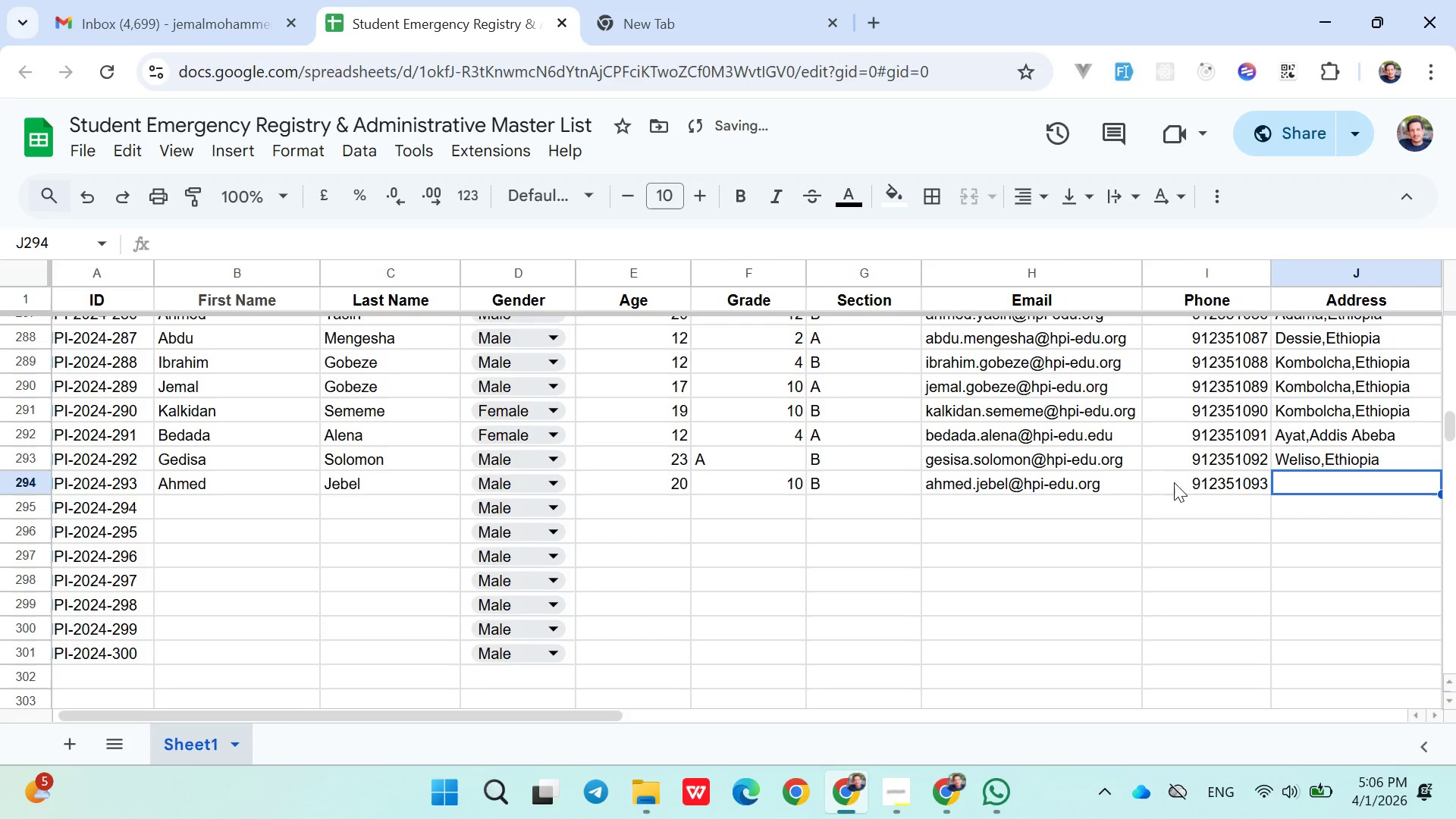 
key(ArrowRight)
 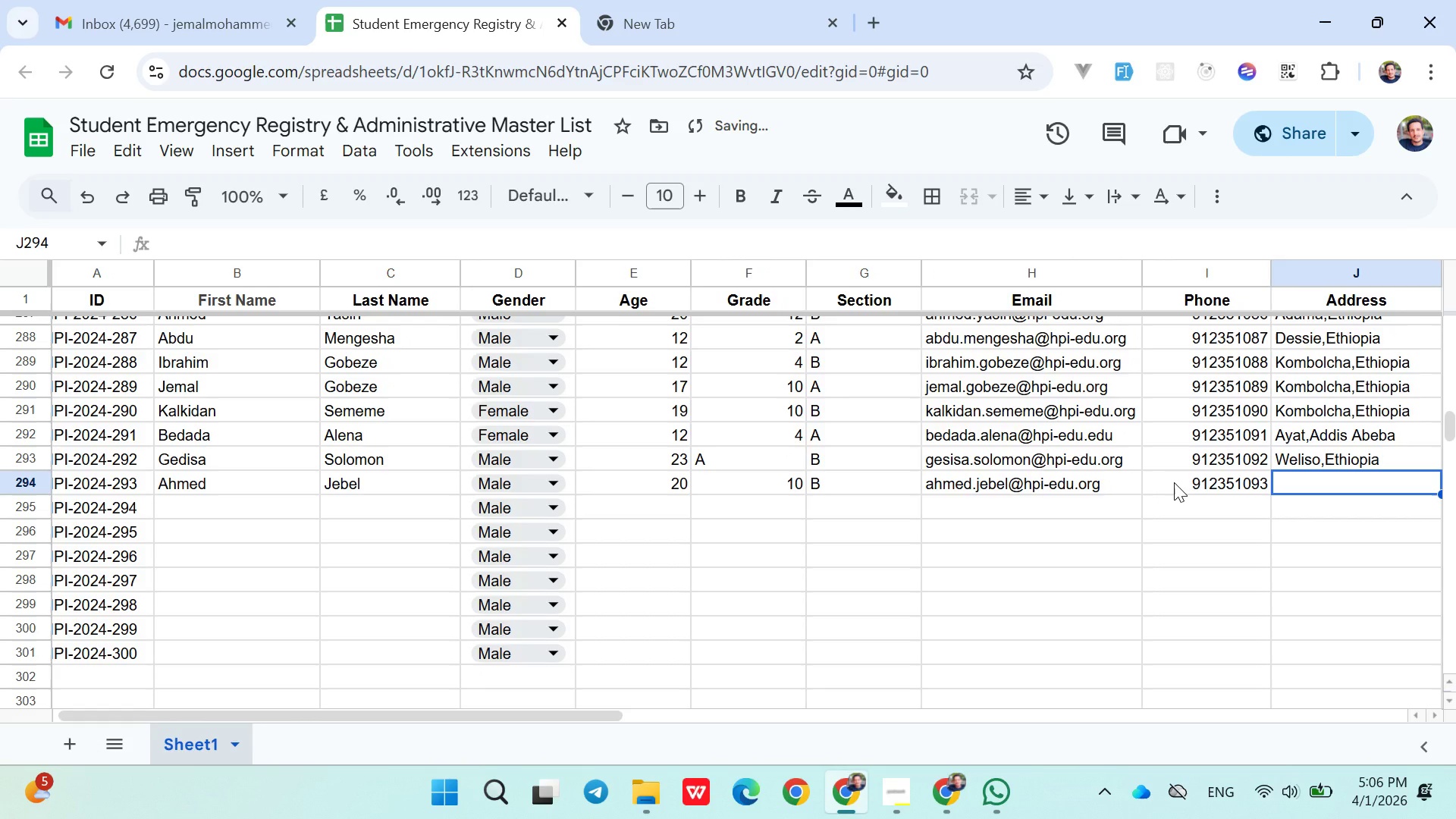 
type(Jim)
 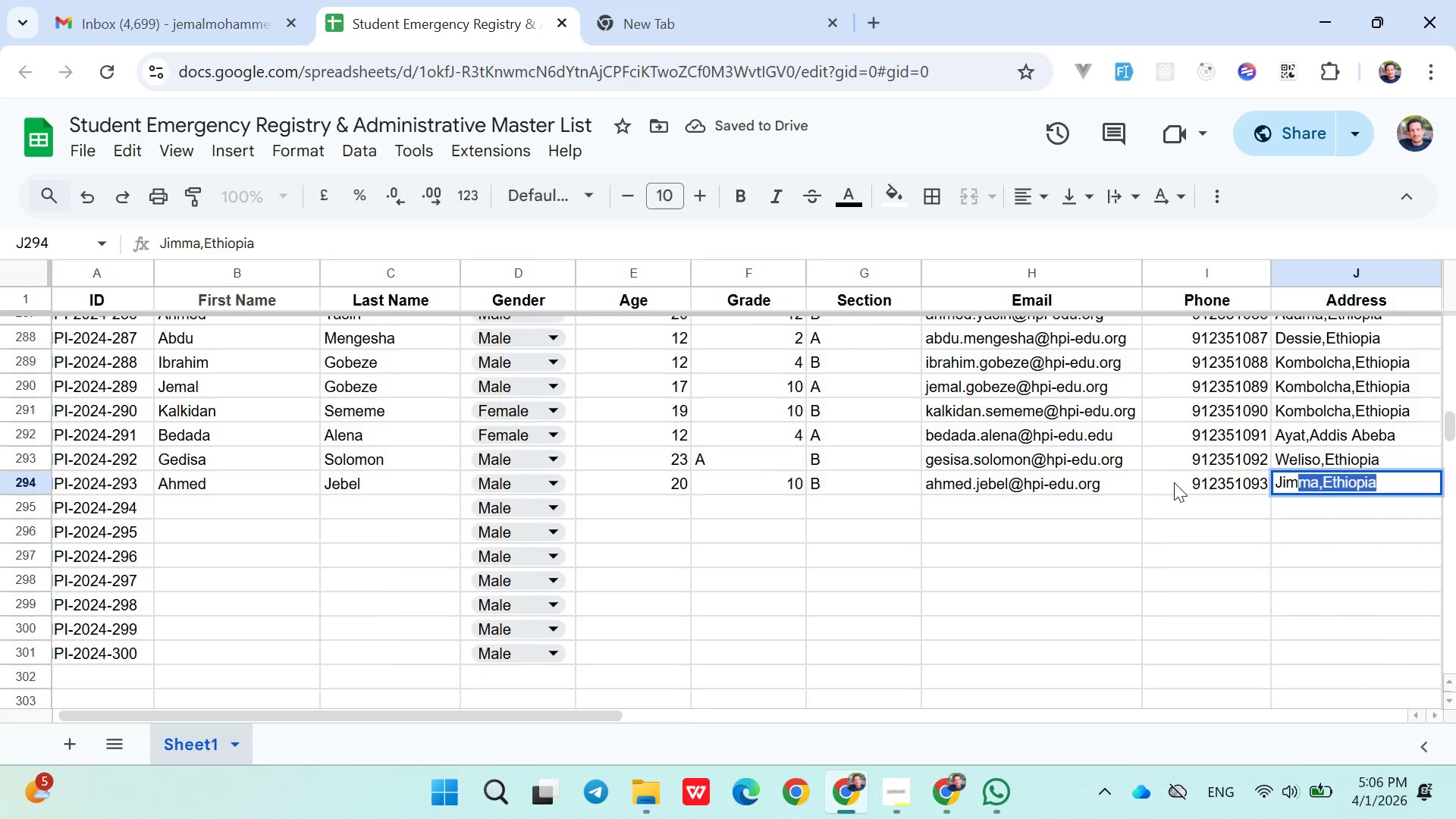 
key(ArrowRight)
 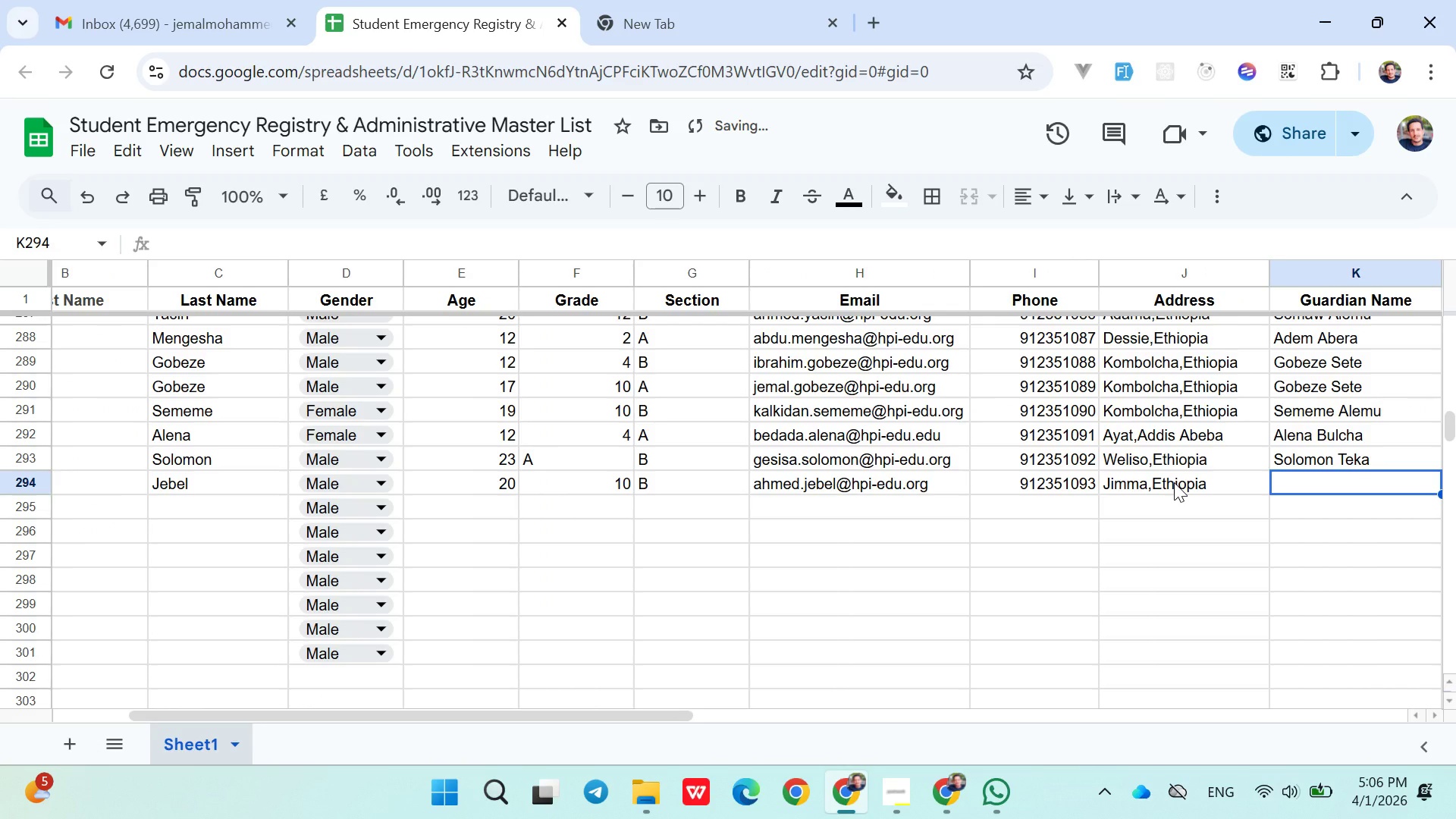 
type(Jebel M)
key(Backspace)
type(Urgas)
key(Backspace)
key(Backspace)
type(iesa)
 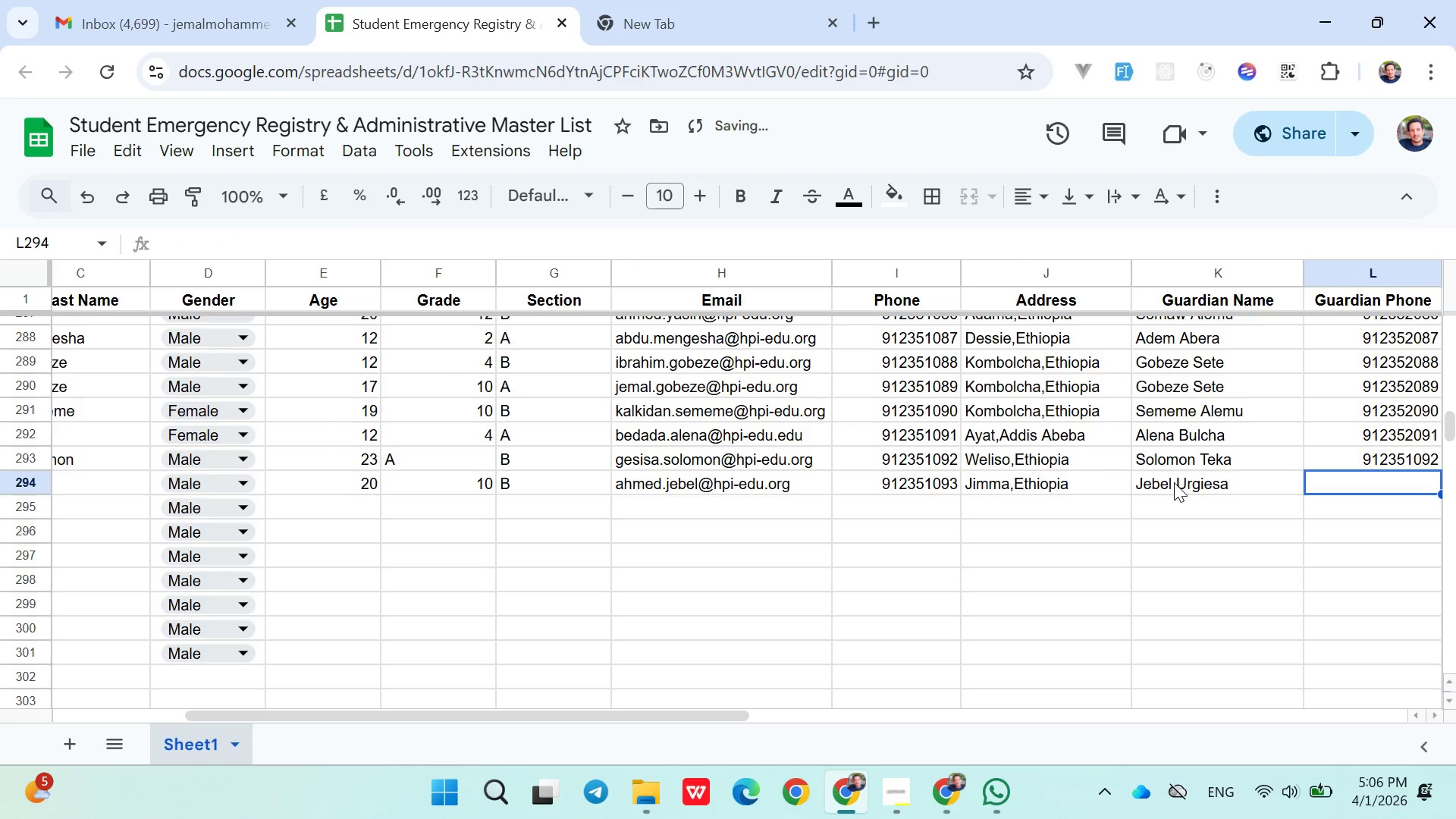 
 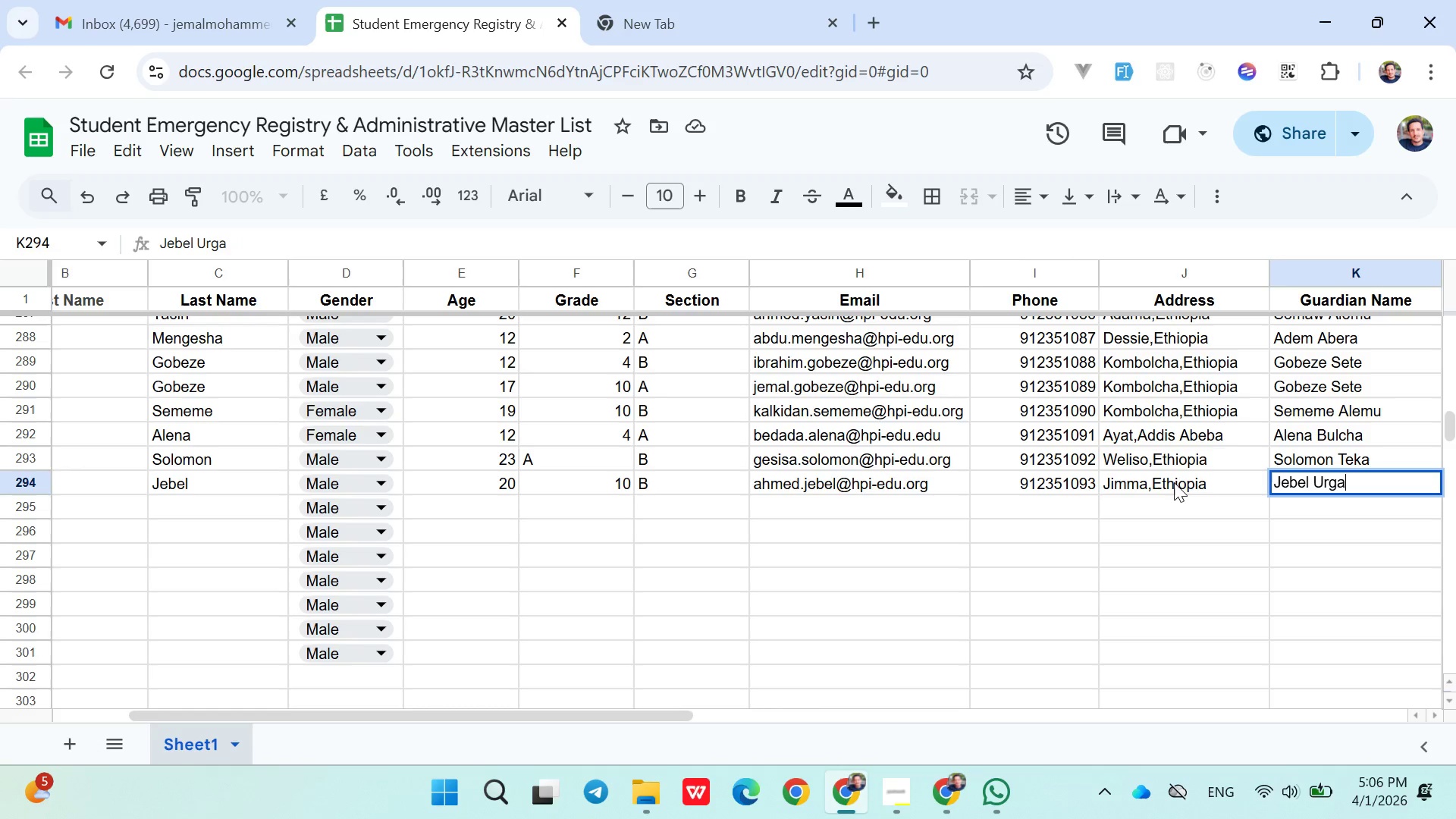 
key(ArrowRight)
 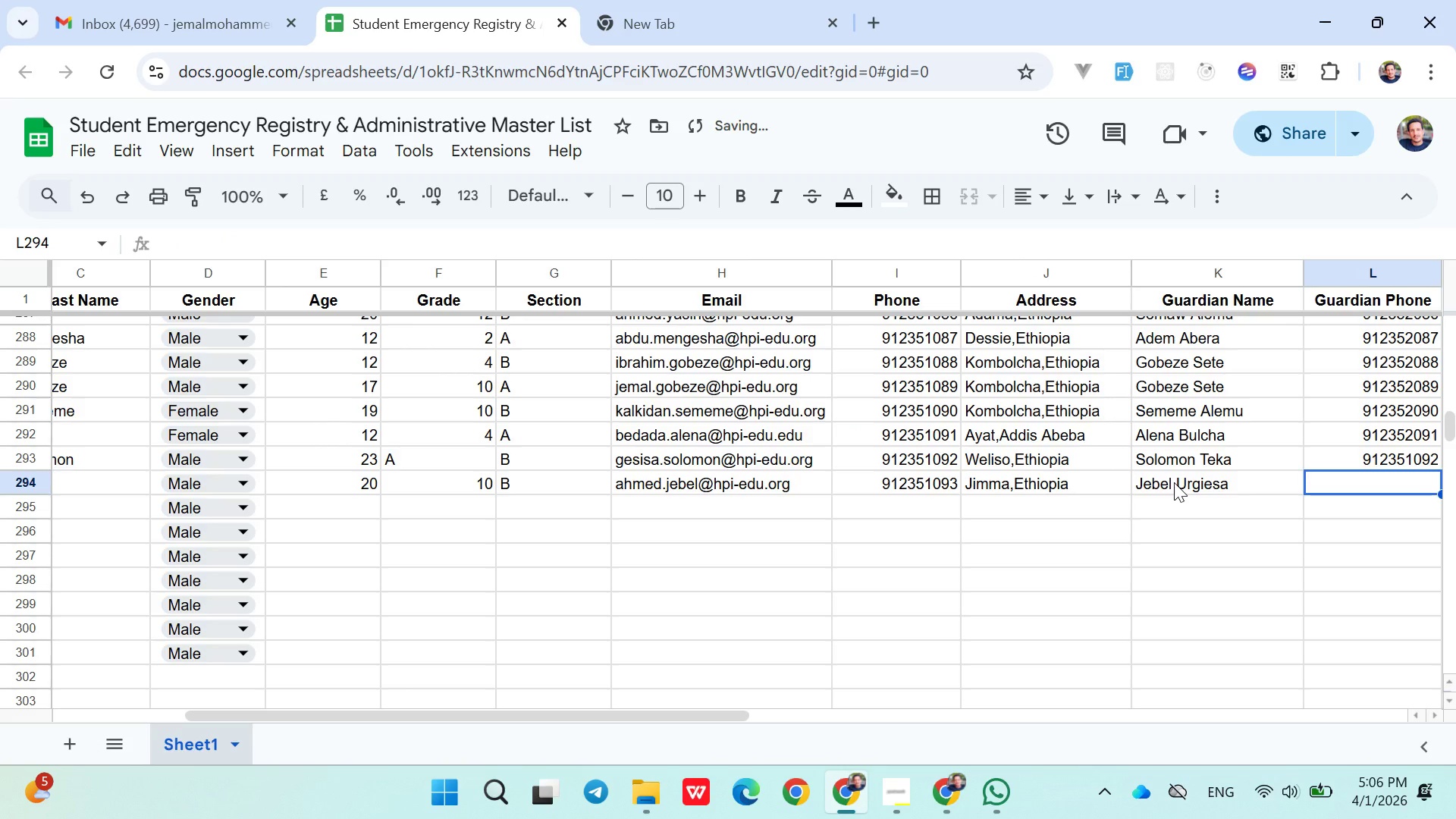 
type(0912352093)
 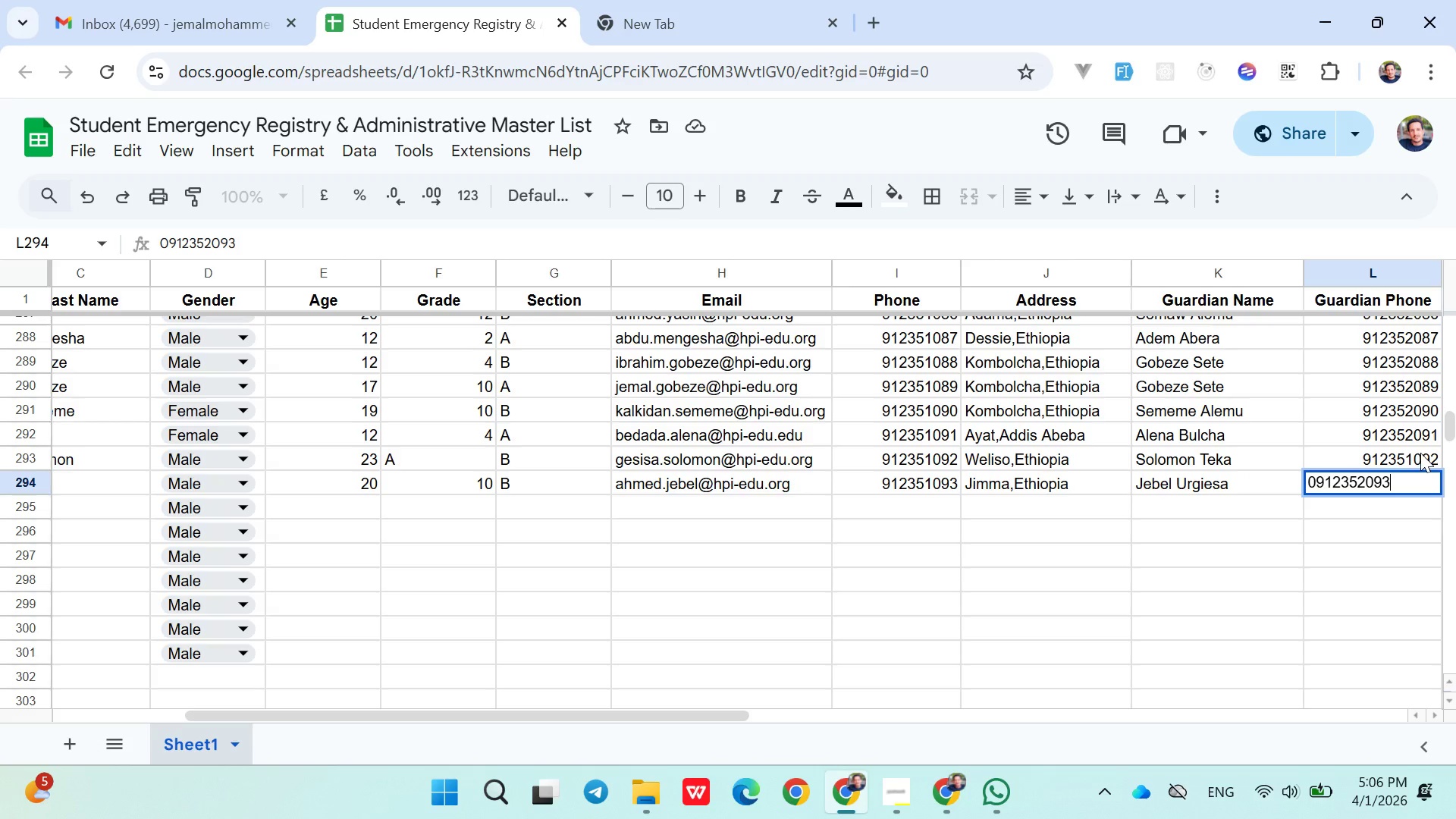 
double_click([1420, 453])
 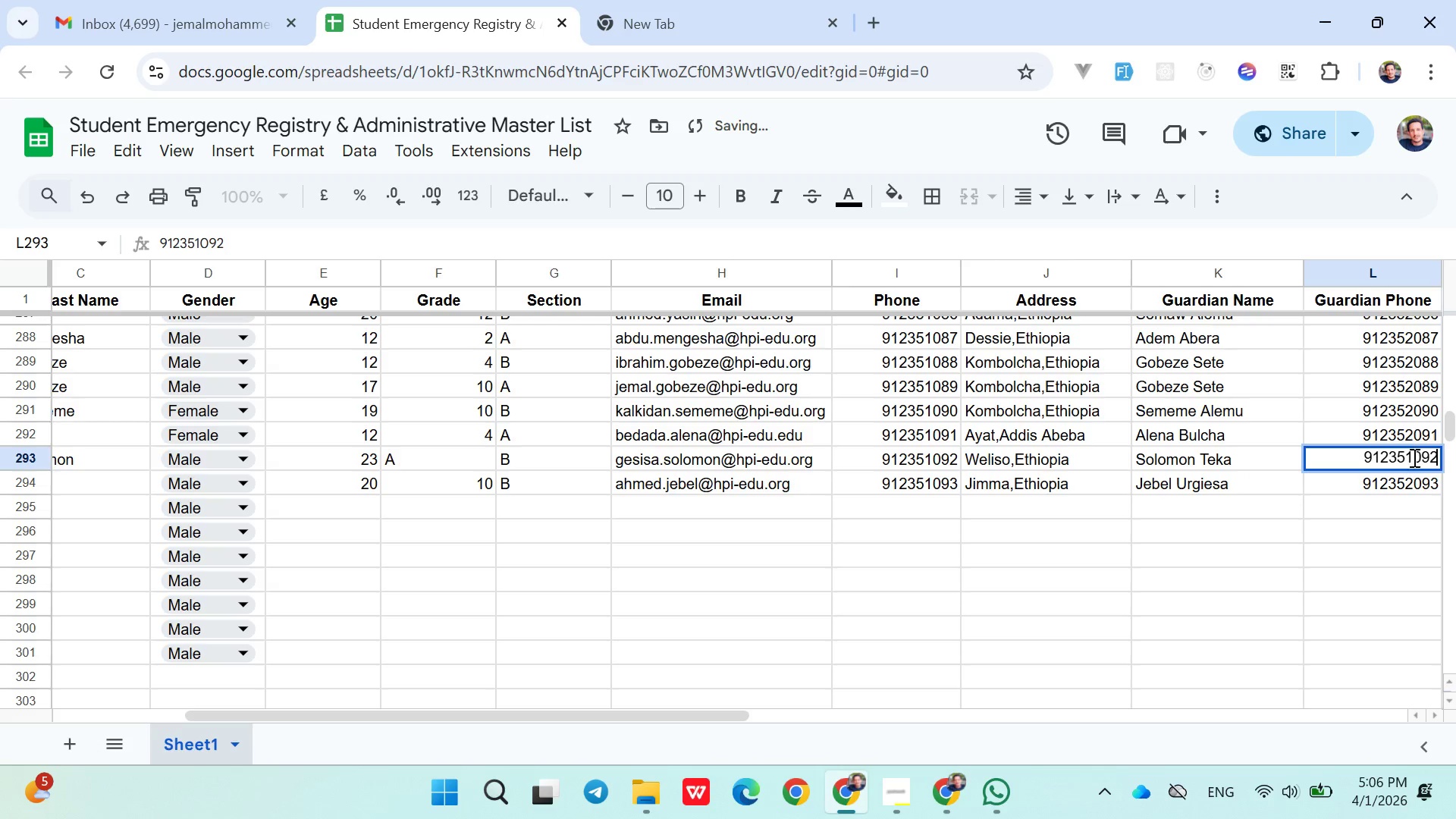 
left_click([1412, 457])
 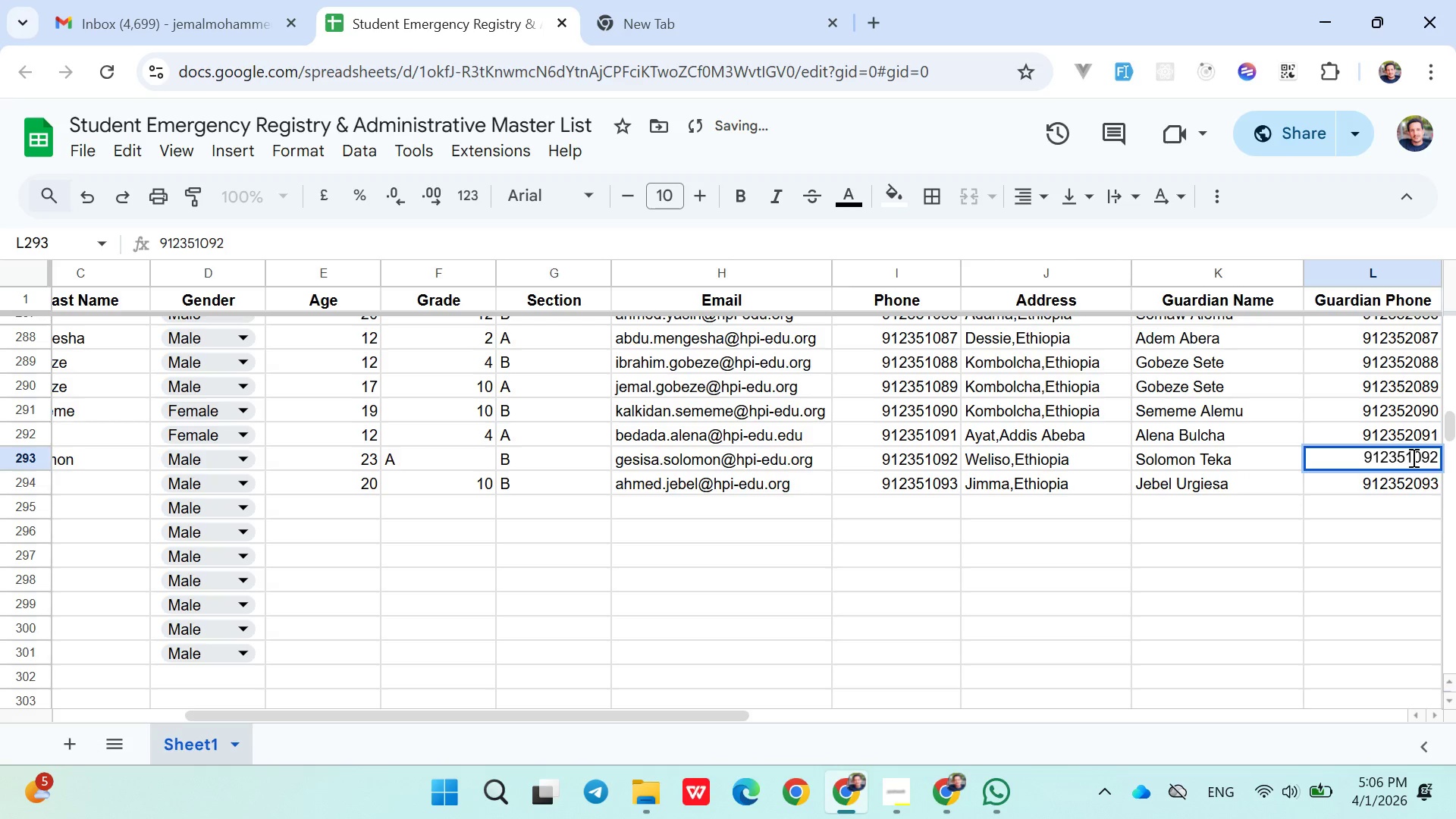 
key(Backspace)
 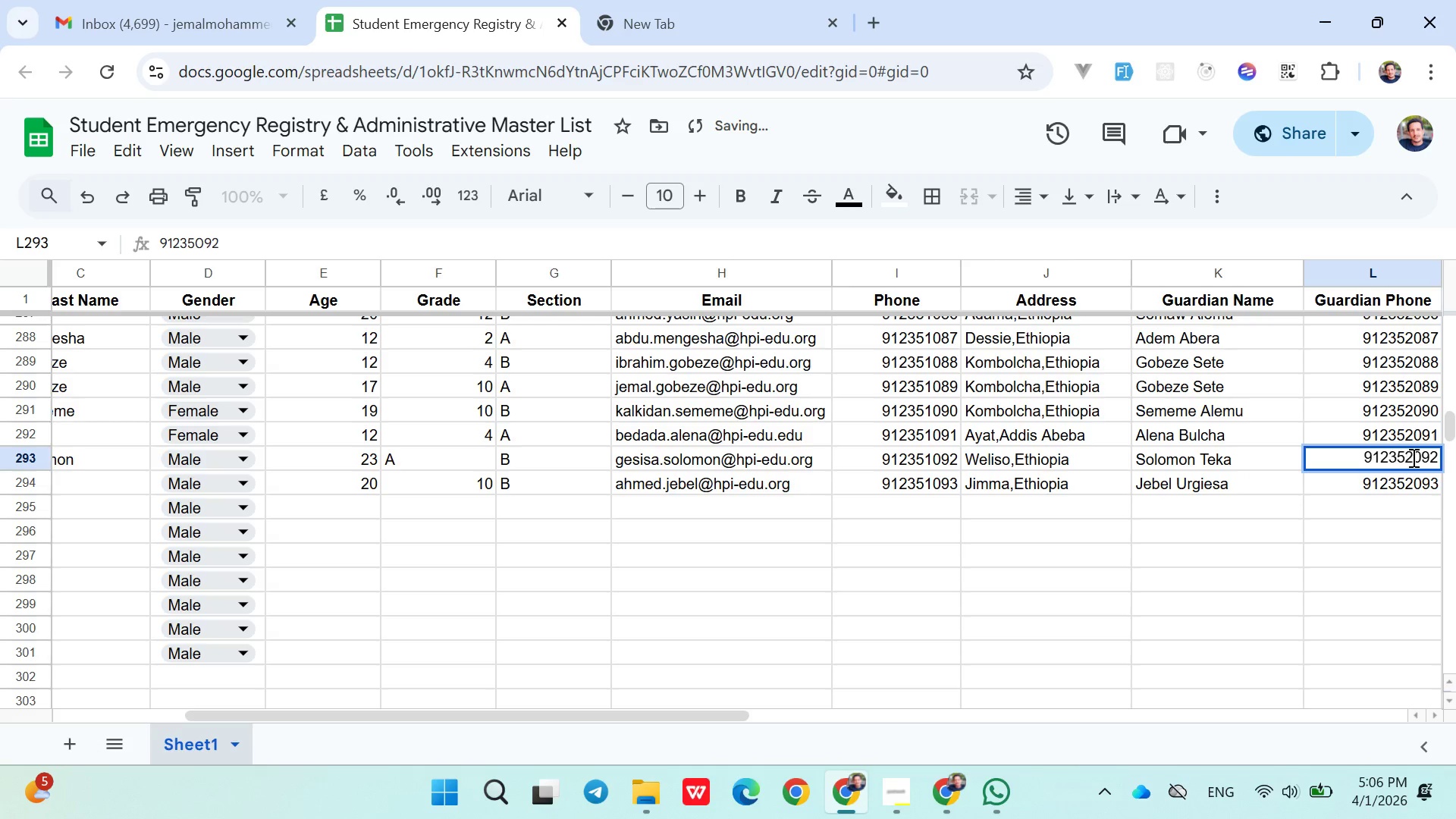 
key(2)
 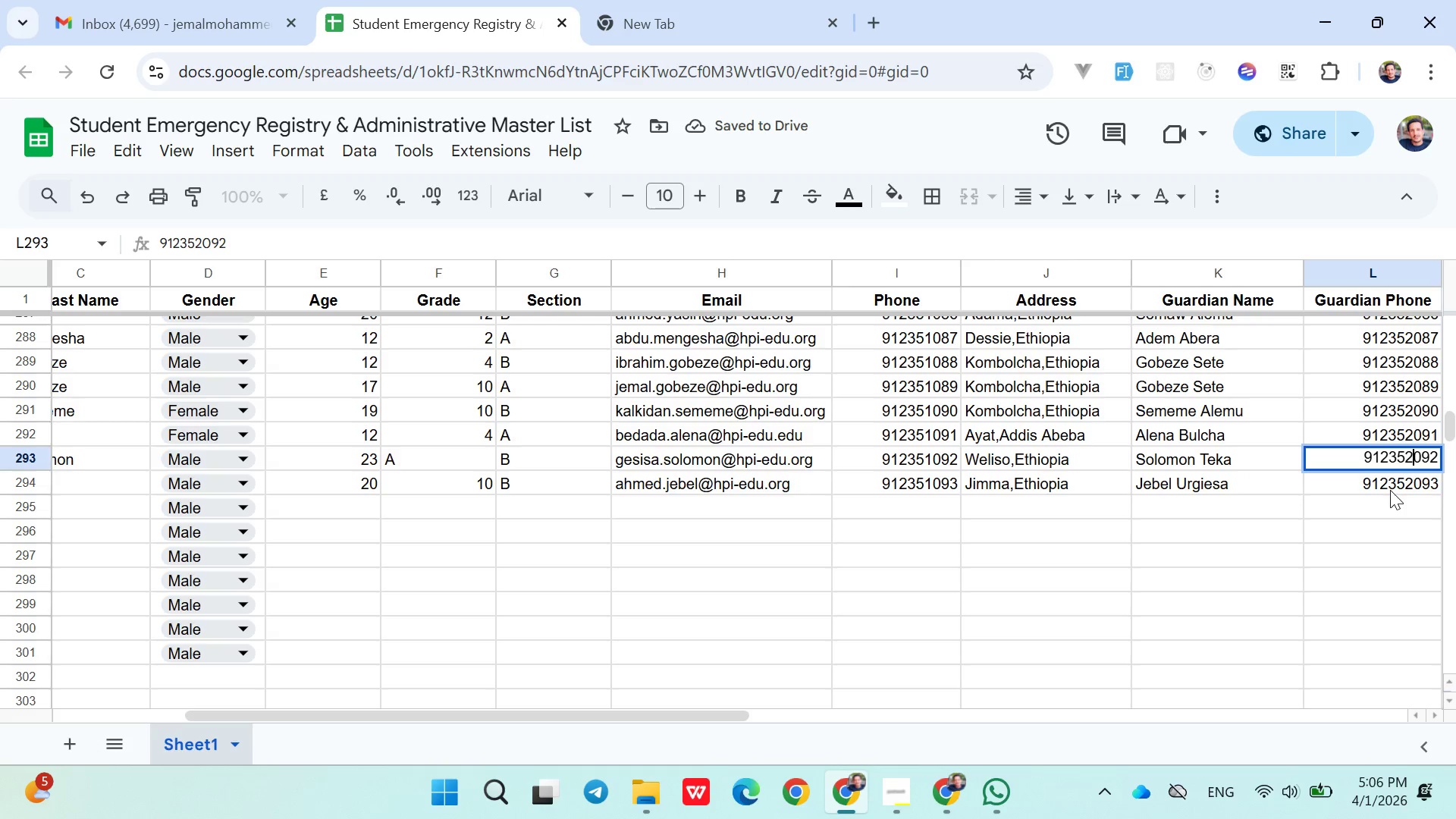 
left_click([1385, 504])
 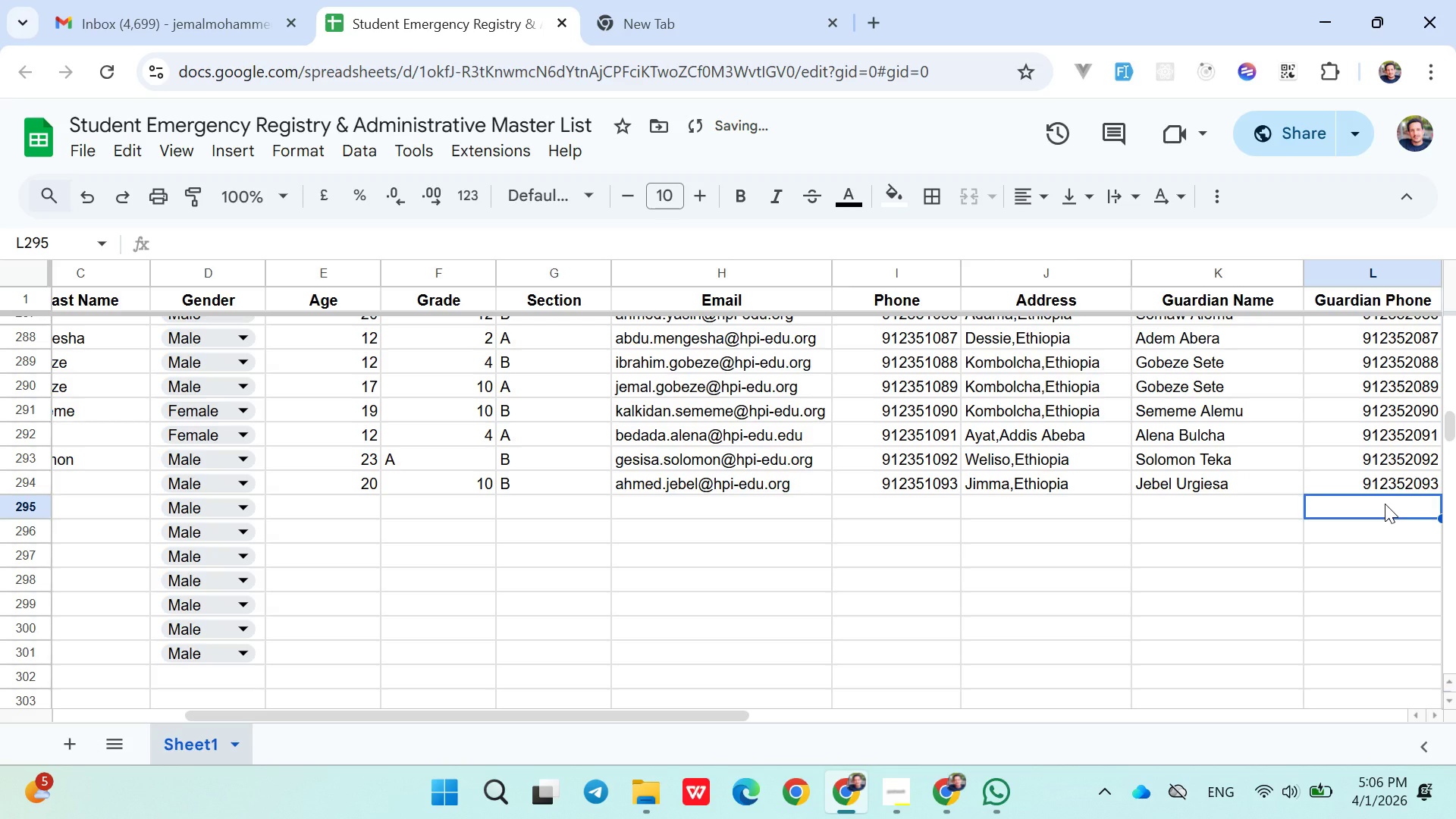 
hold_key(key=ArrowLeft, duration=1.0)
 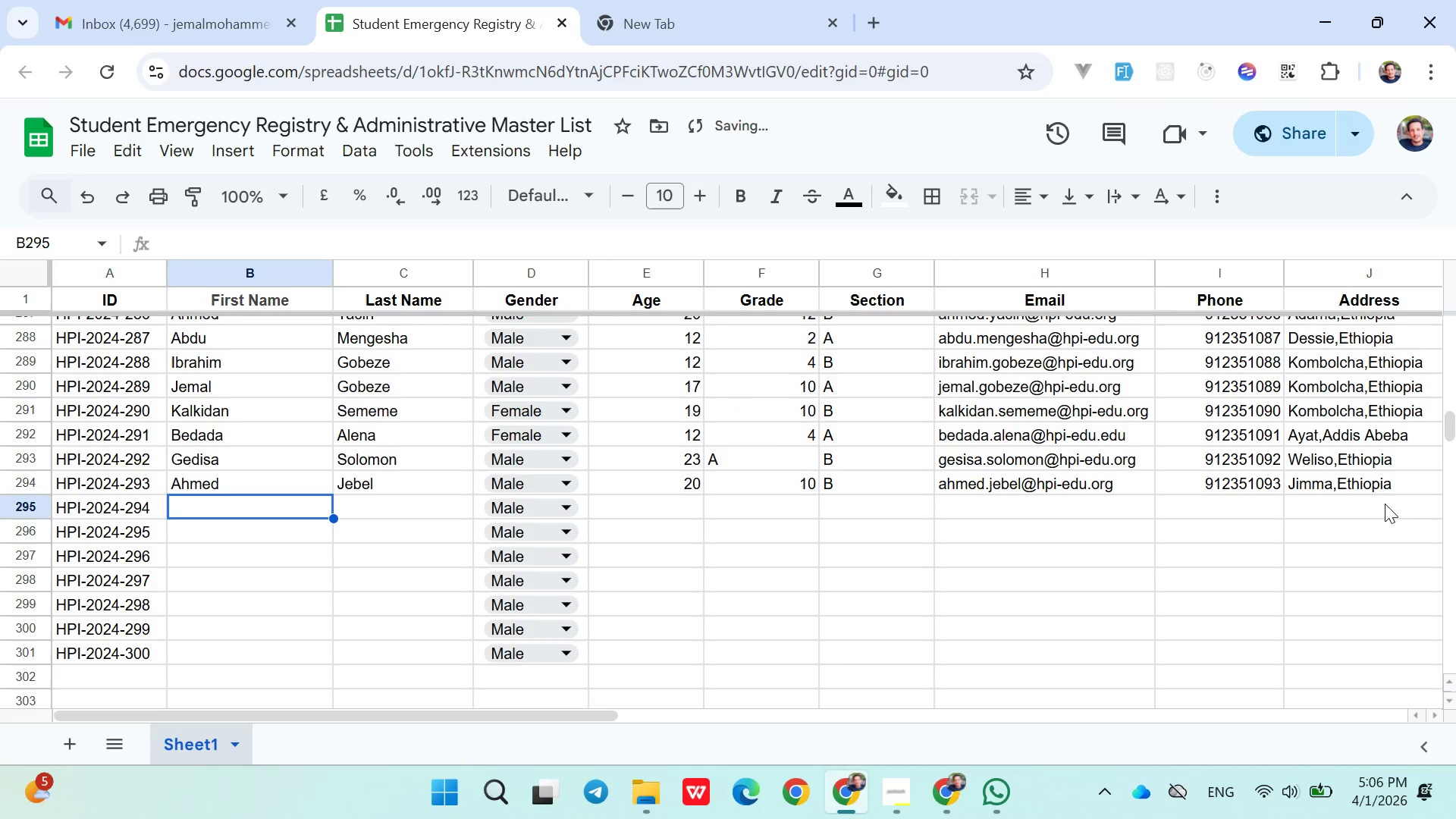 
key(ArrowRight)
 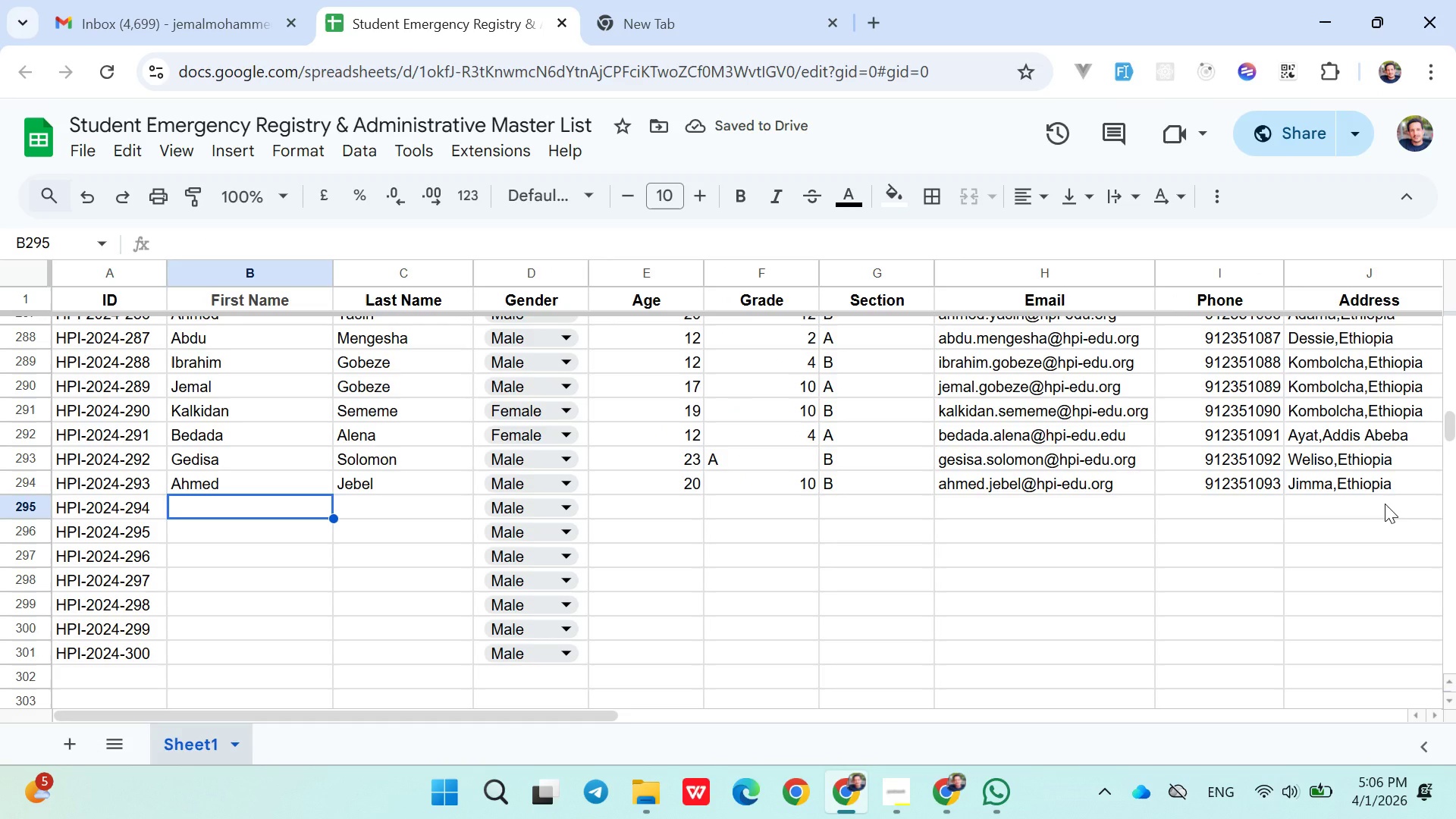 
type(Gobye)
 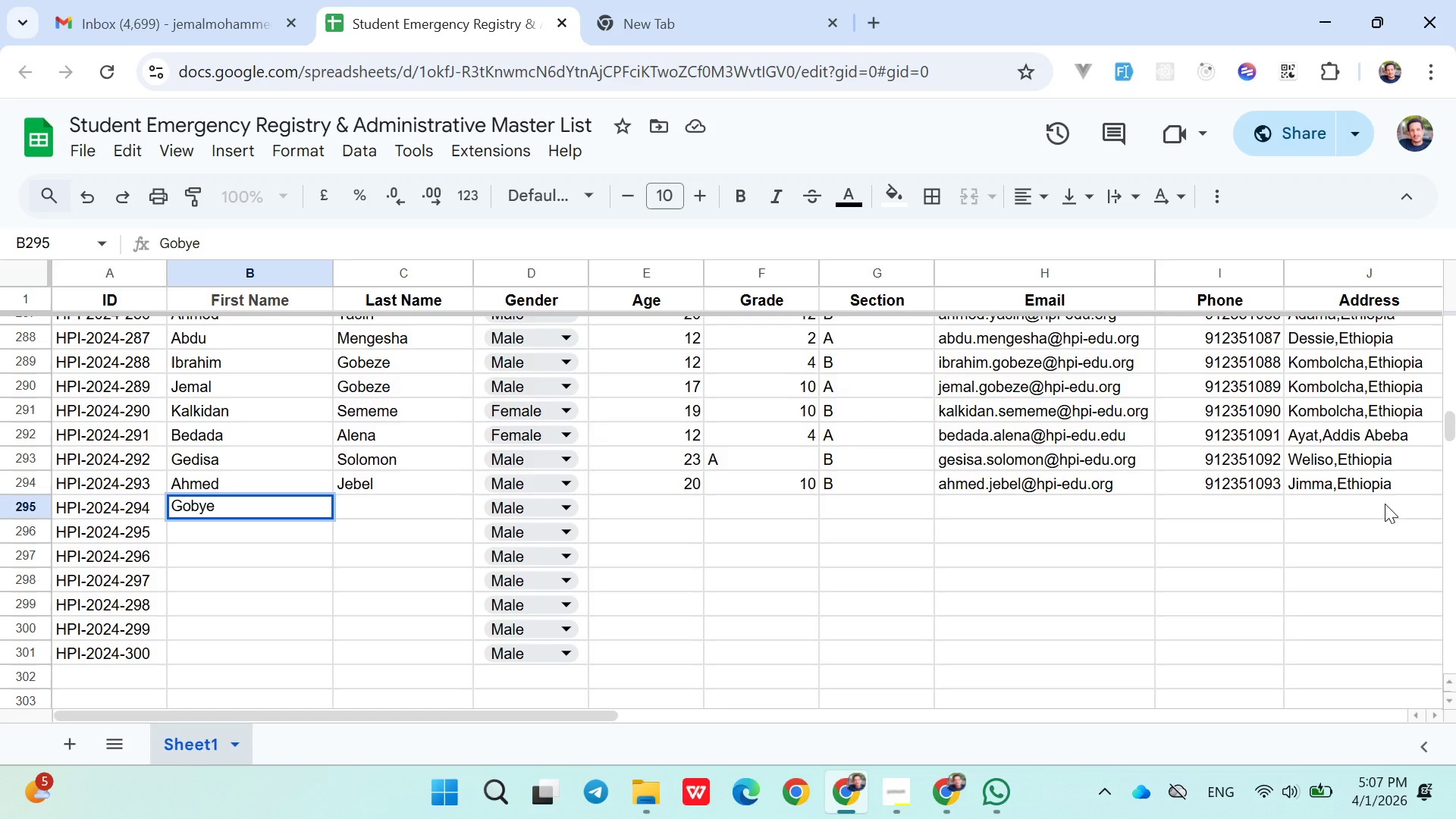 
wait(34.3)
 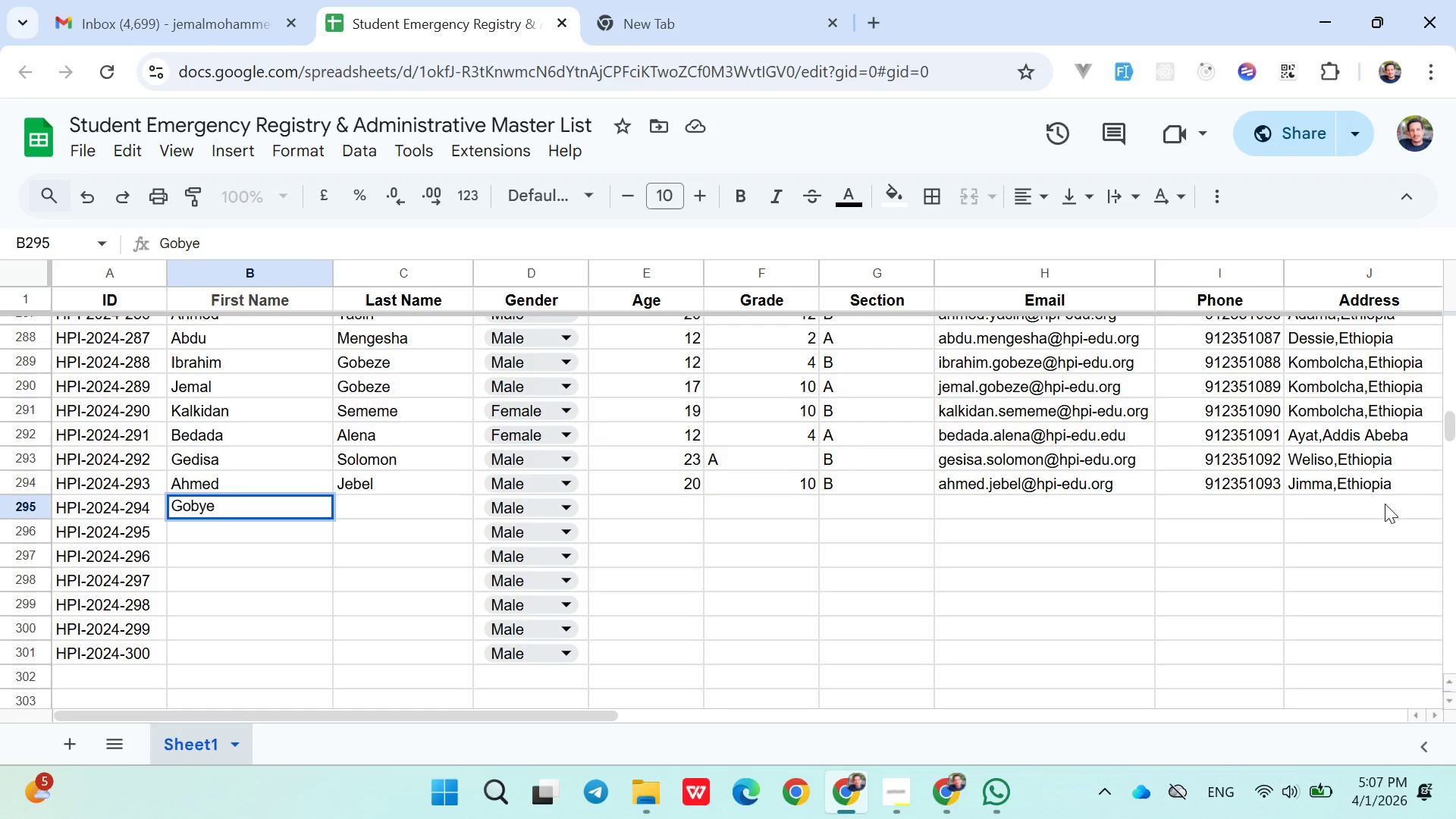 
left_click([1299, 520])
 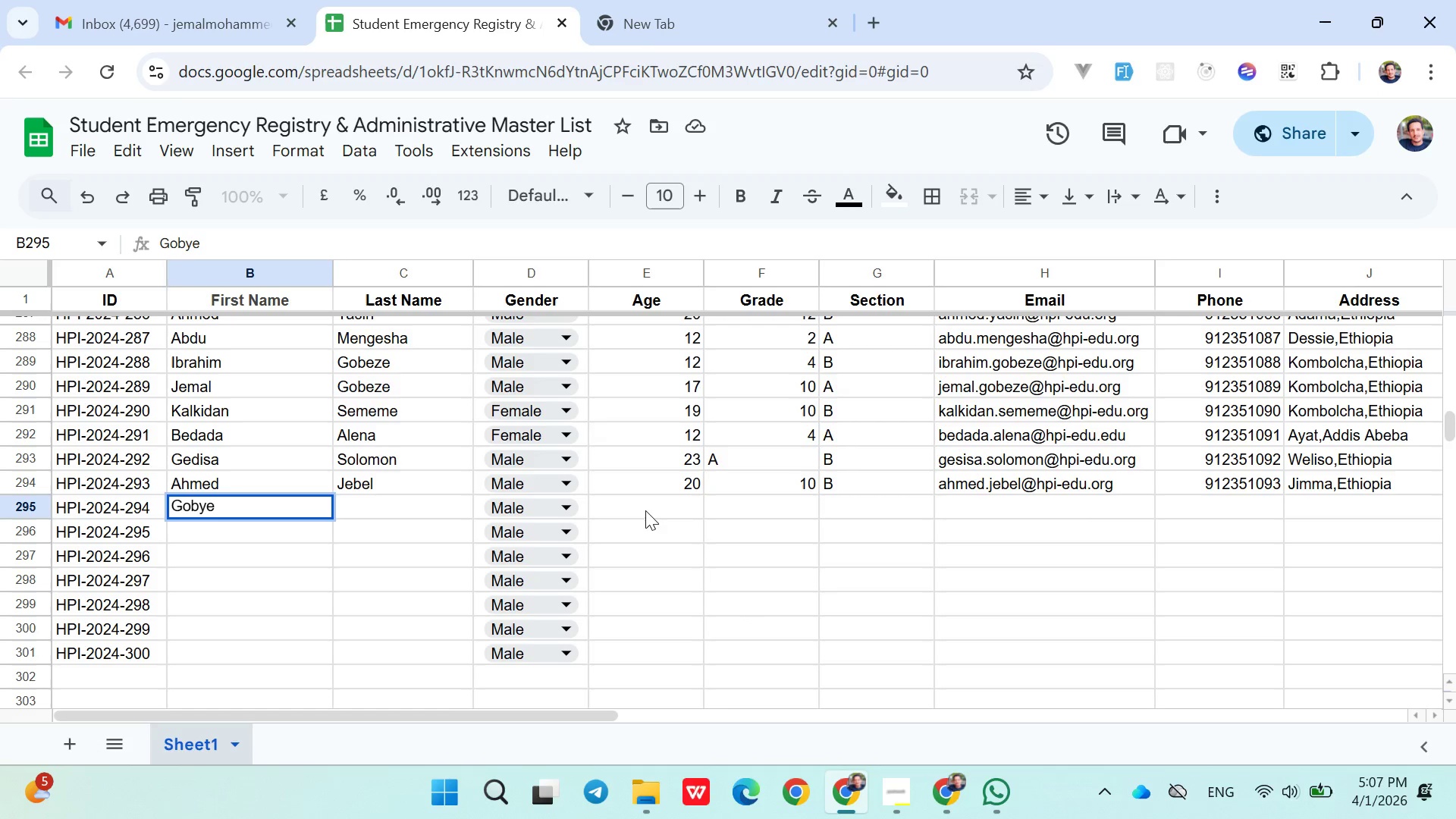 
left_click([645, 510])
 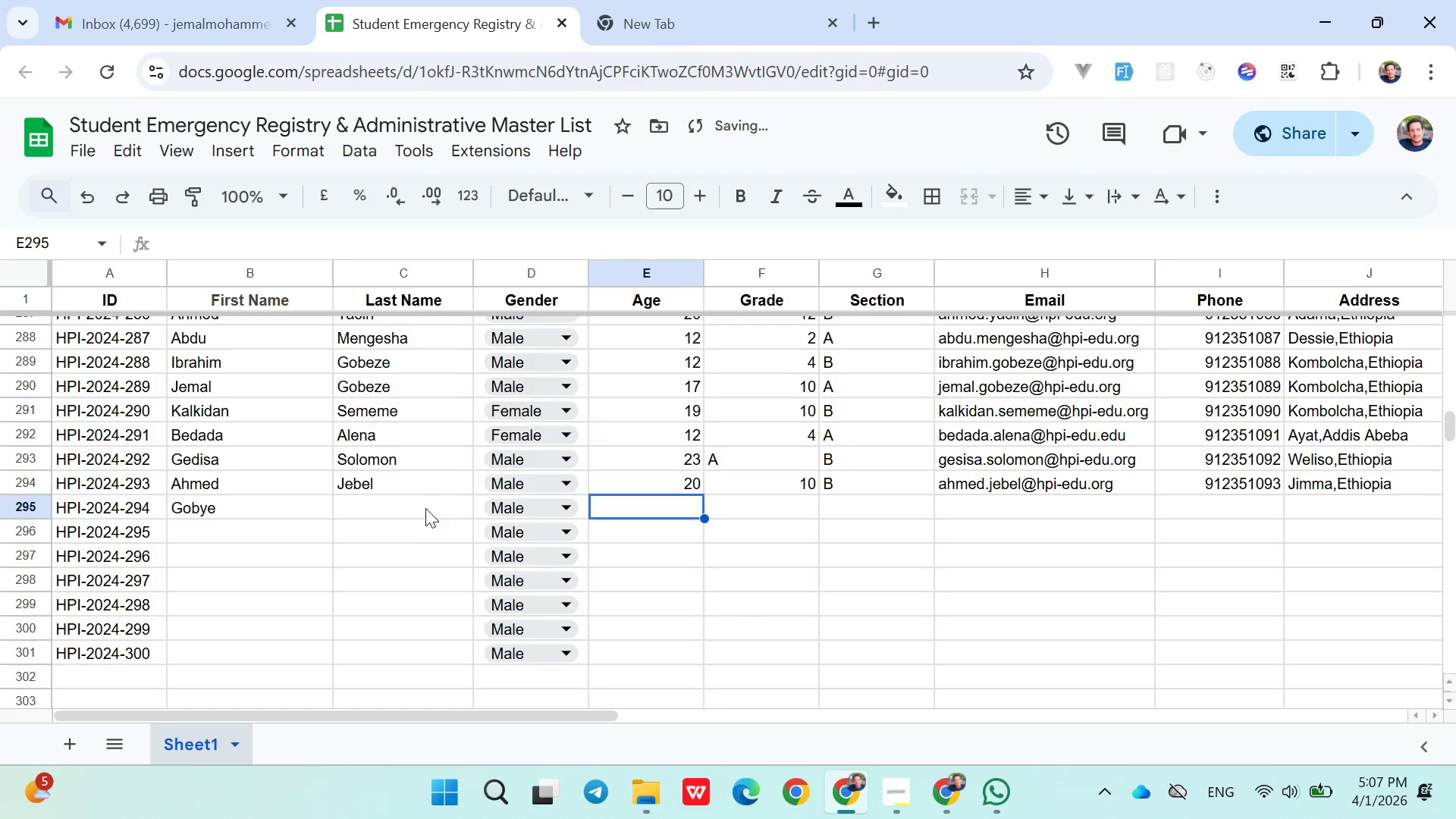 
left_click([422, 501])
 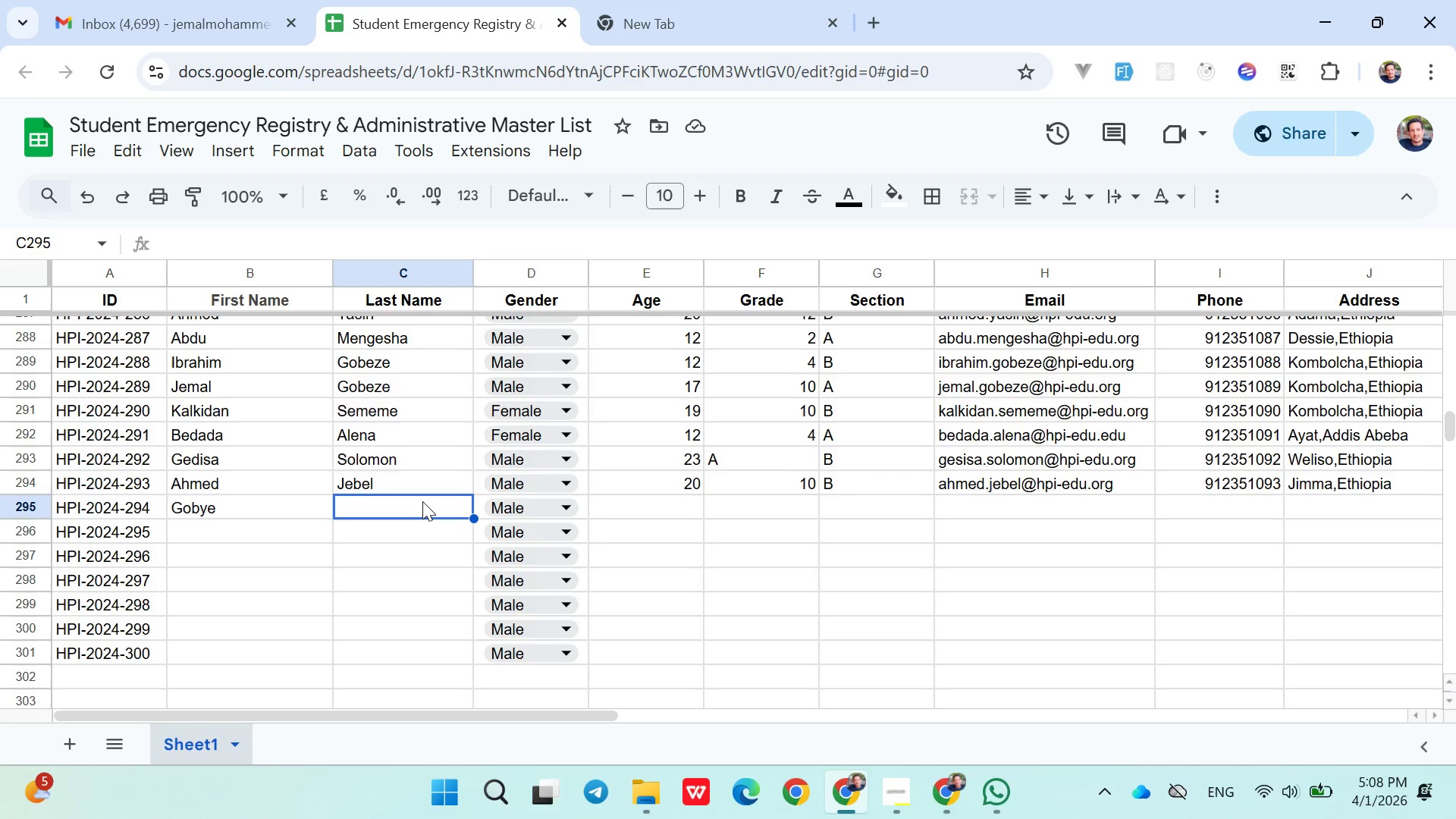 
wait(38.62)
 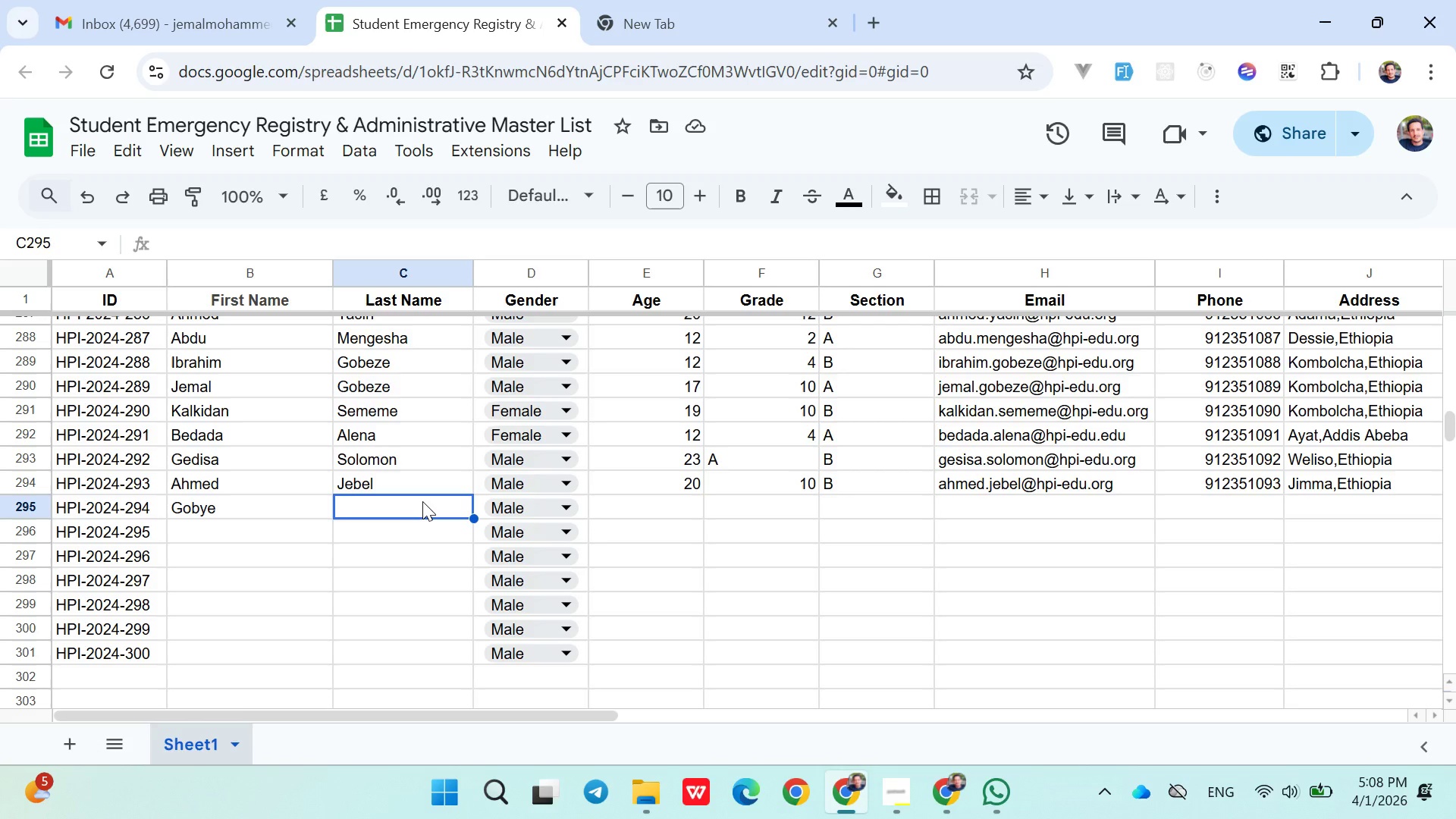 
double_click([422, 501])
 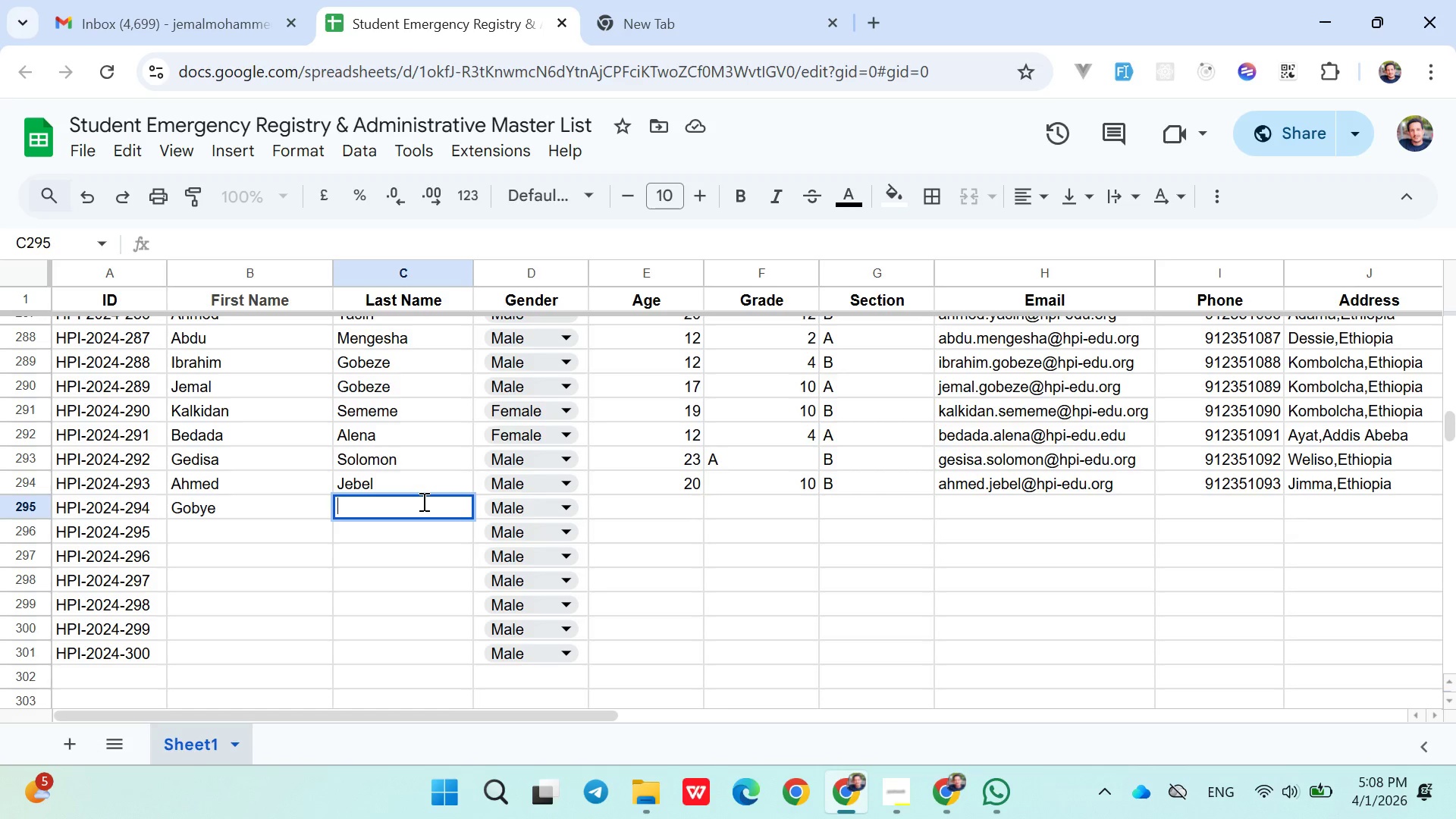 
type(Abera)
 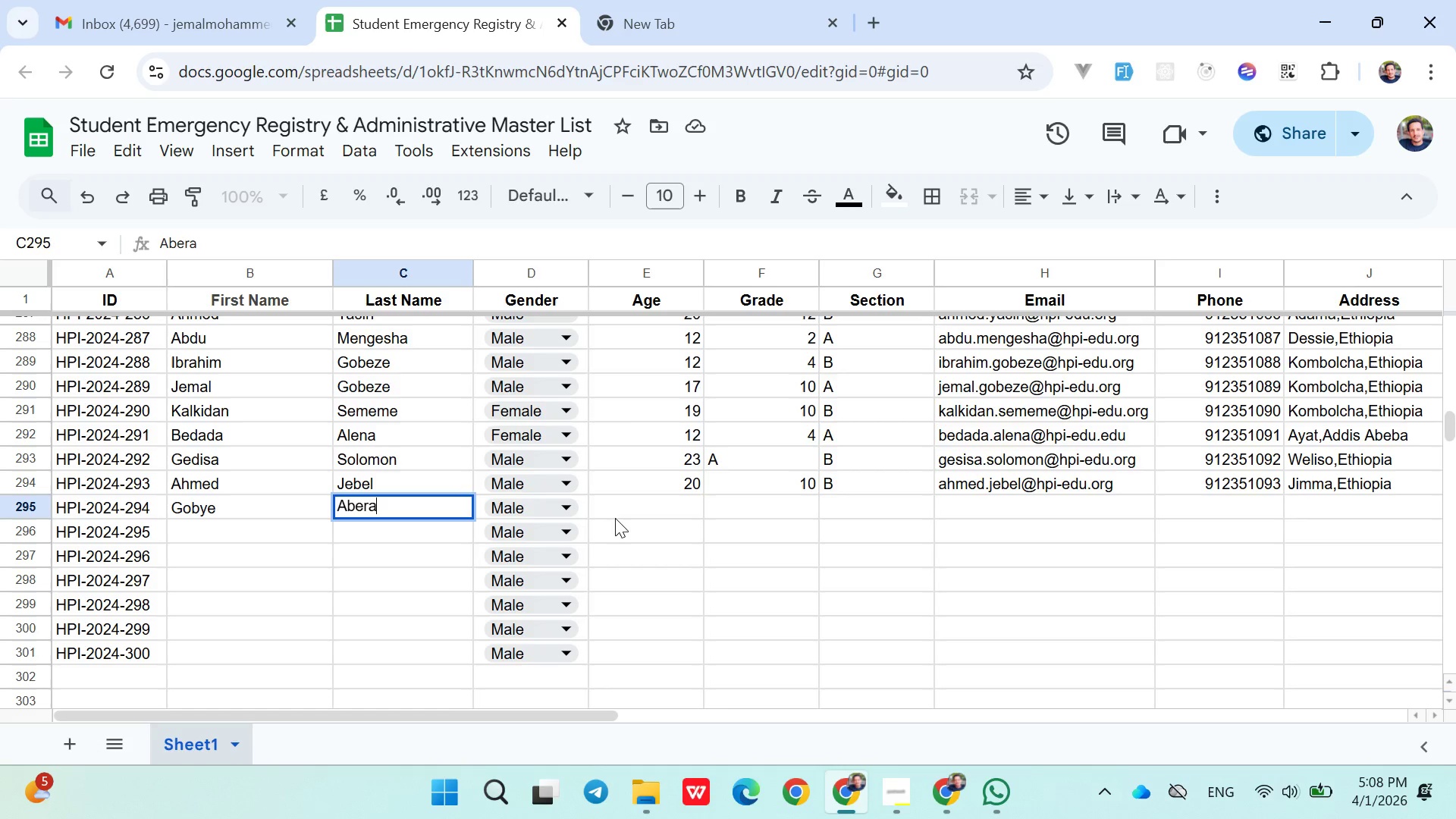 
left_click([617, 515])
 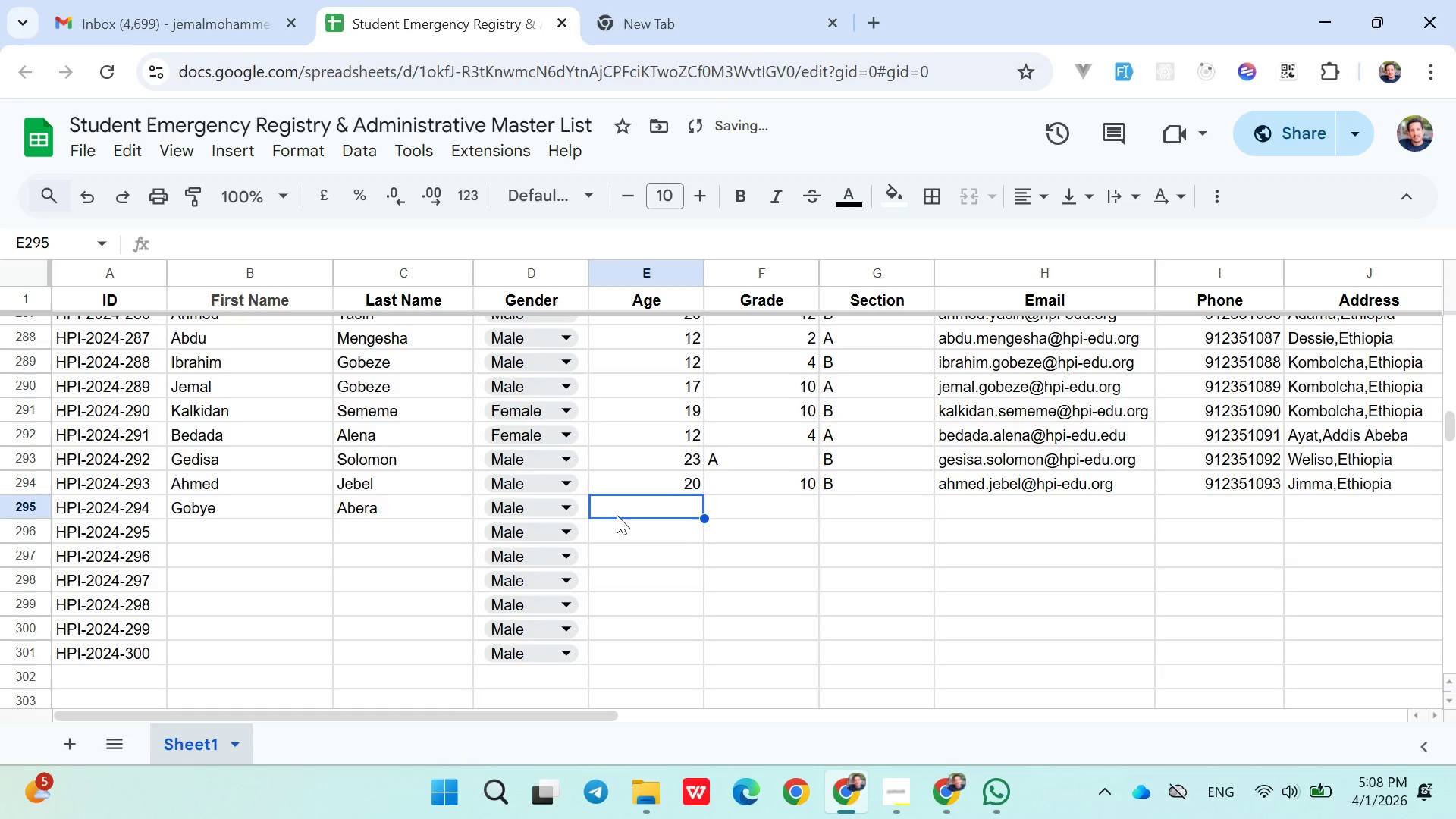 
type(21)
 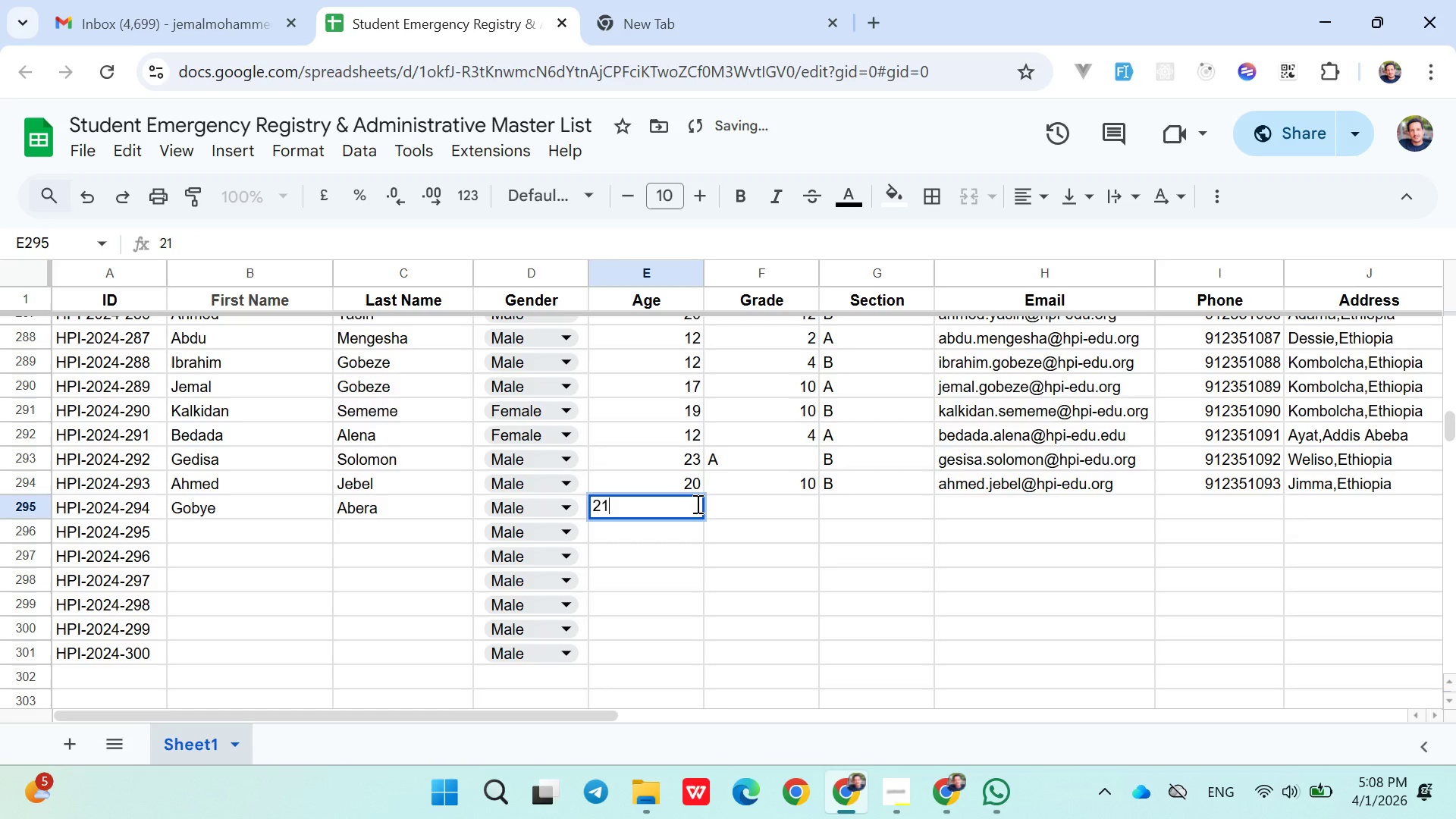 
key(Backspace)
key(Backspace)
type(12)
 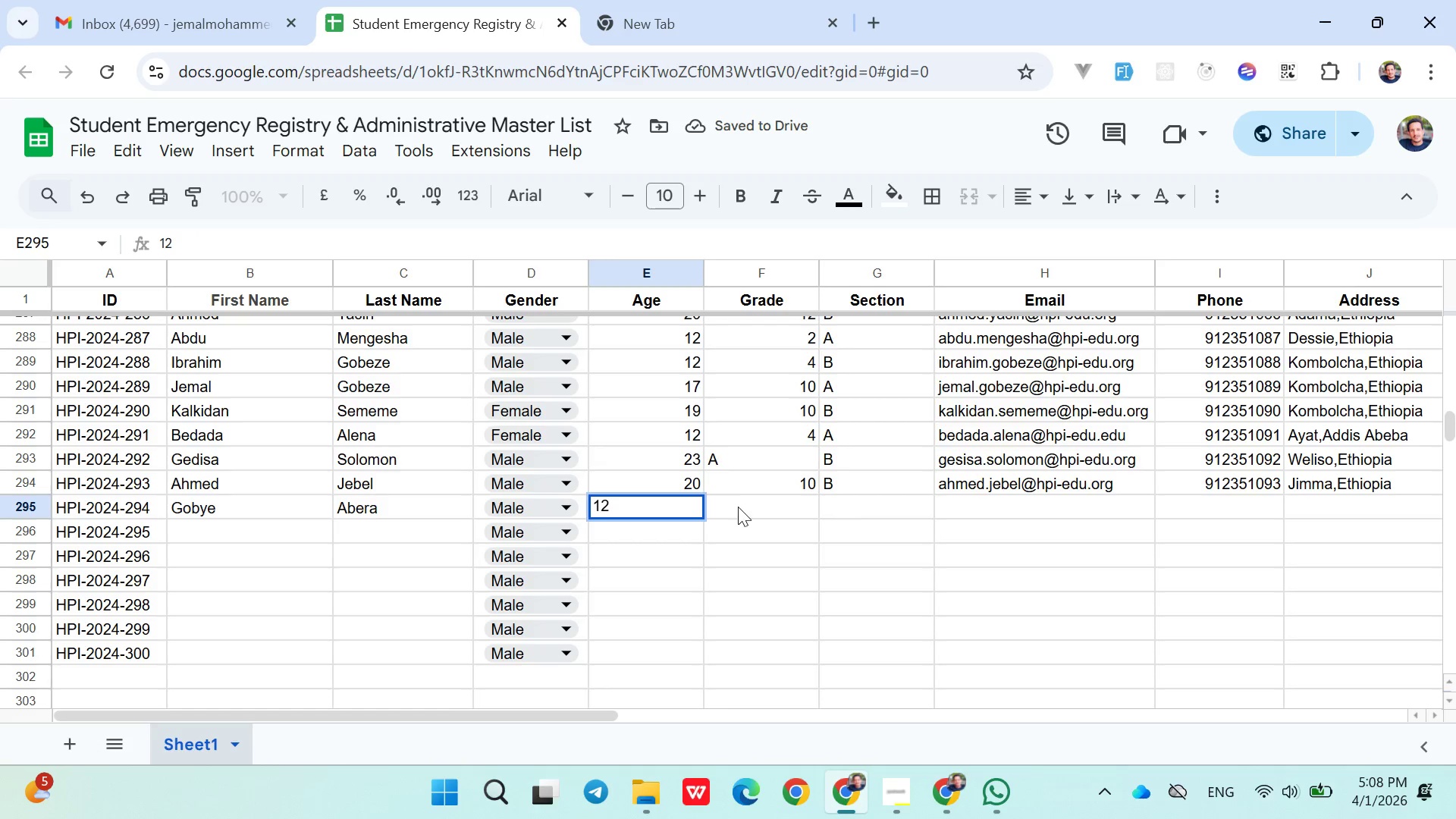 
left_click([741, 507])
 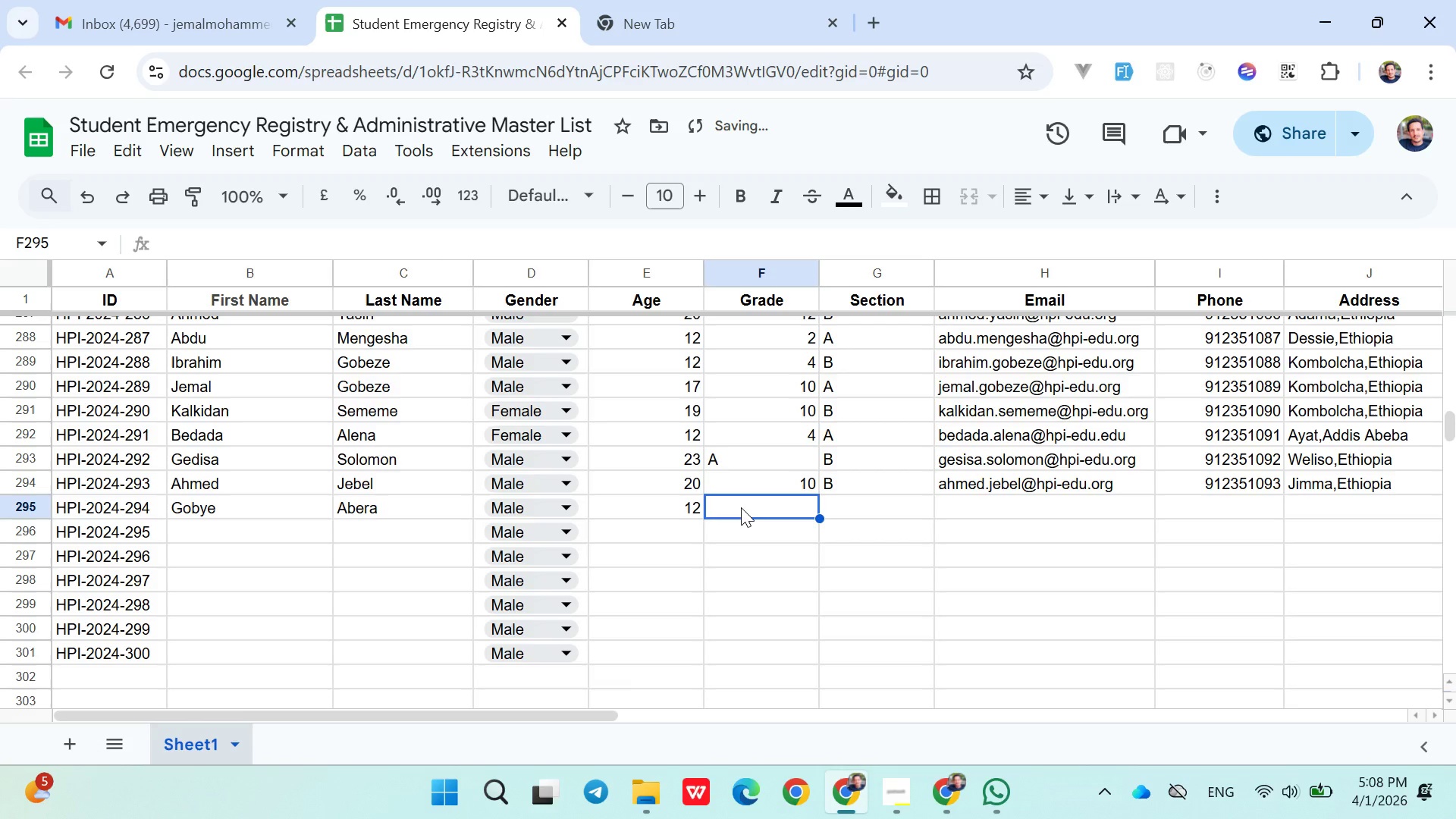 
key(Shift+B)
 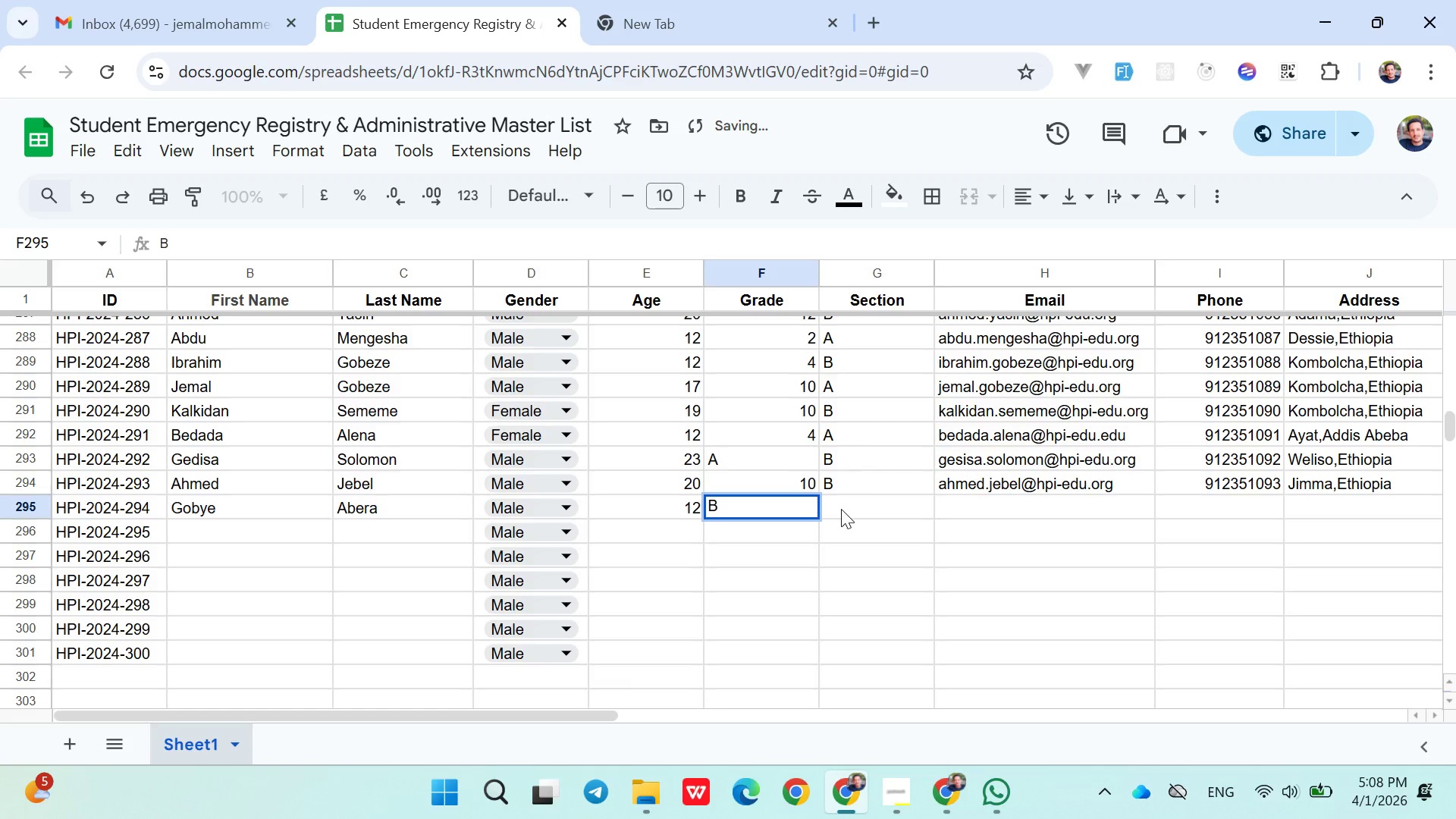 
left_click([852, 509])
 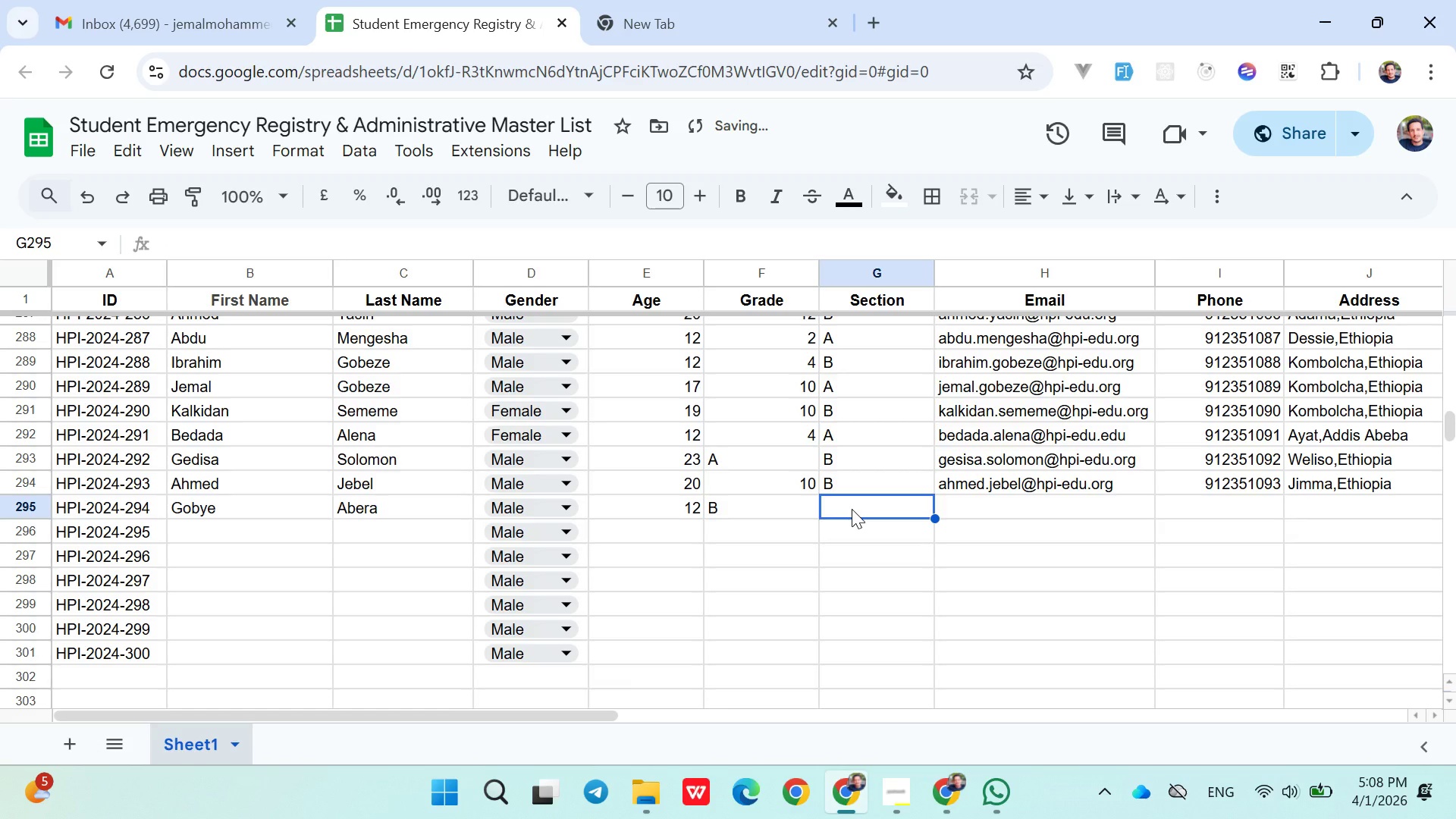 
key(ArrowLeft)
 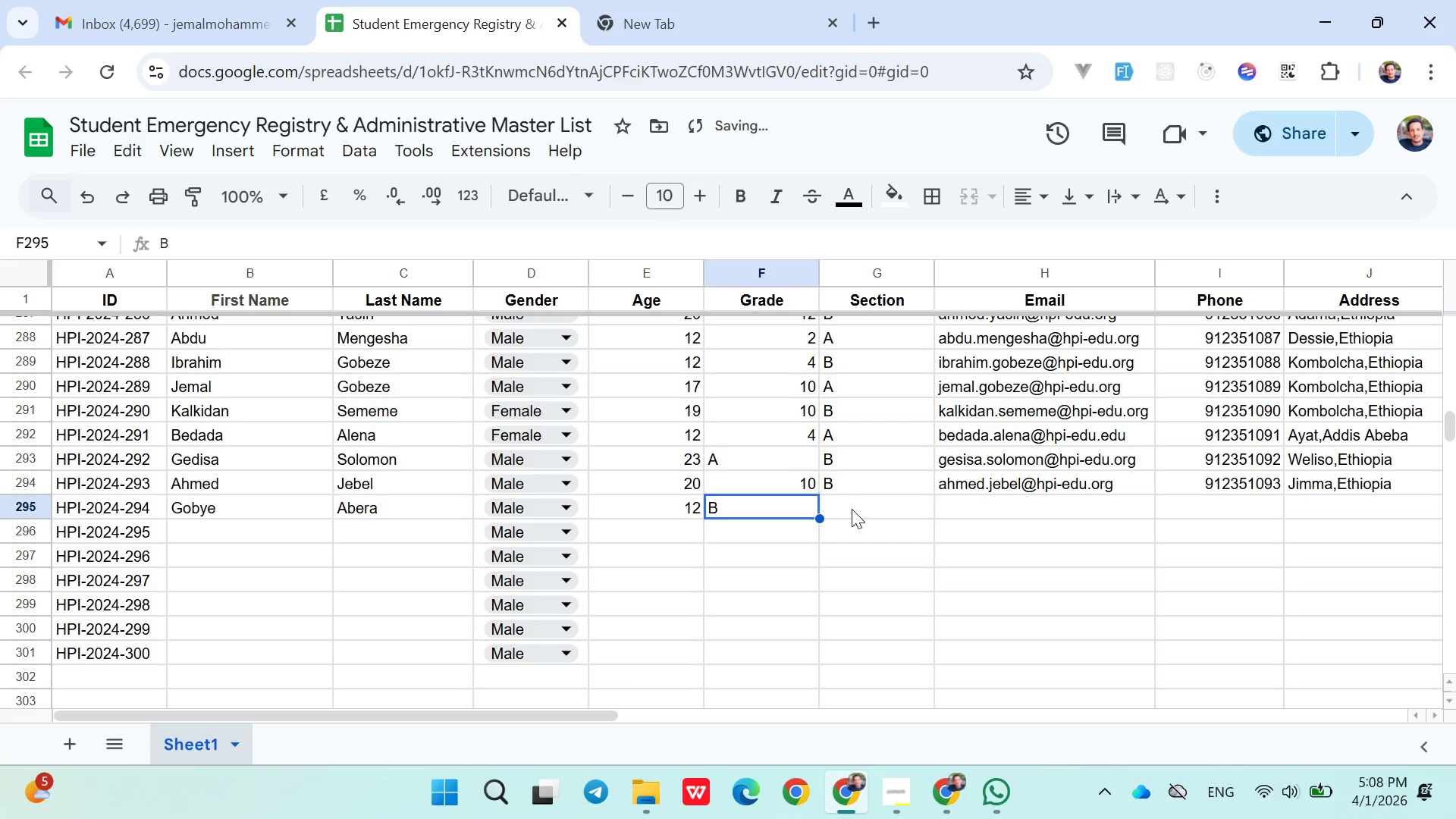 
key(Backspace)
 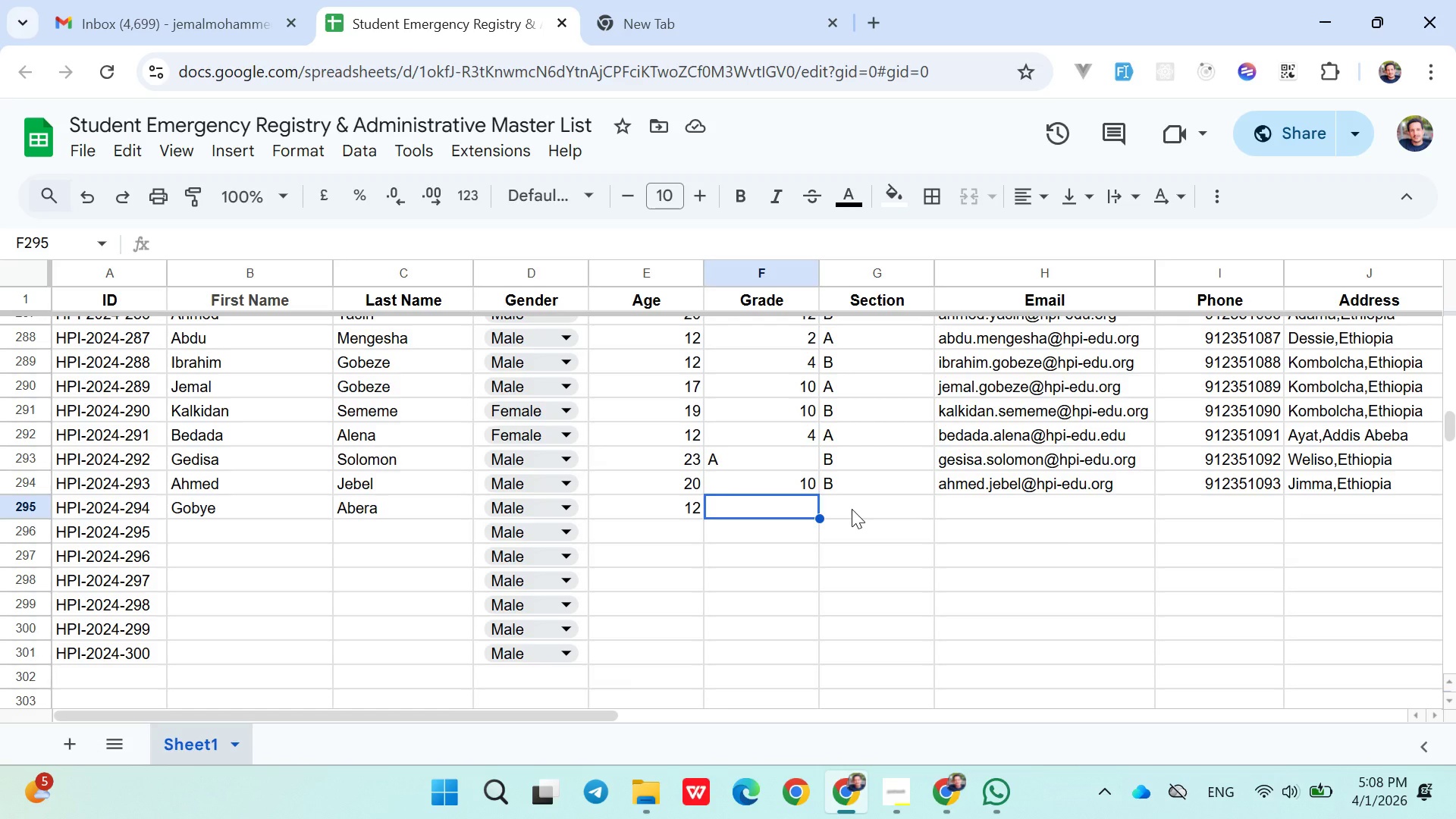 
wait(18.55)
 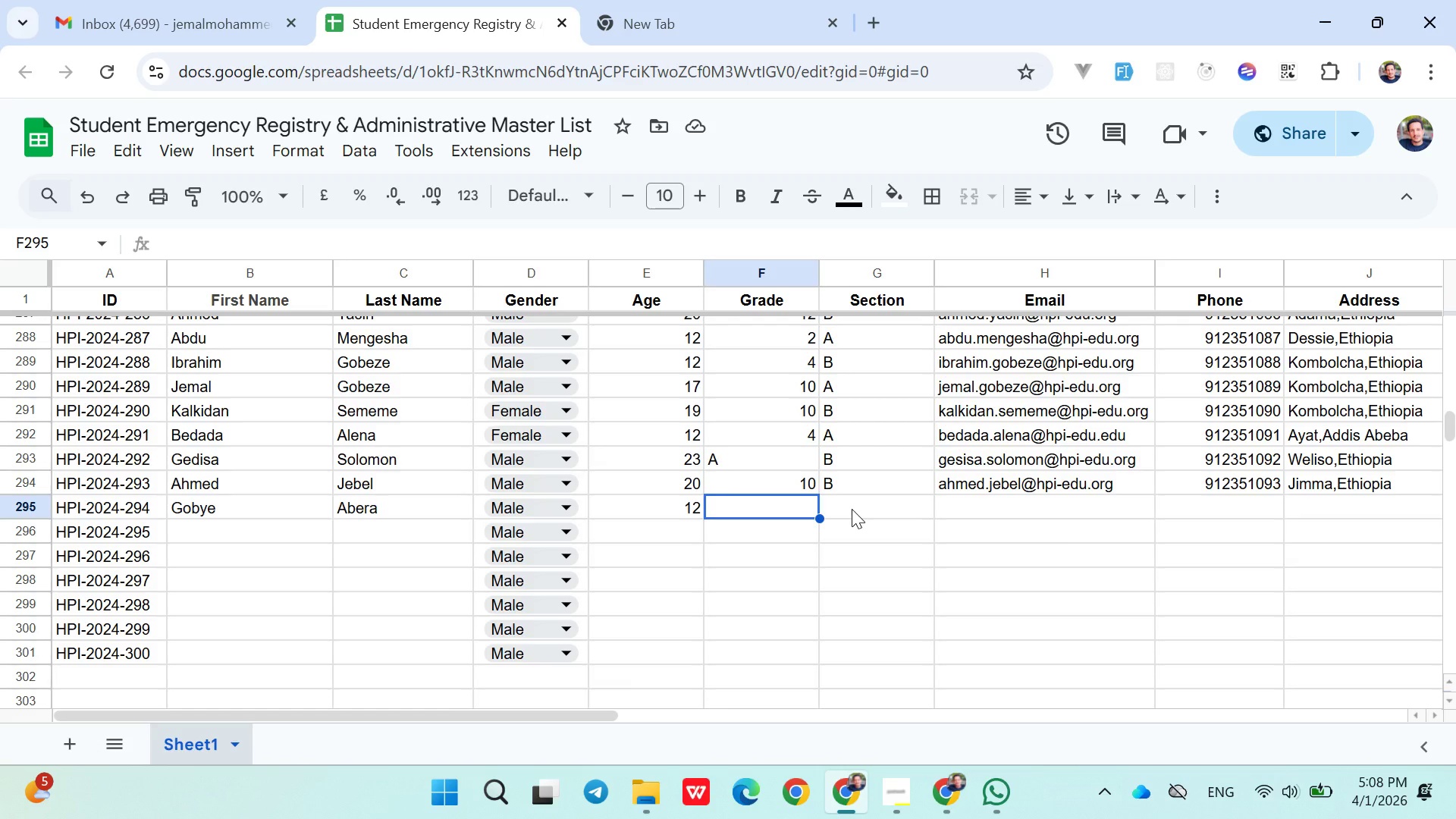 
type(10)
key(Backspace)
key(Backspace)
type(5)
key(Backspace)
type(4)
 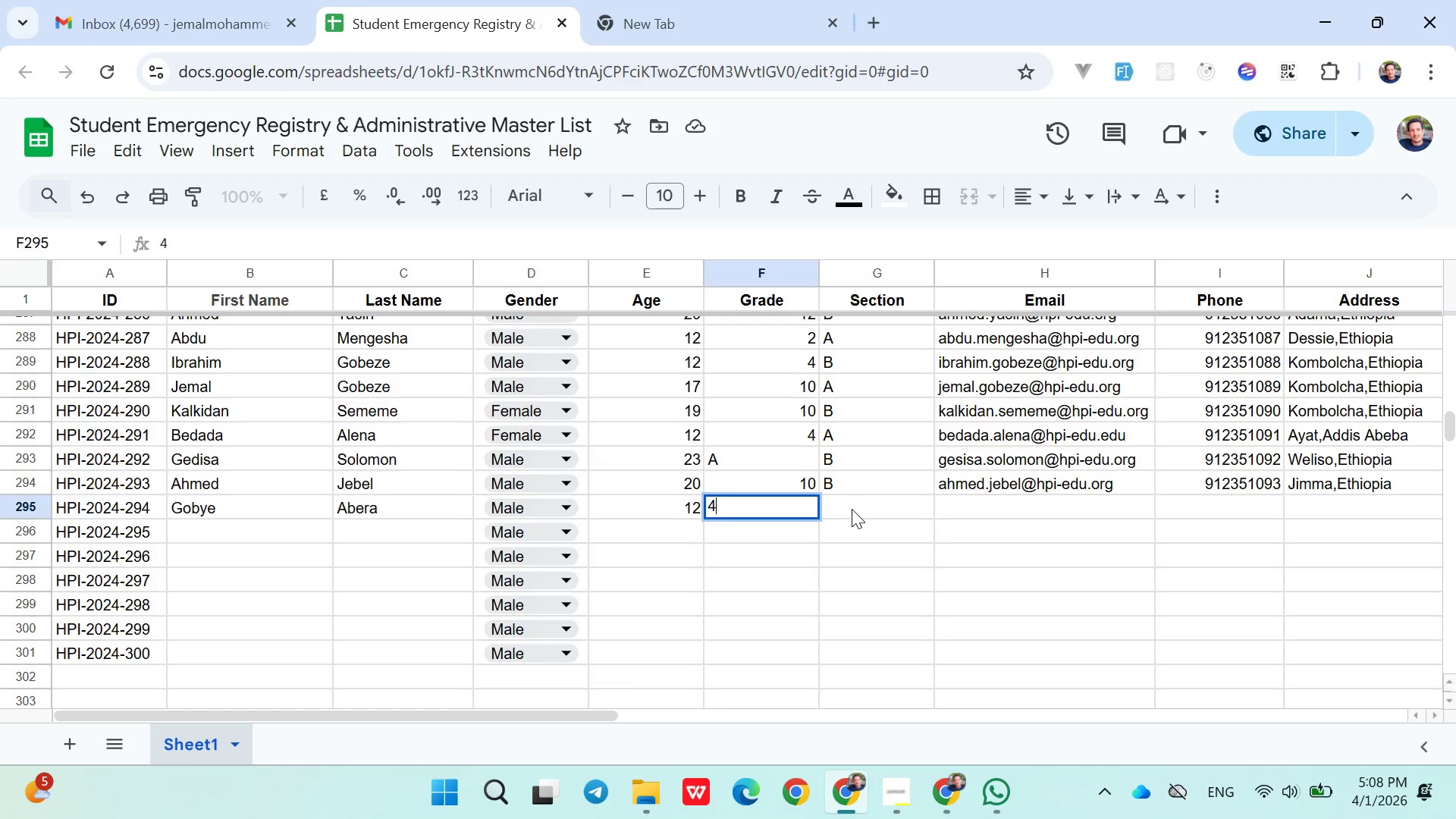 
key(ArrowRight)
 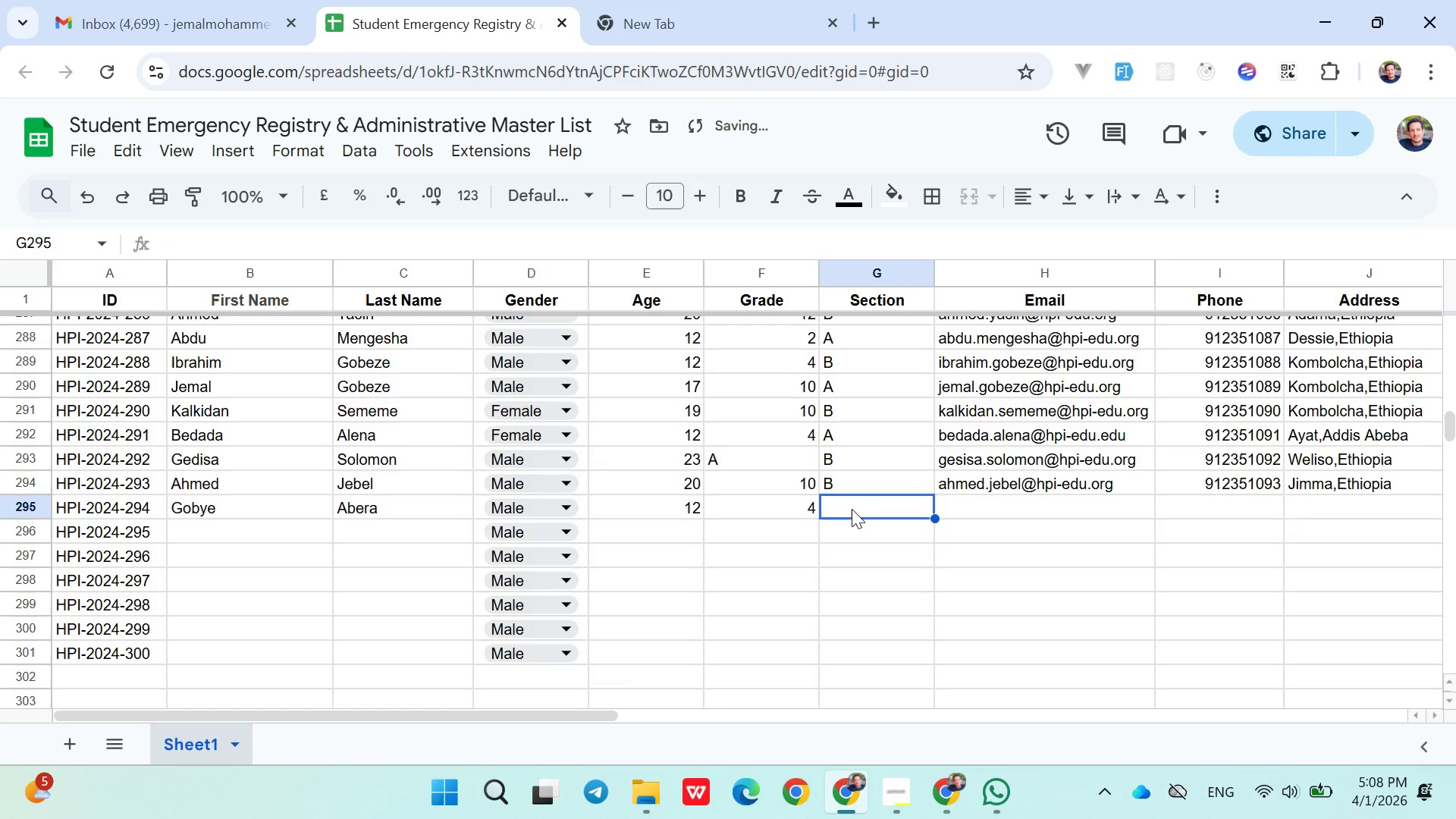 
key(Shift+A)
 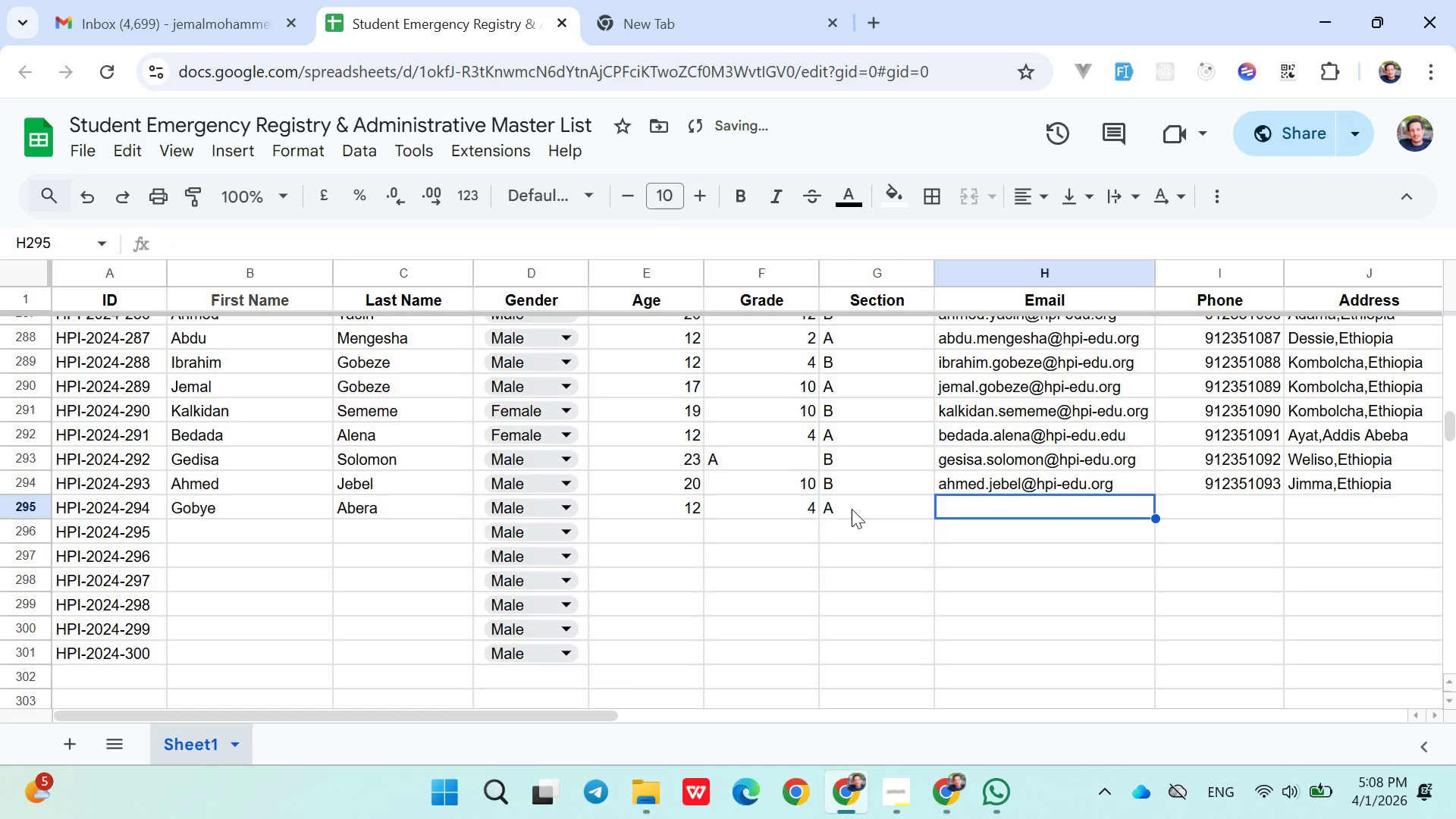 
key(ArrowRight)
 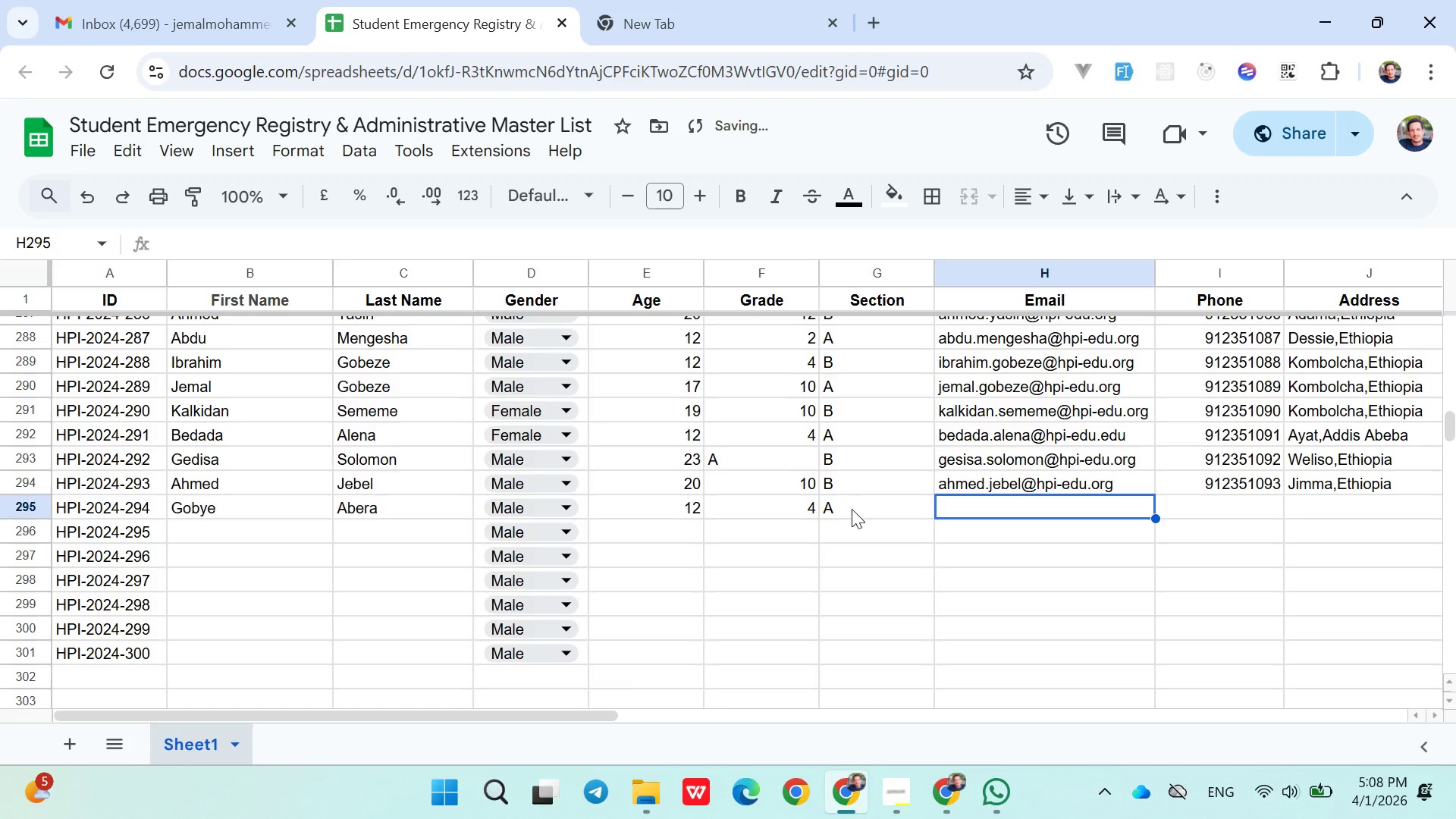 
type(gobye.abera@hpi-edu.org)
 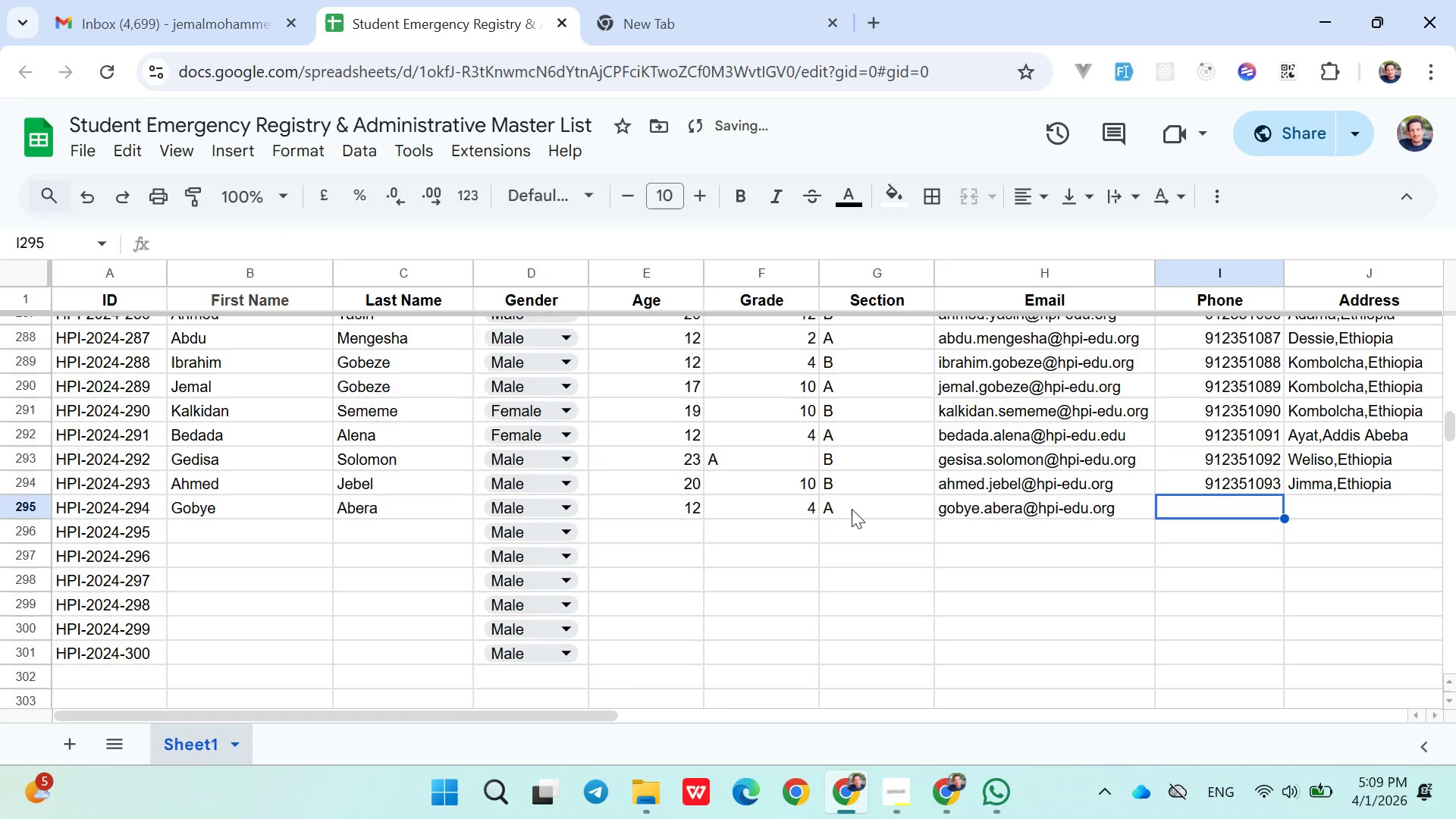 
 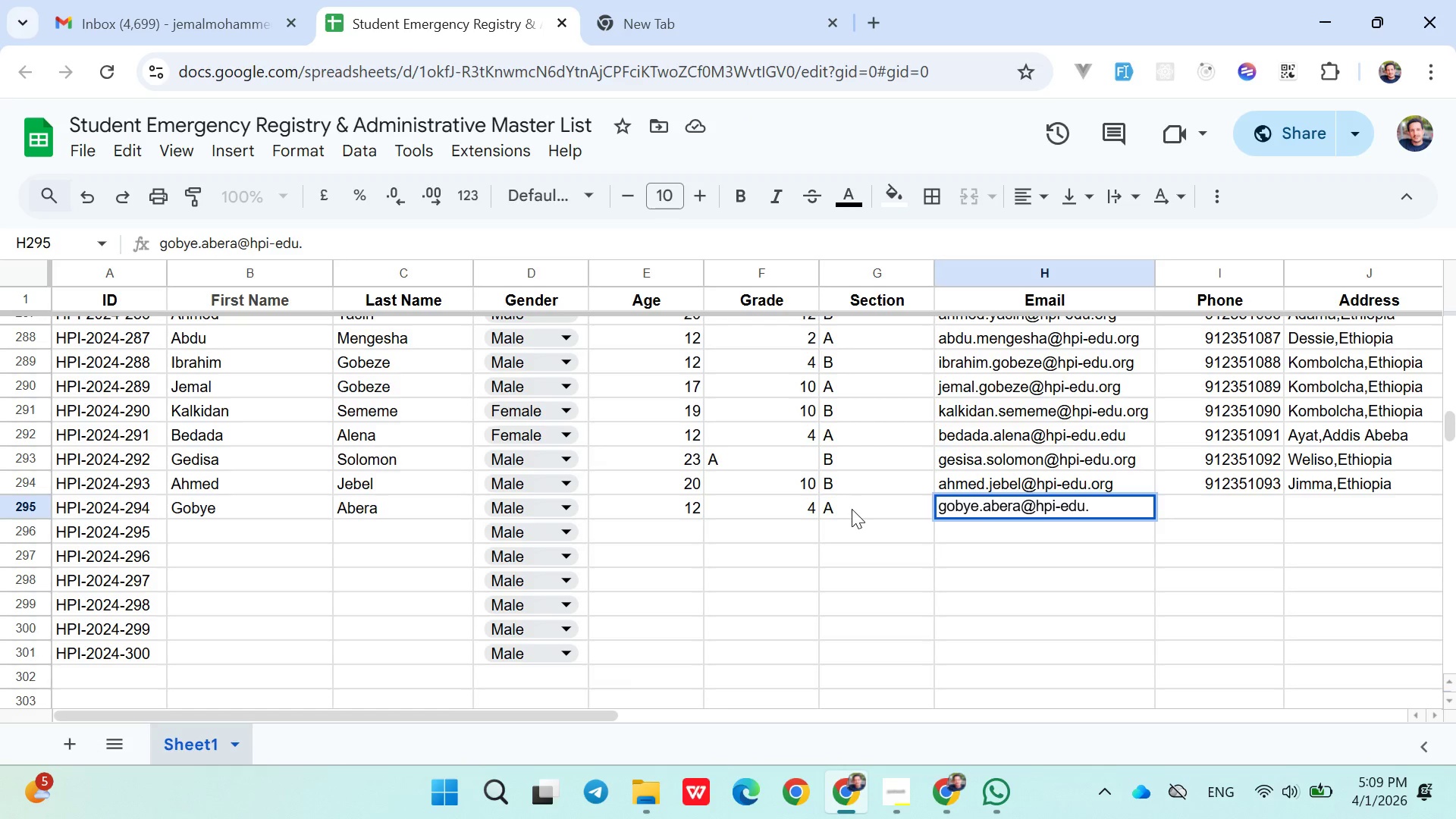 
key(ArrowRight)
 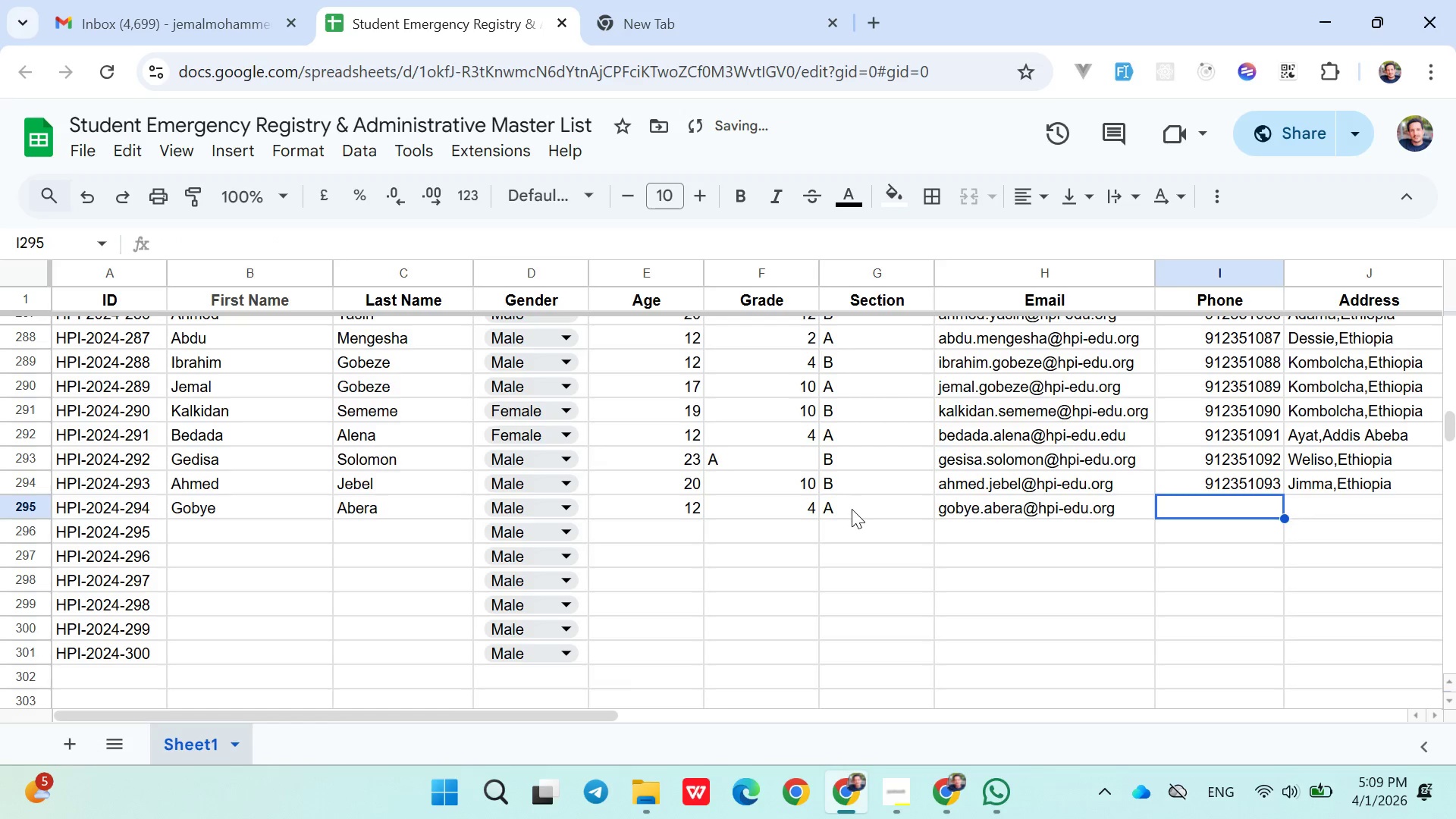 
type(0912351094)
 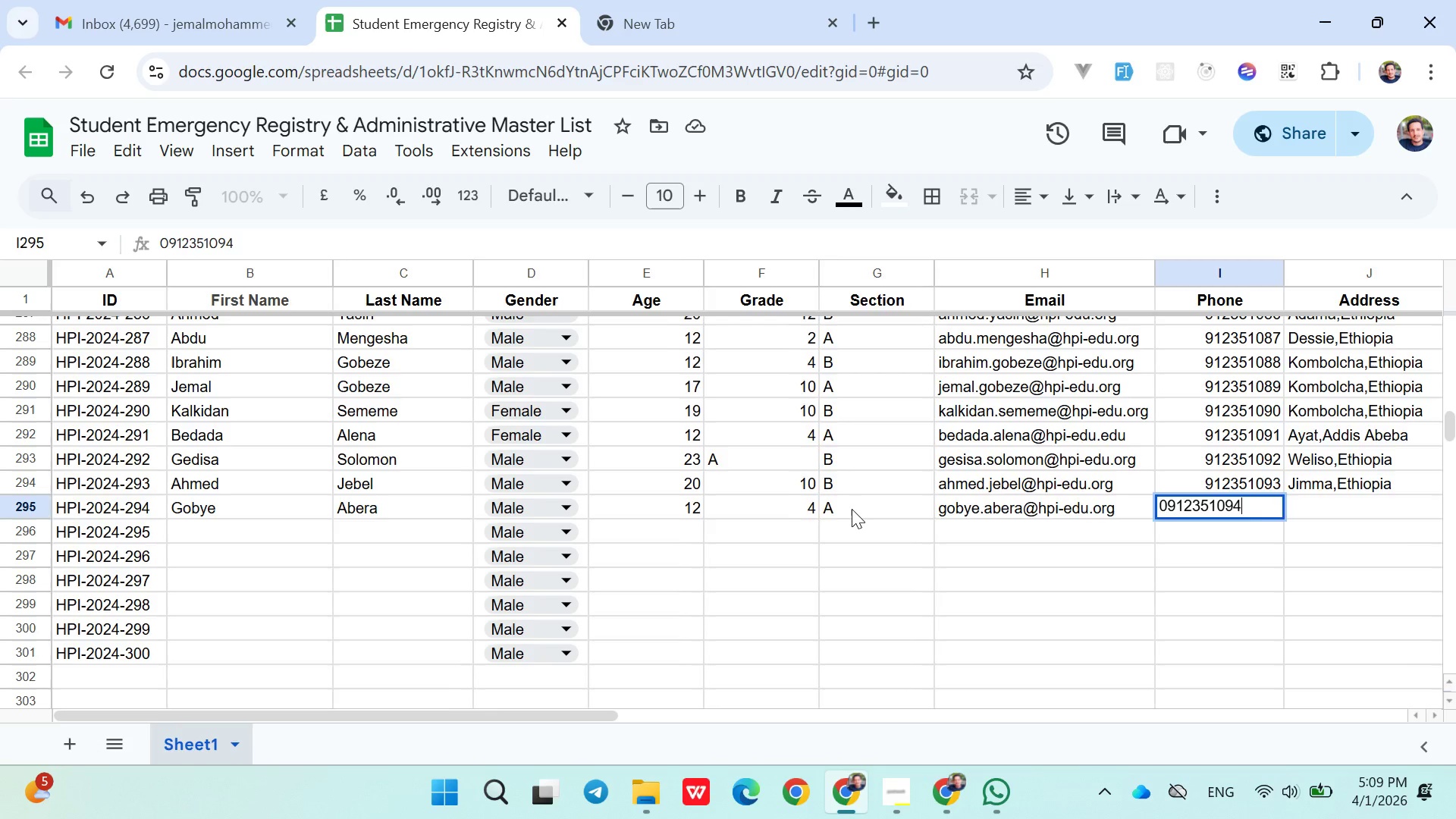 
key(ArrowRight)
 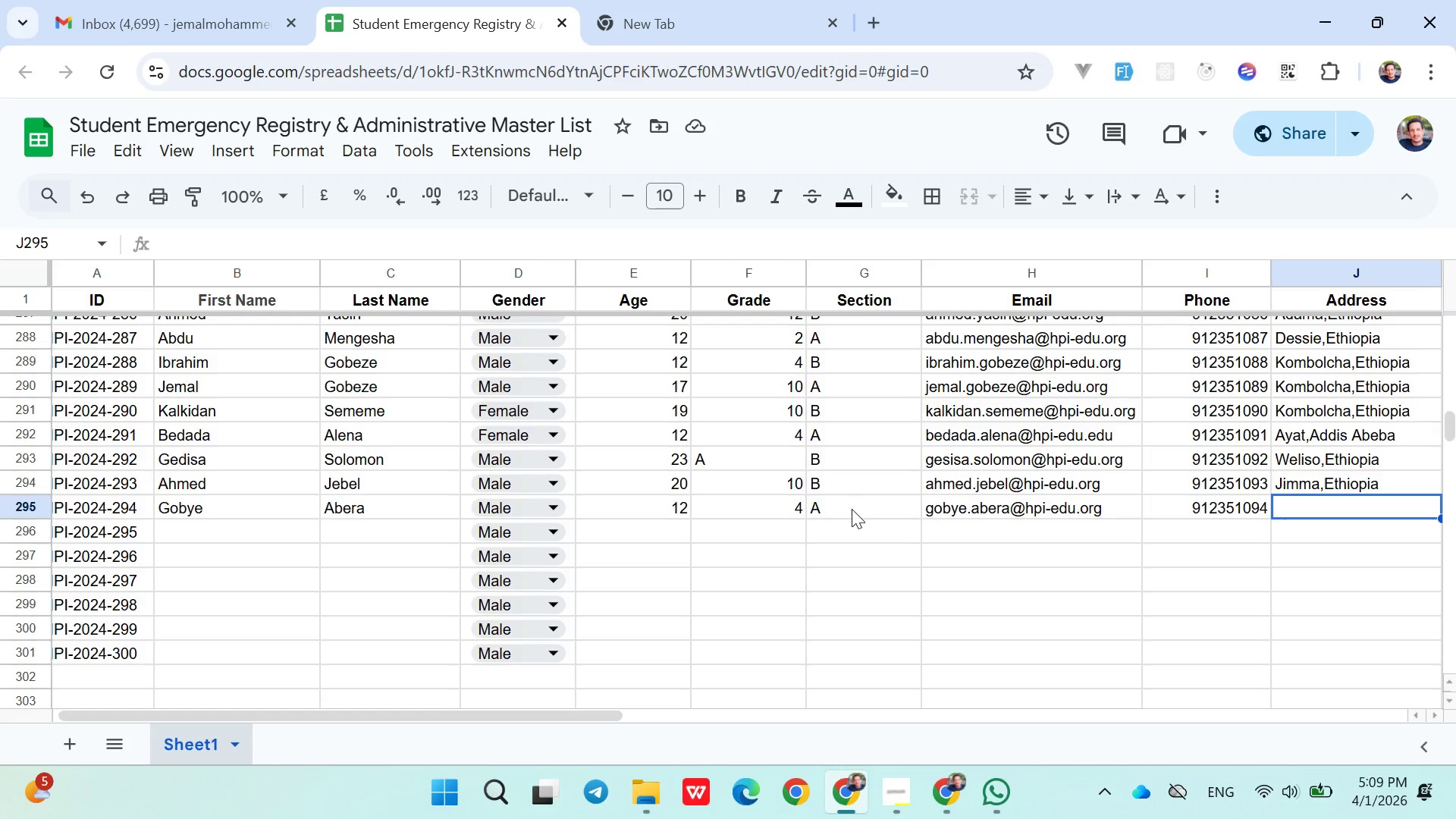 
wait(36.95)
 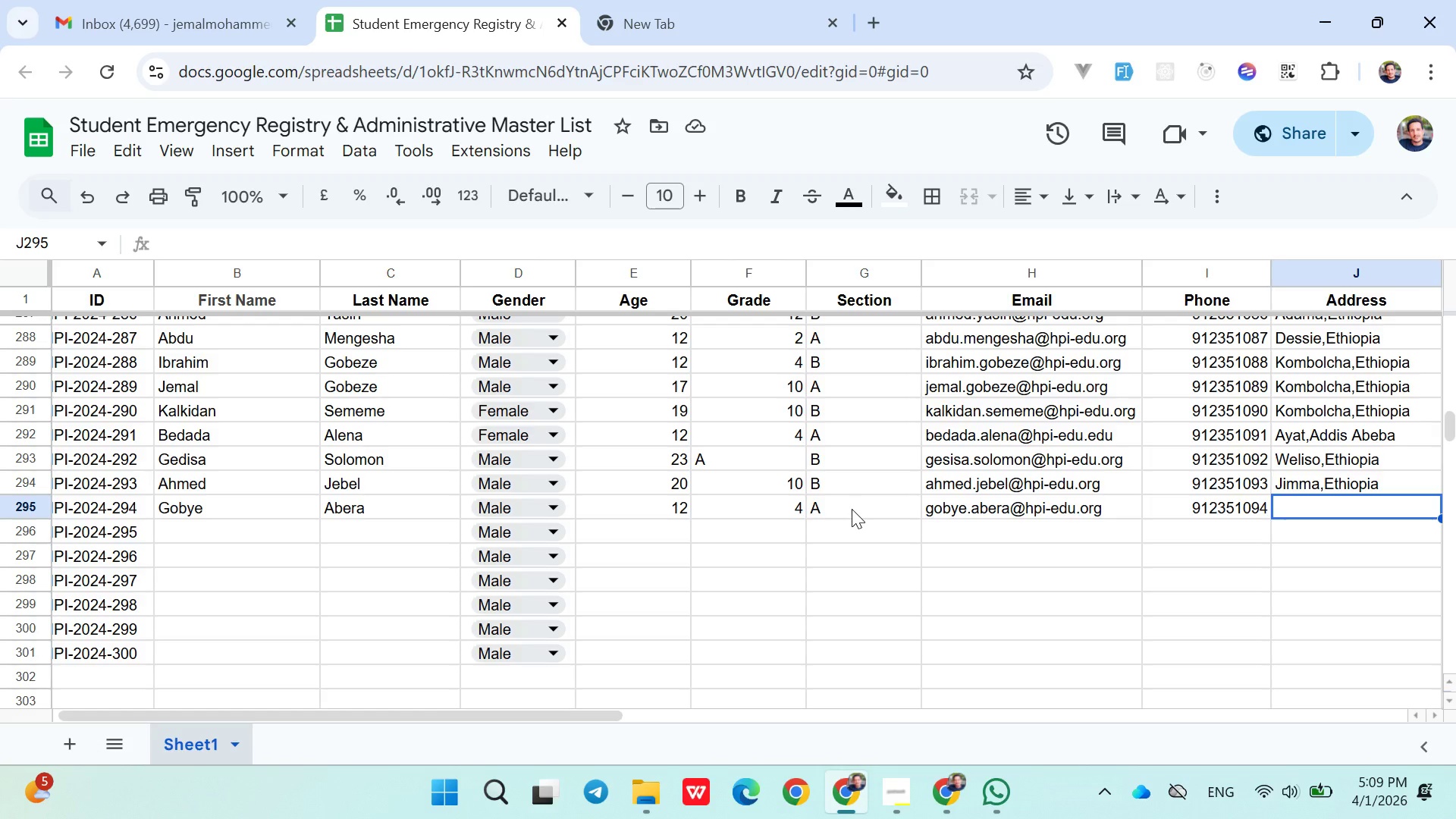 
type(Ji)
 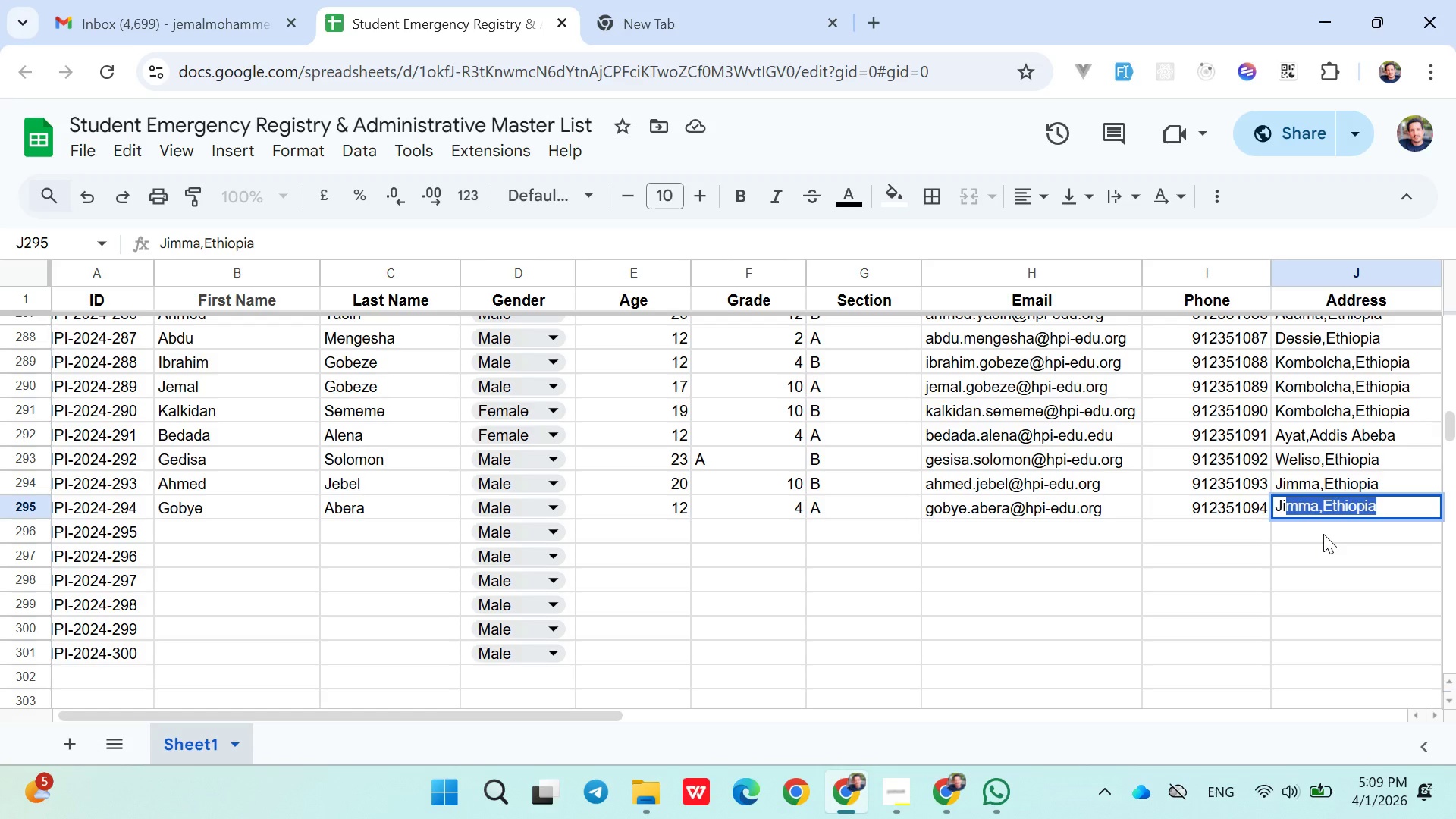 
key(ArrowRight)
 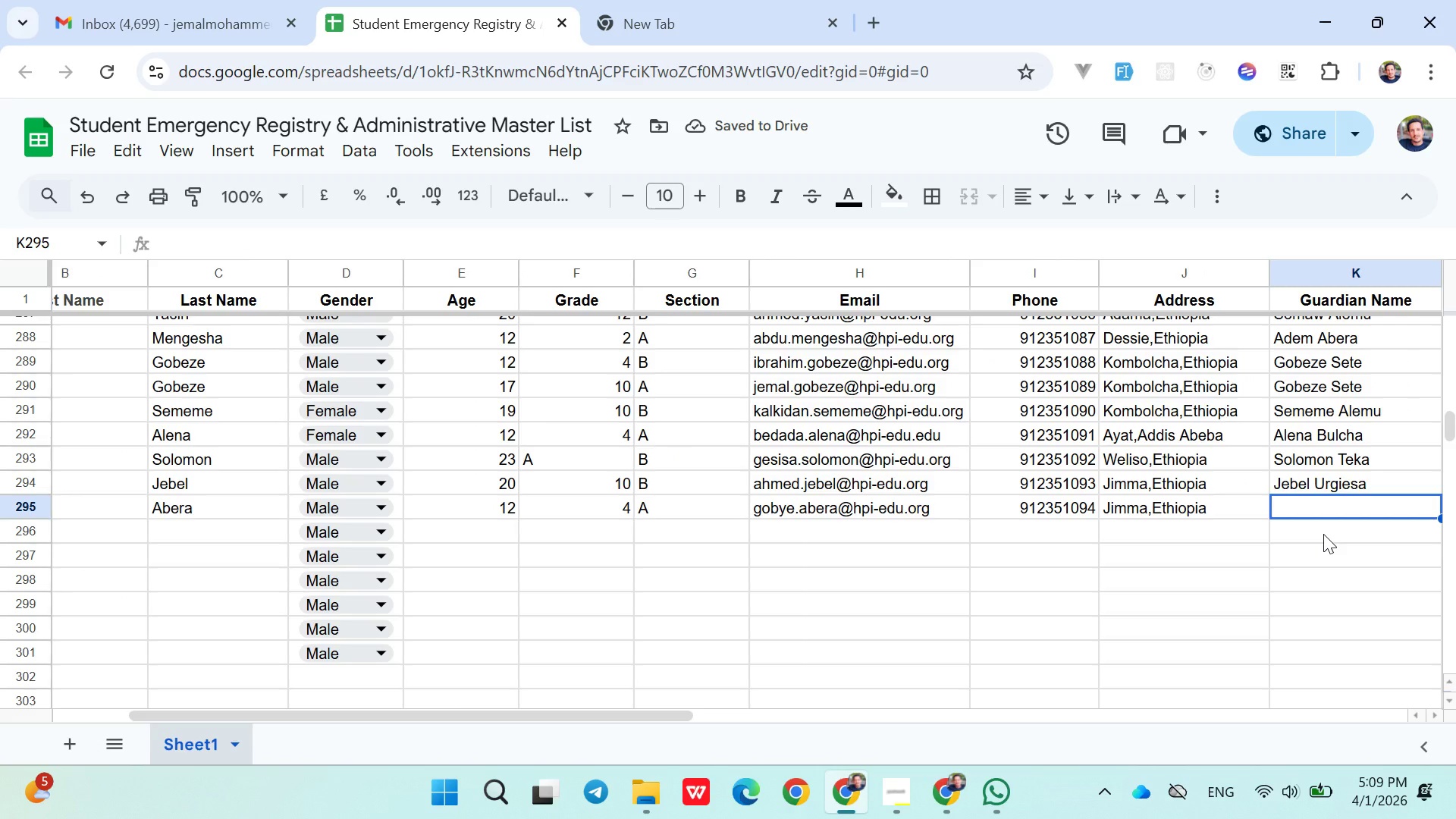 
type(Abera Mamo)
 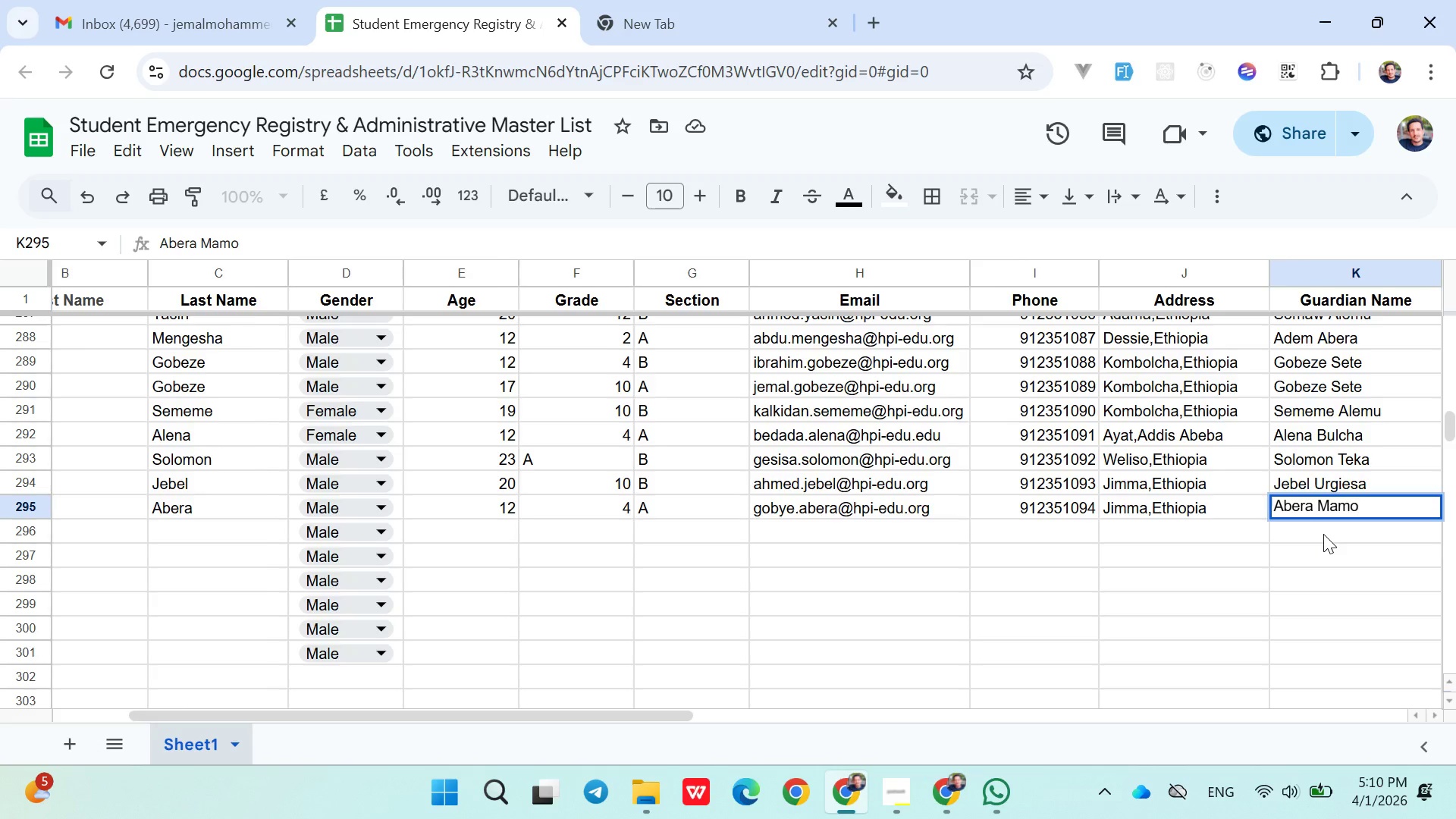 
 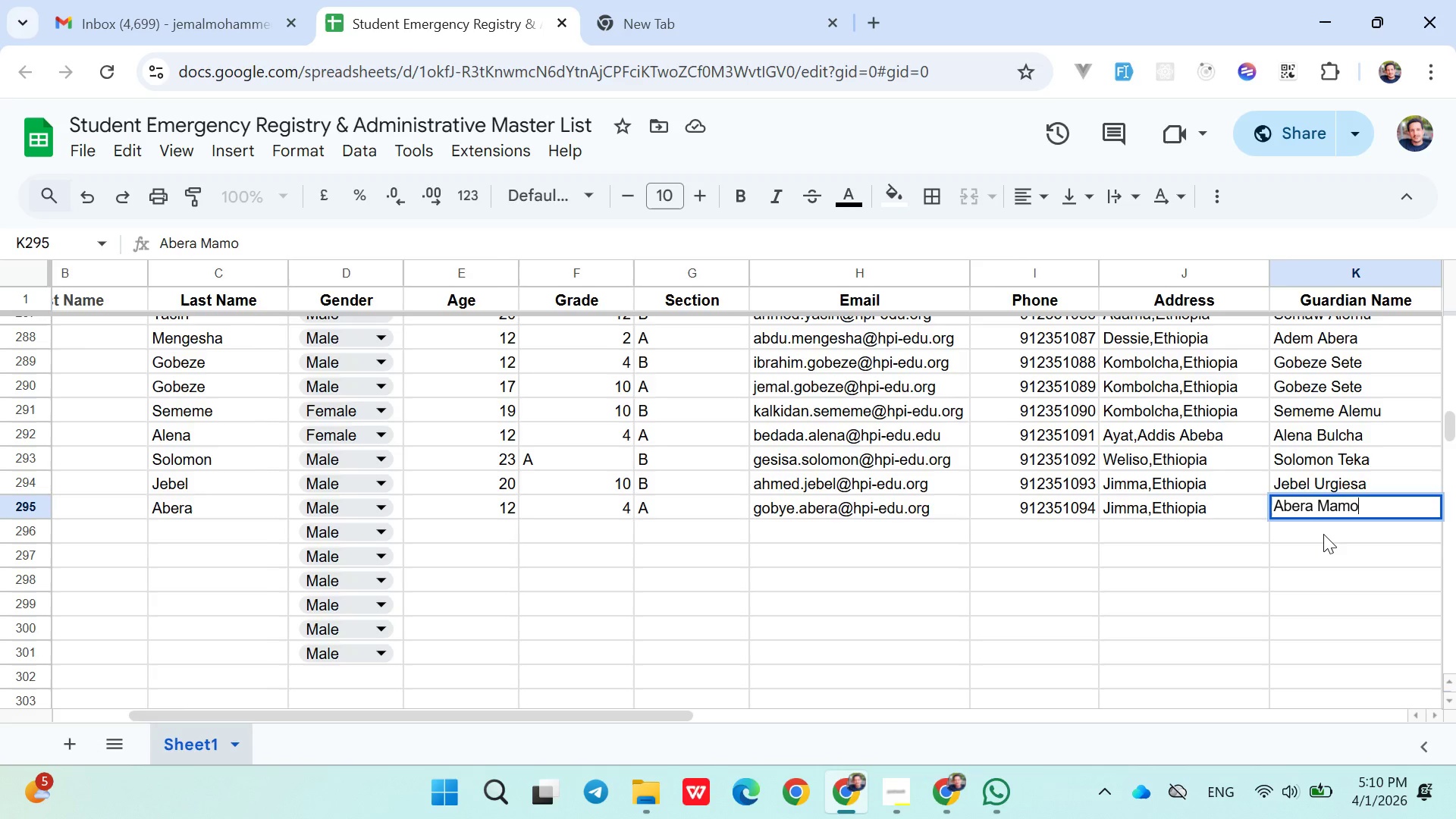 
key(ArrowRight)
 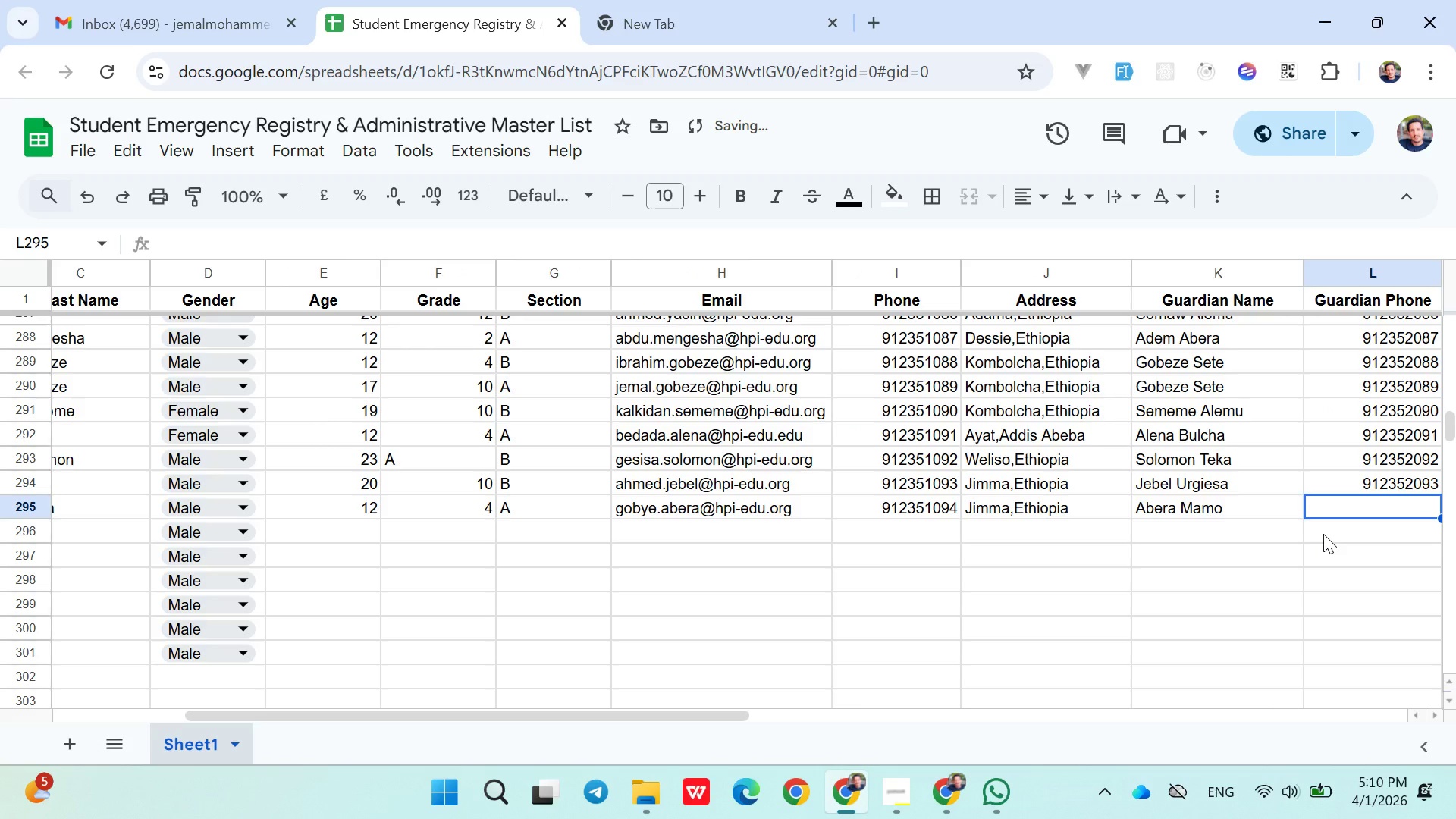 
type(0912352094)
 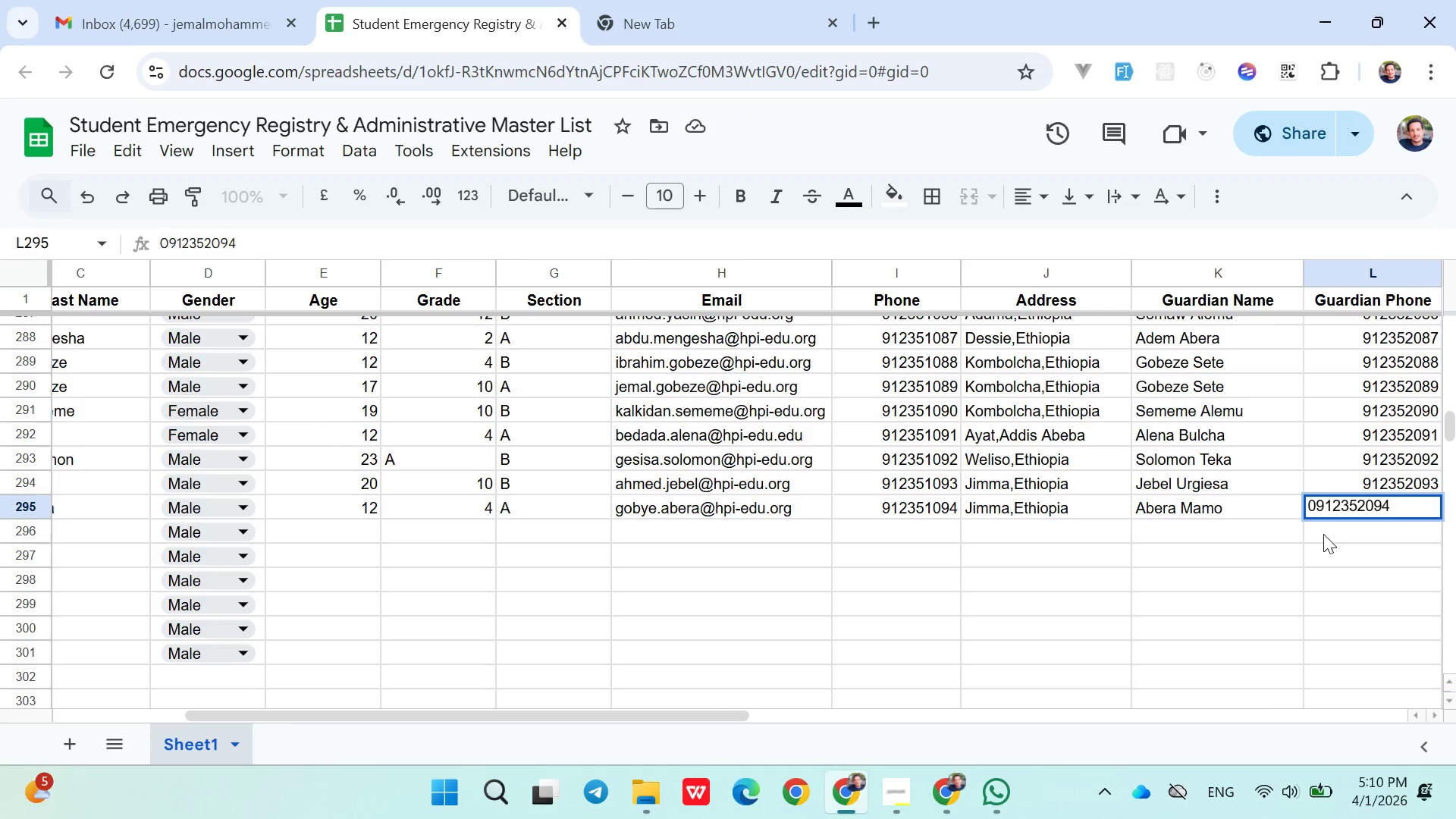 
key(ArrowDown)
 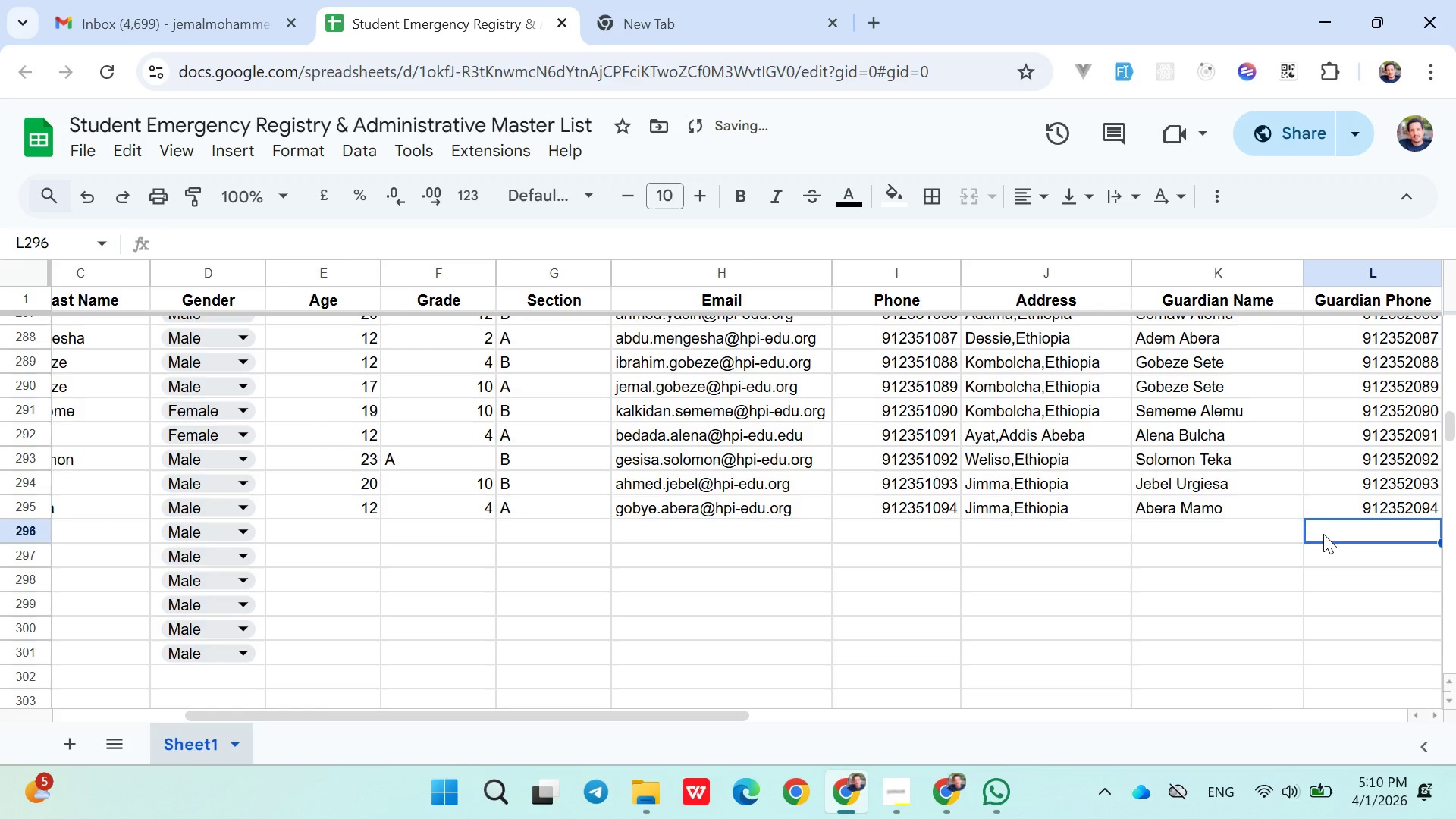 
hold_key(key=ArrowLeft, duration=0.83)
 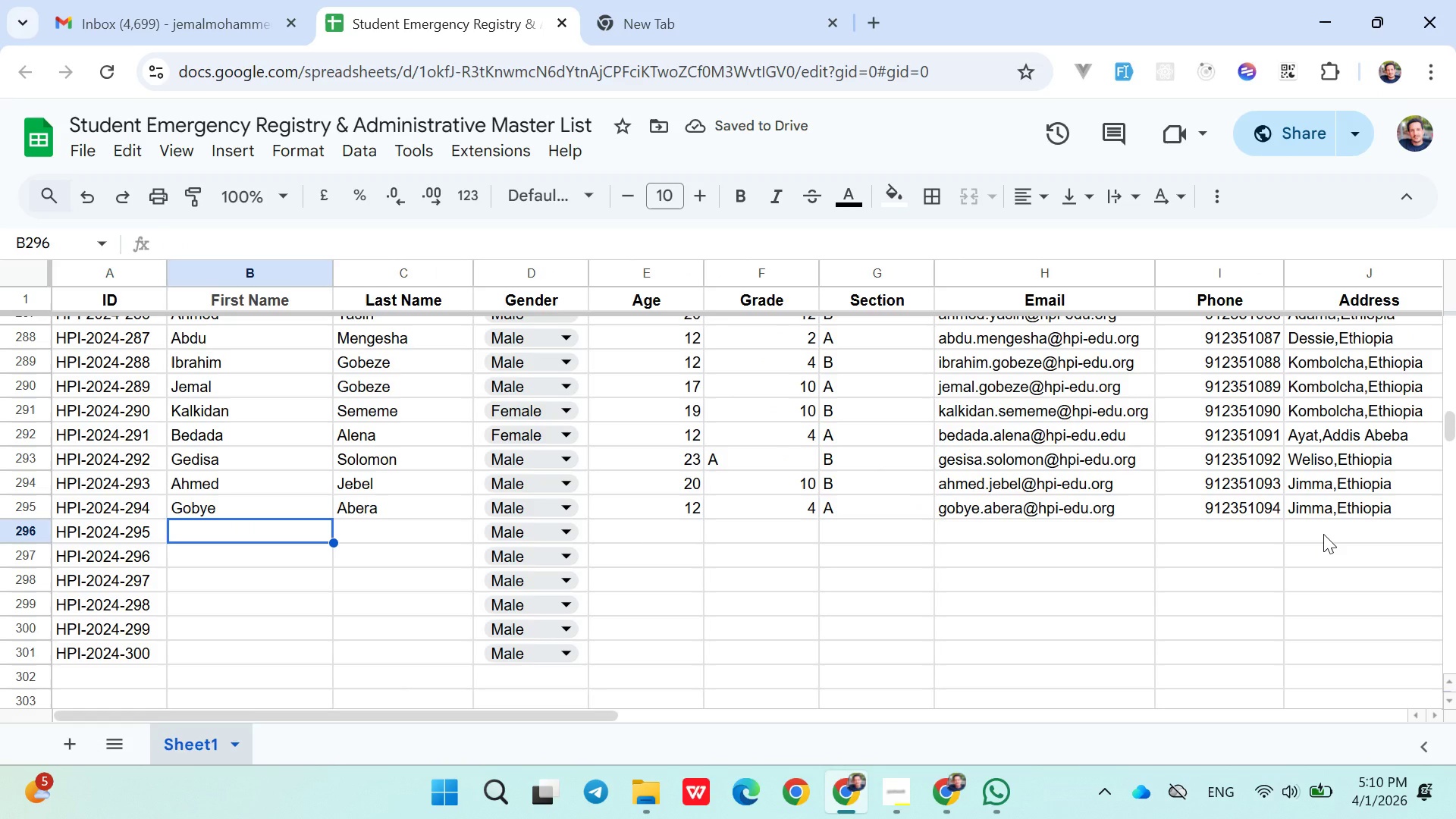 
key(ArrowRight)
 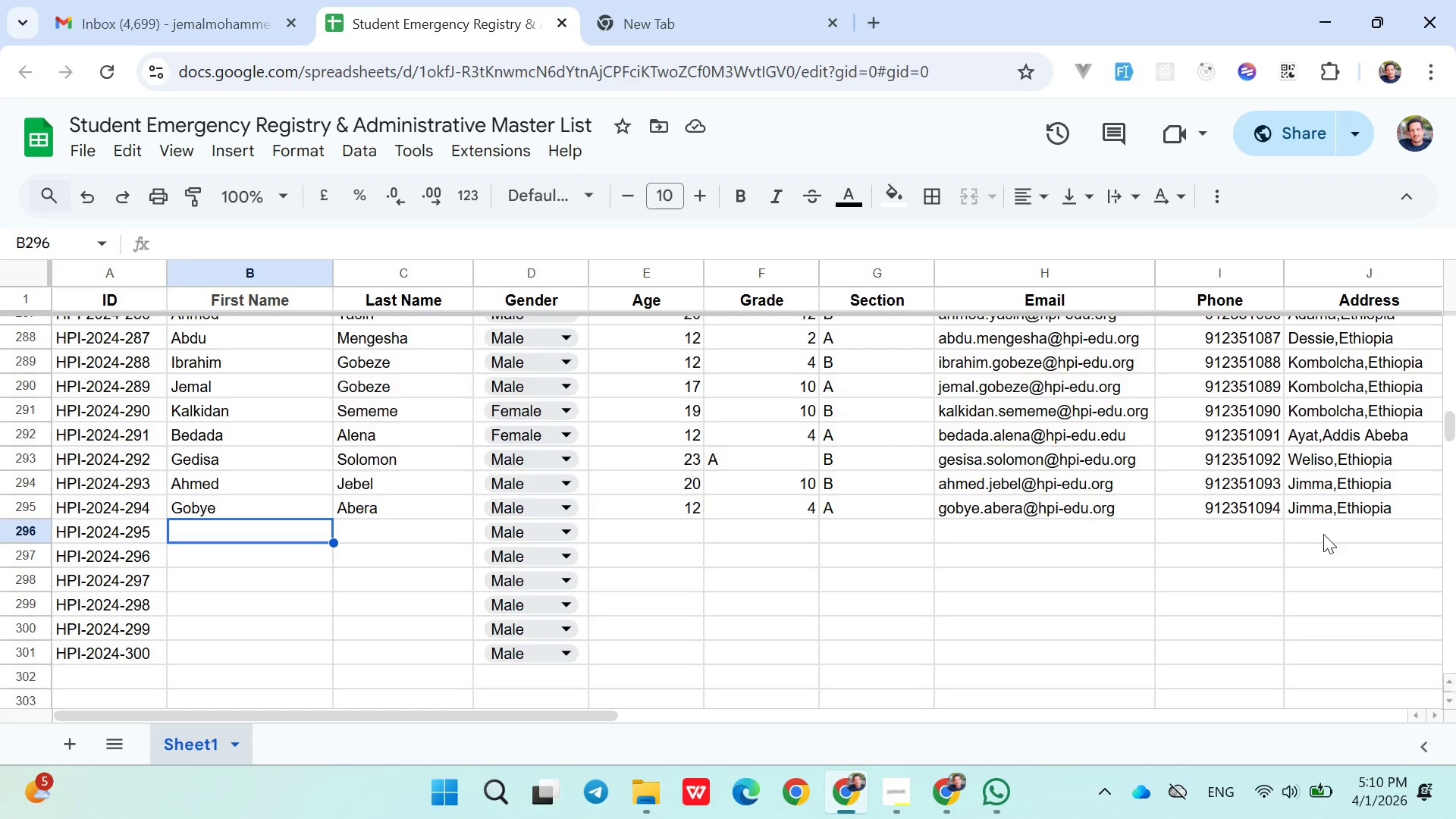 
wait(6.78)
 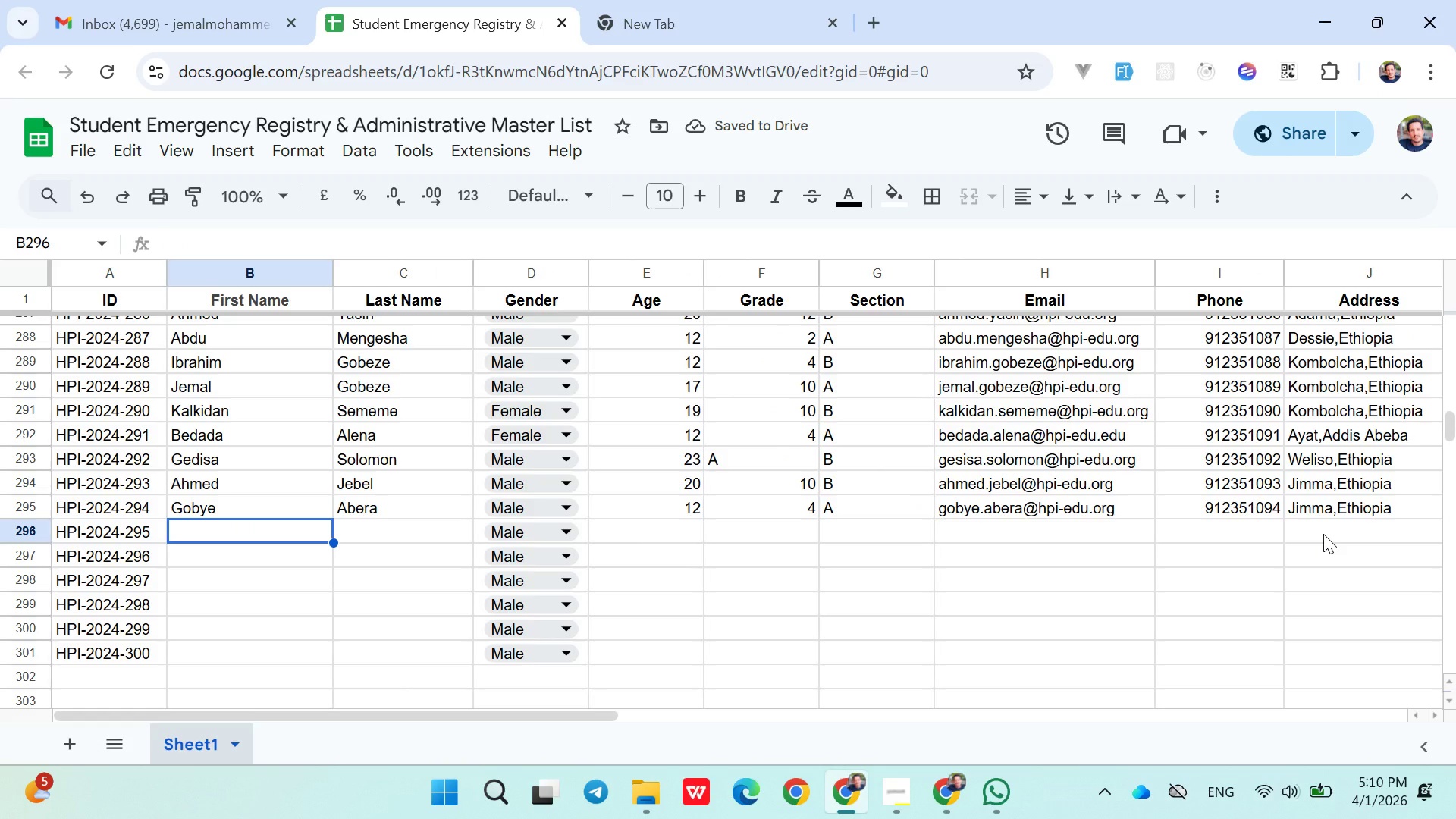 
type(Yimam)
 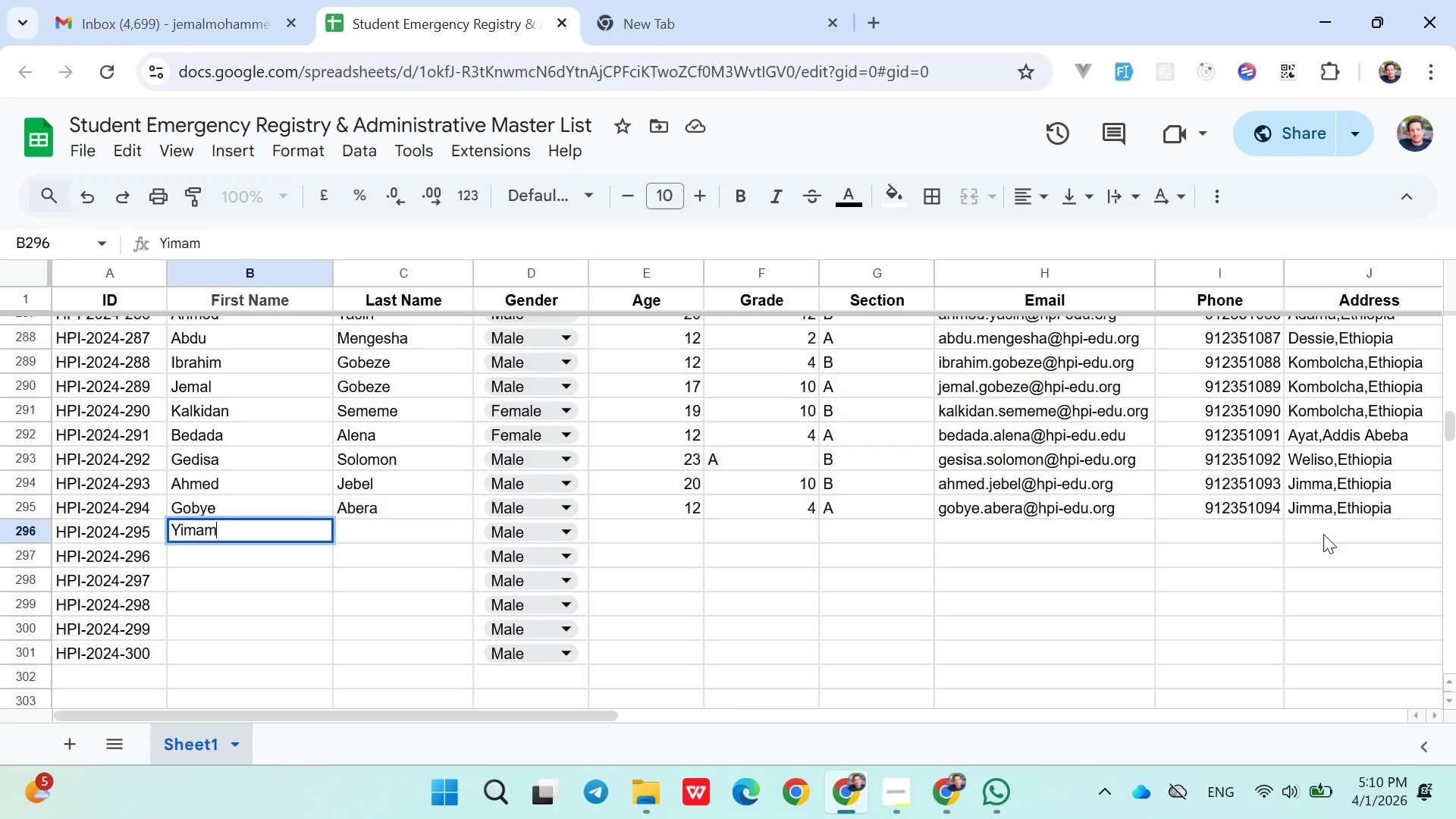 
key(ArrowRight)
 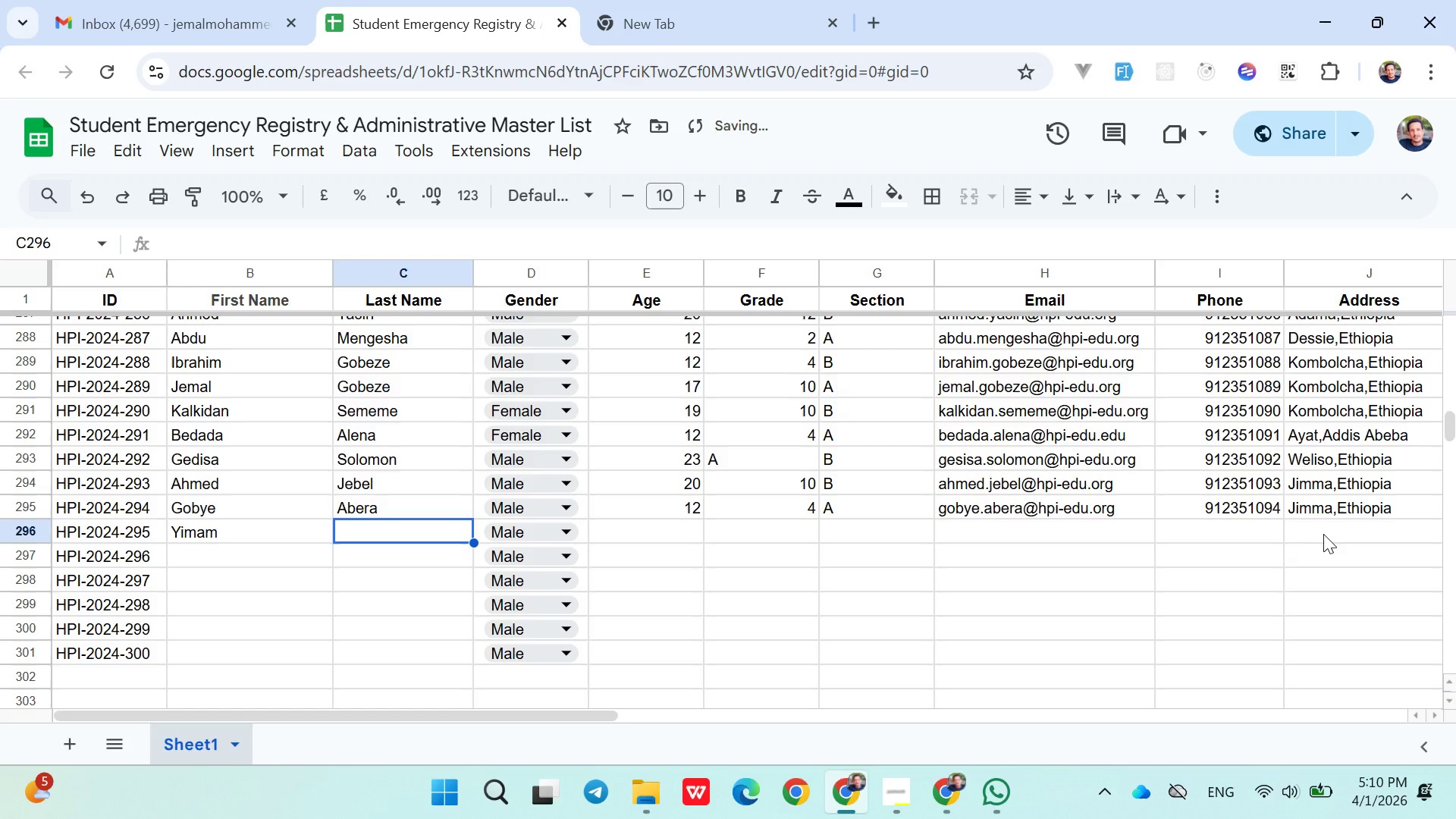 
type(Mohammed)
 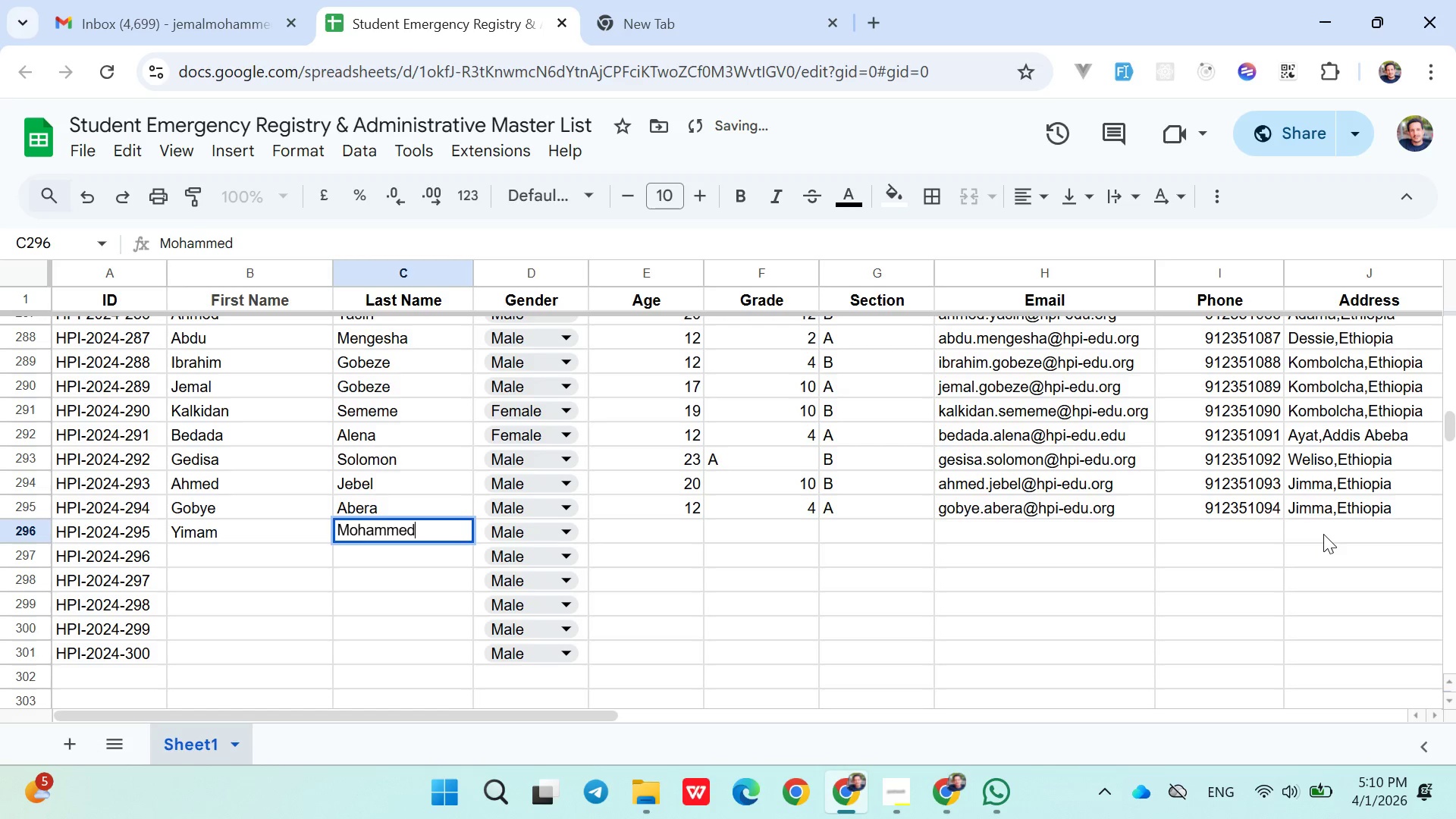 
key(ArrowRight)
 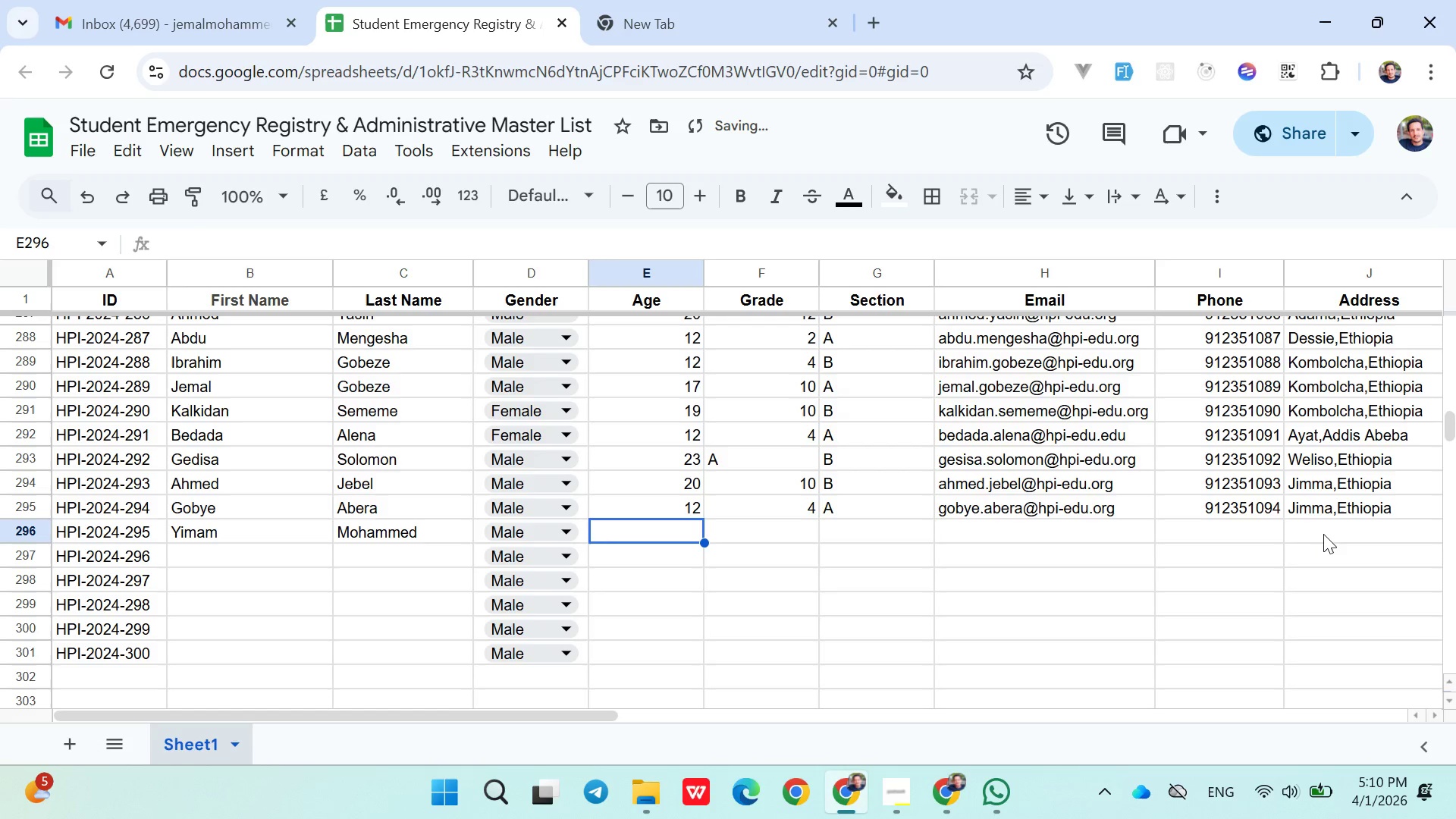 
key(ArrowRight)
 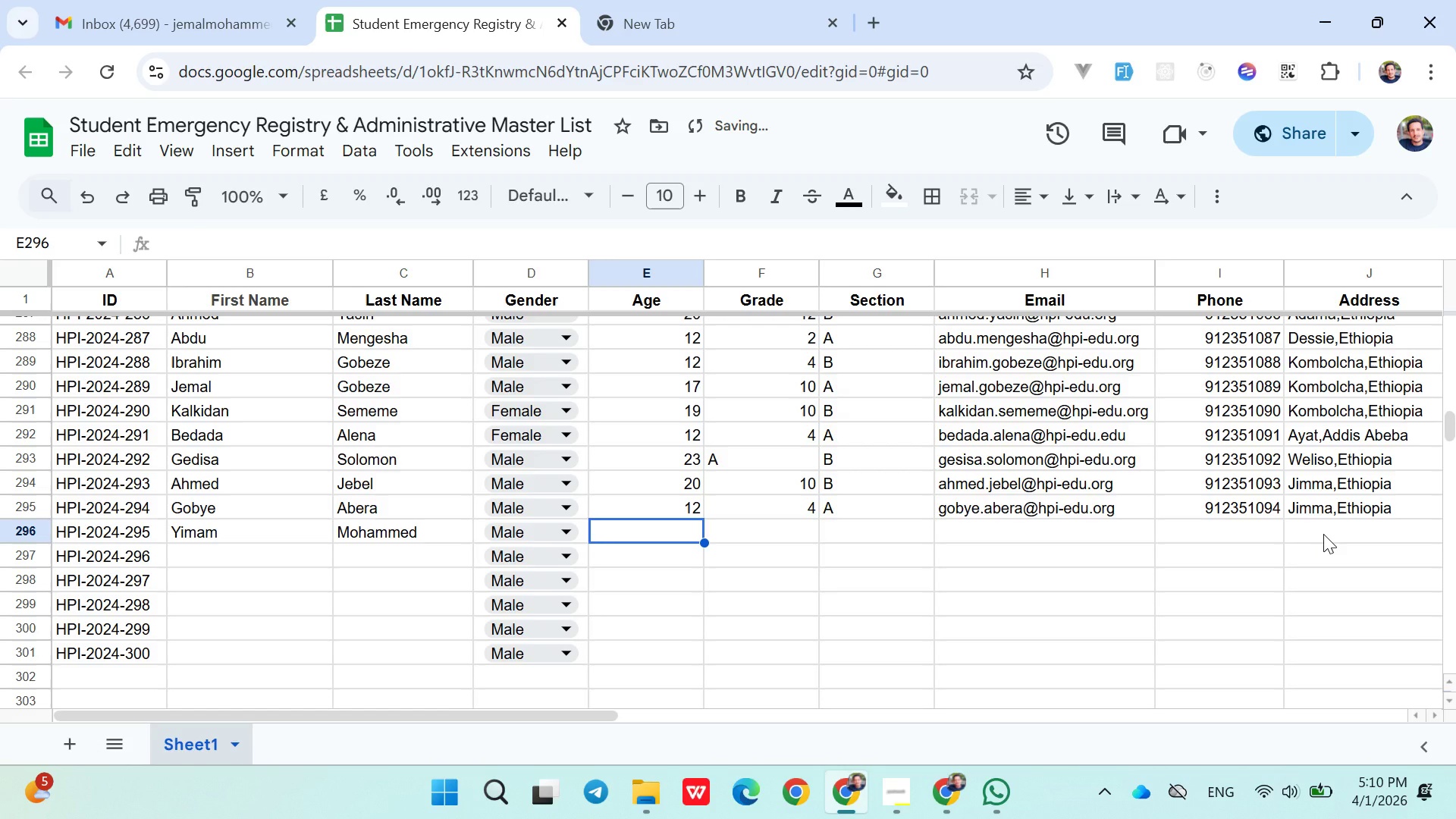 
type(16)
 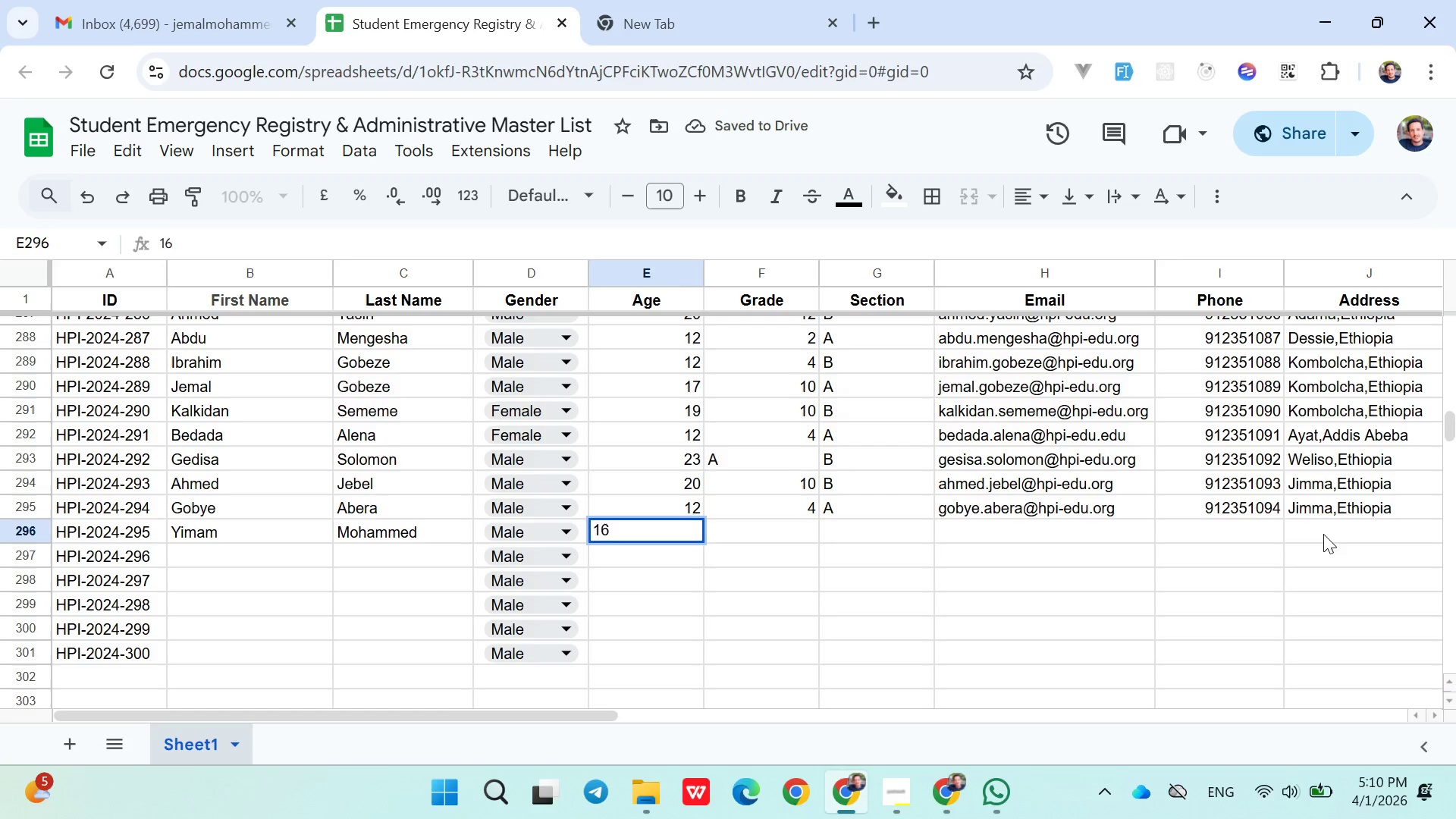 
key(ArrowRight)
 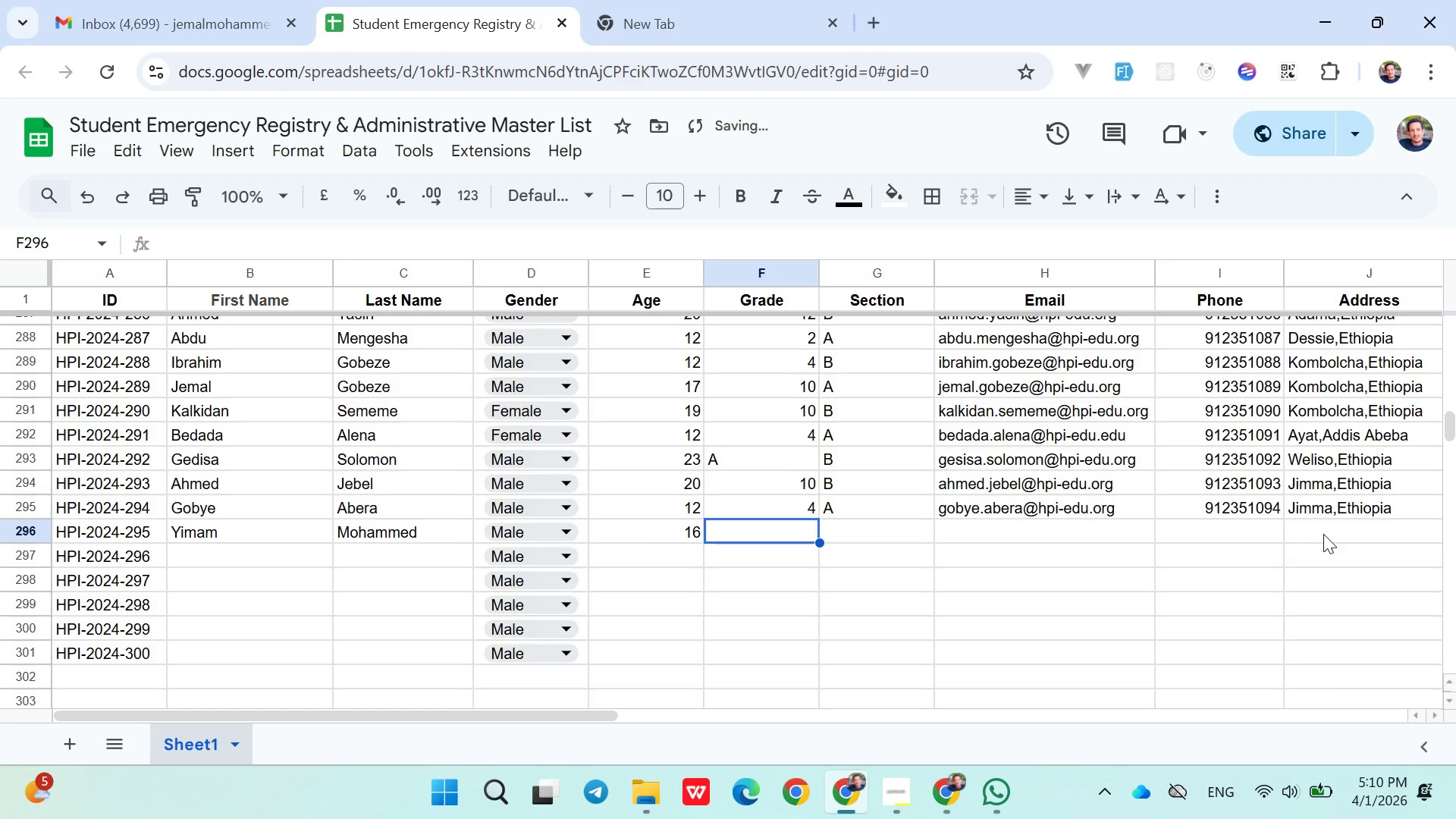 
type(10)
 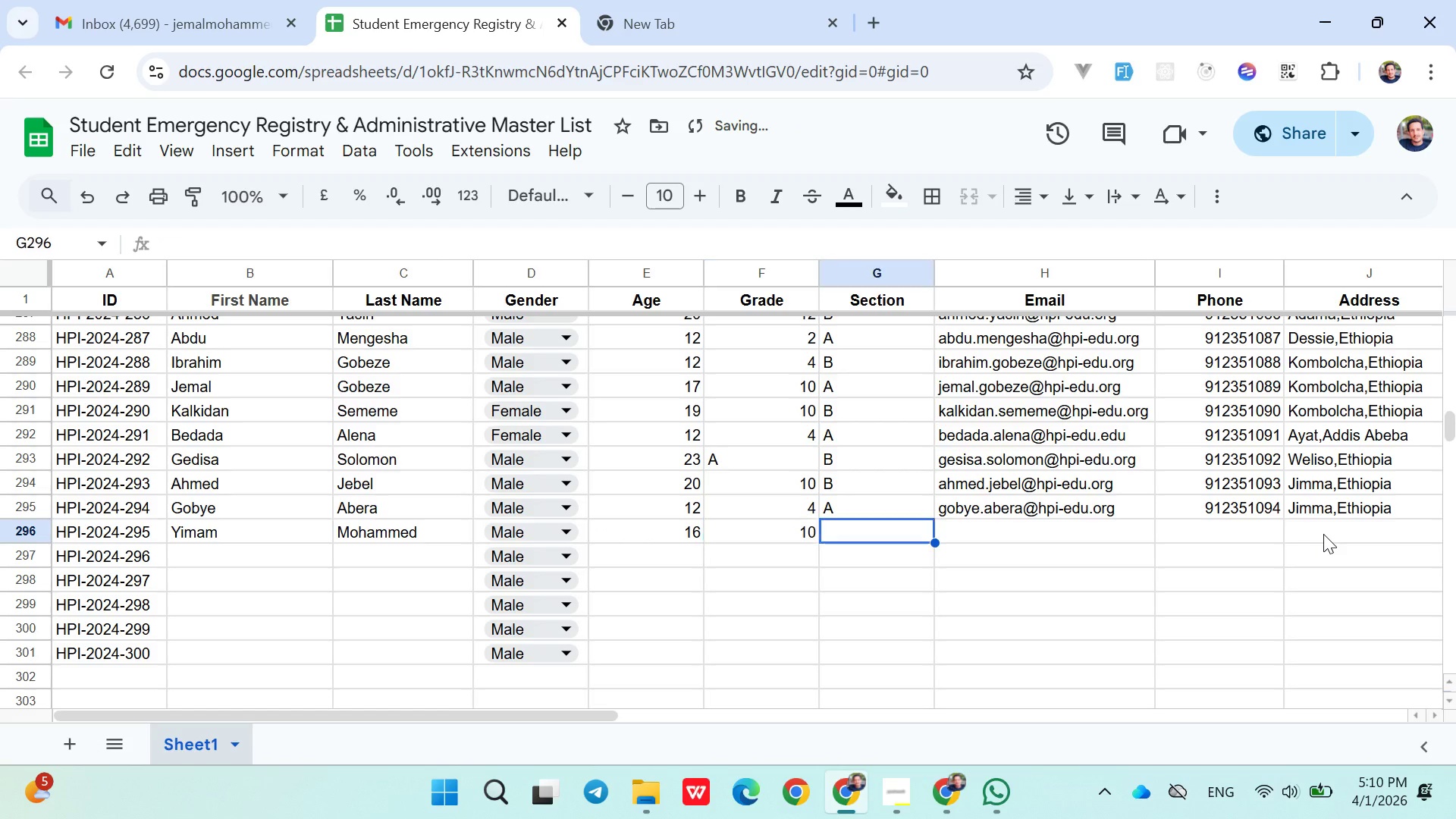 
key(ArrowRight)
 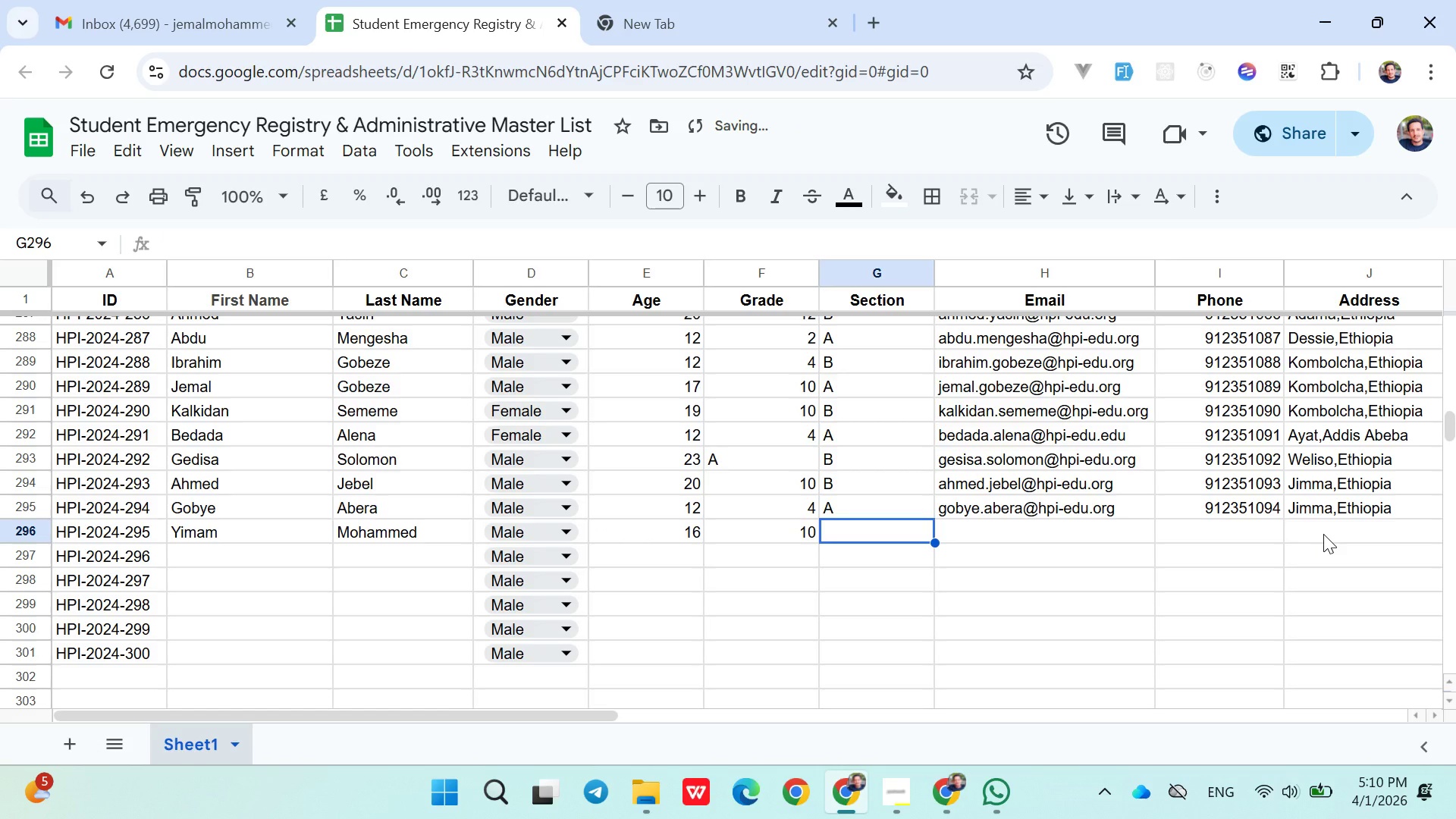 
key(Shift+A)
 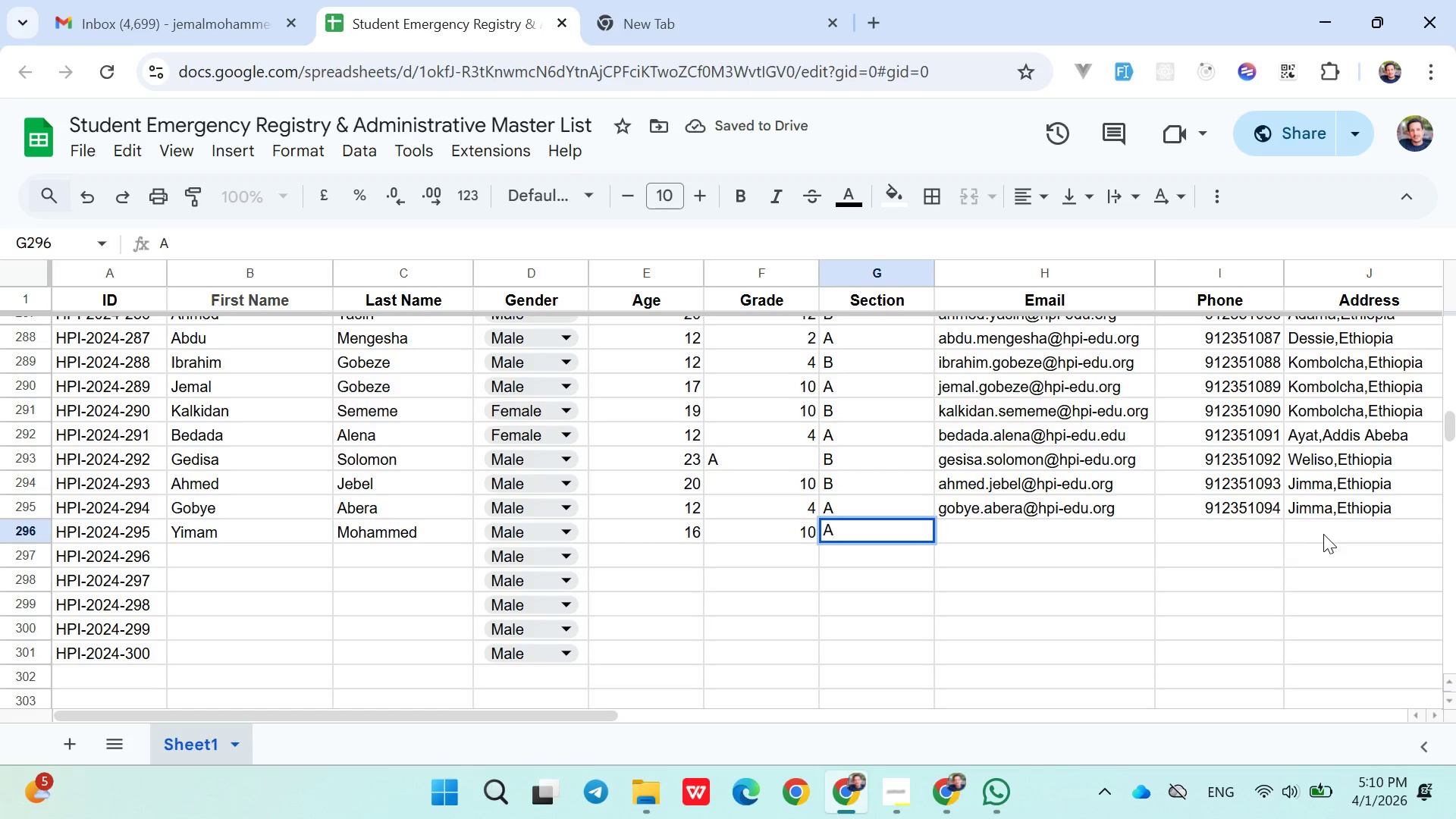 
key(Backspace)
 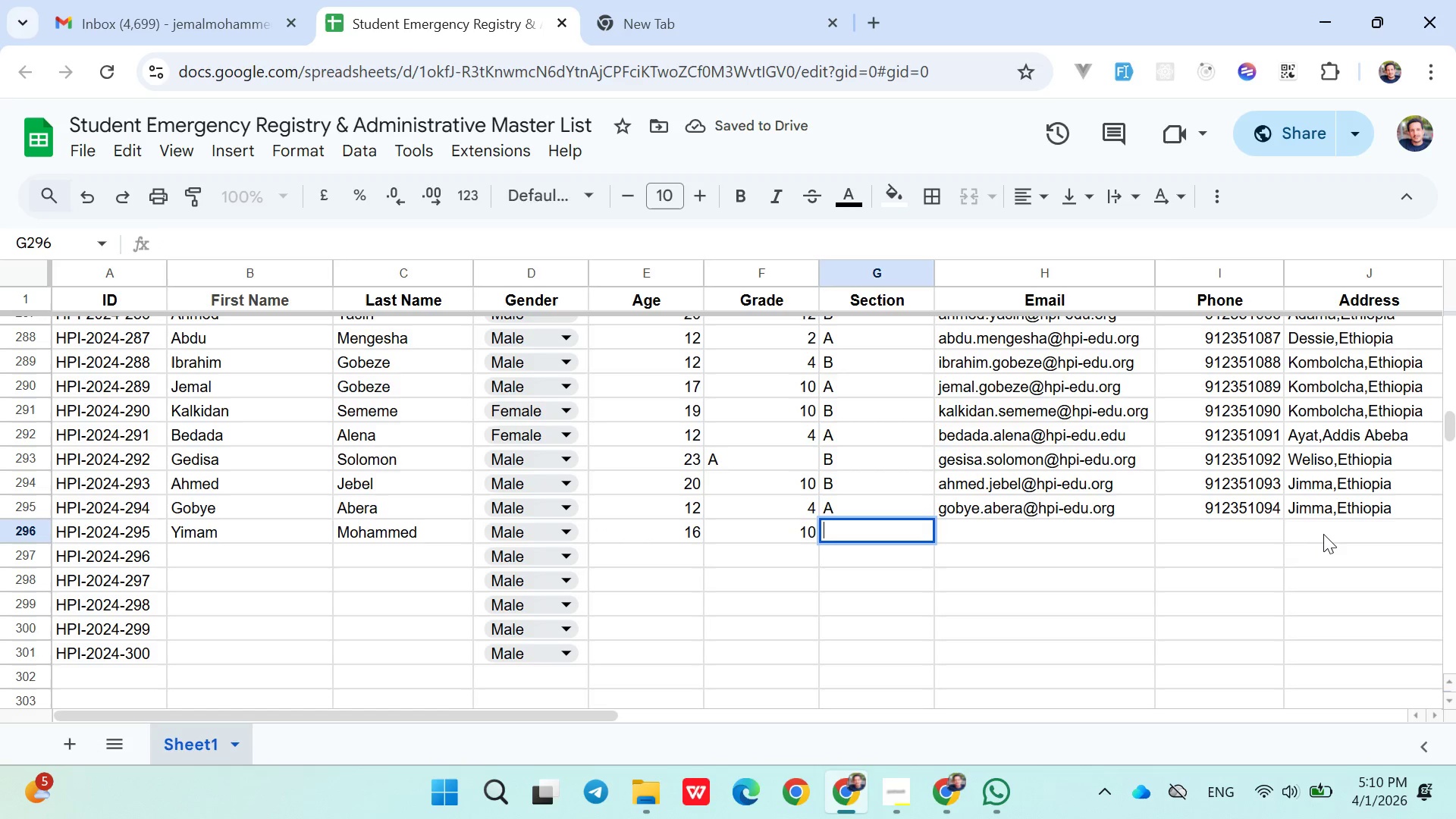 
key(Shift+B)
 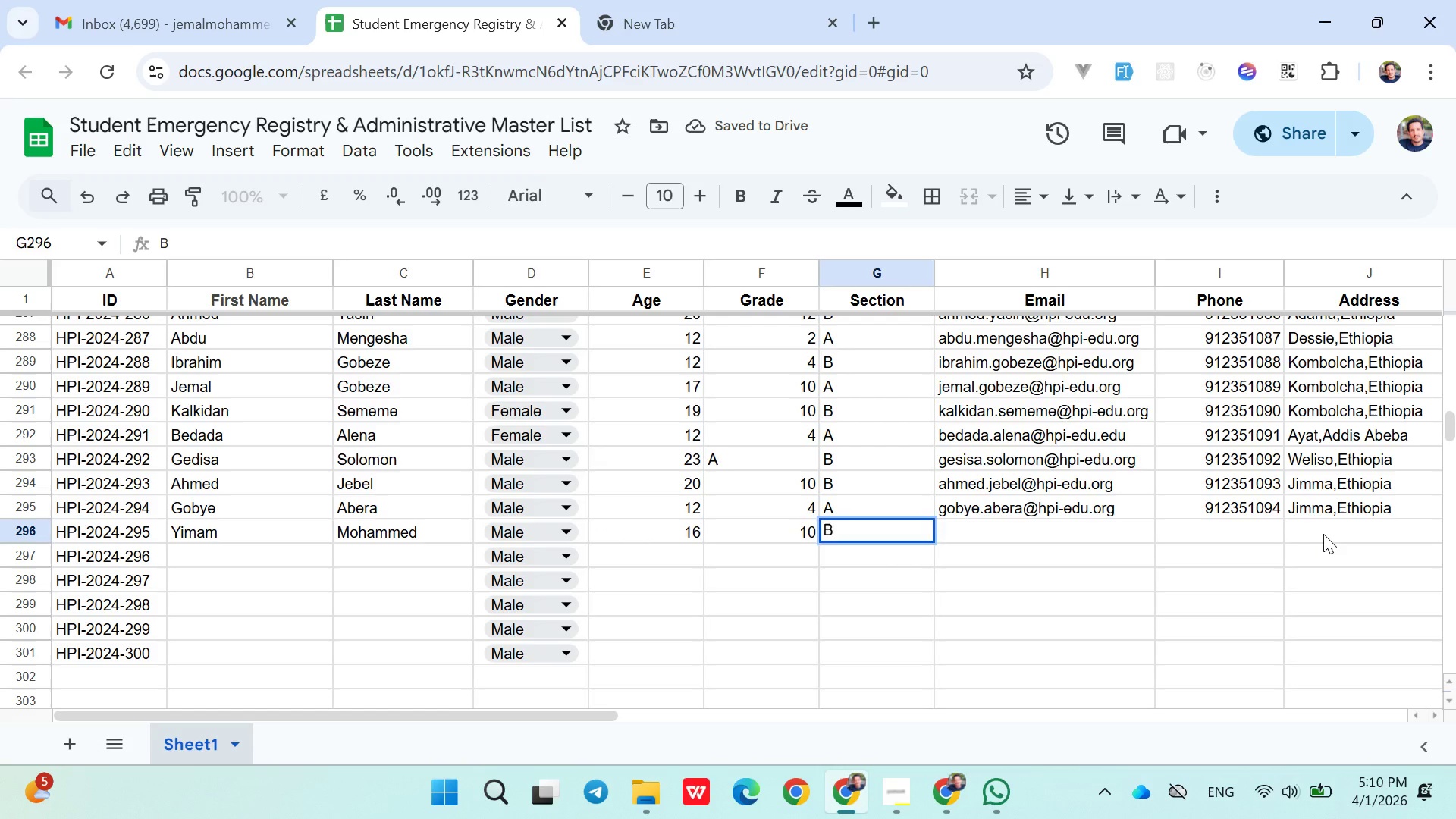 
key(ArrowRight)
 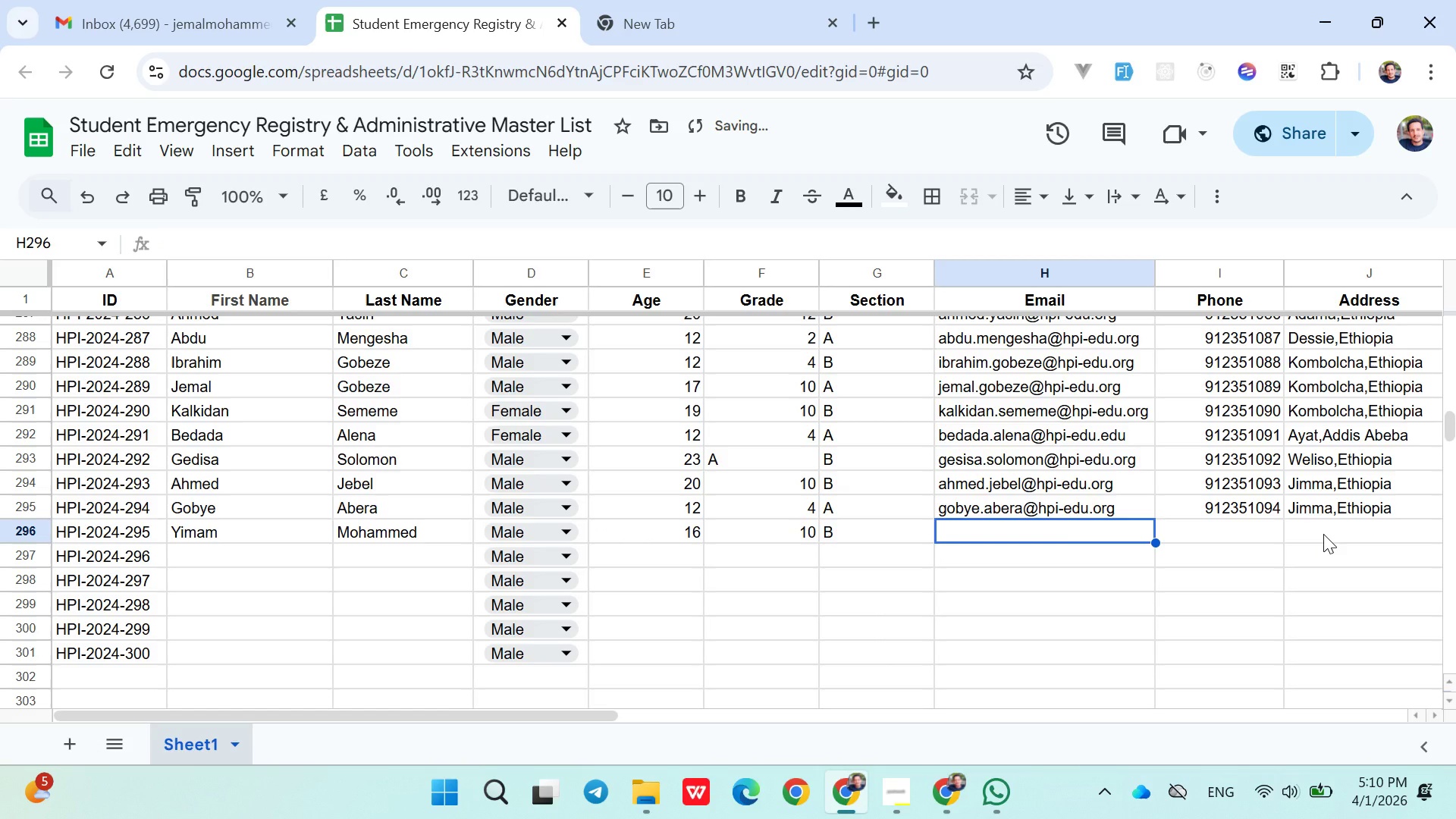 
type(yimam)
 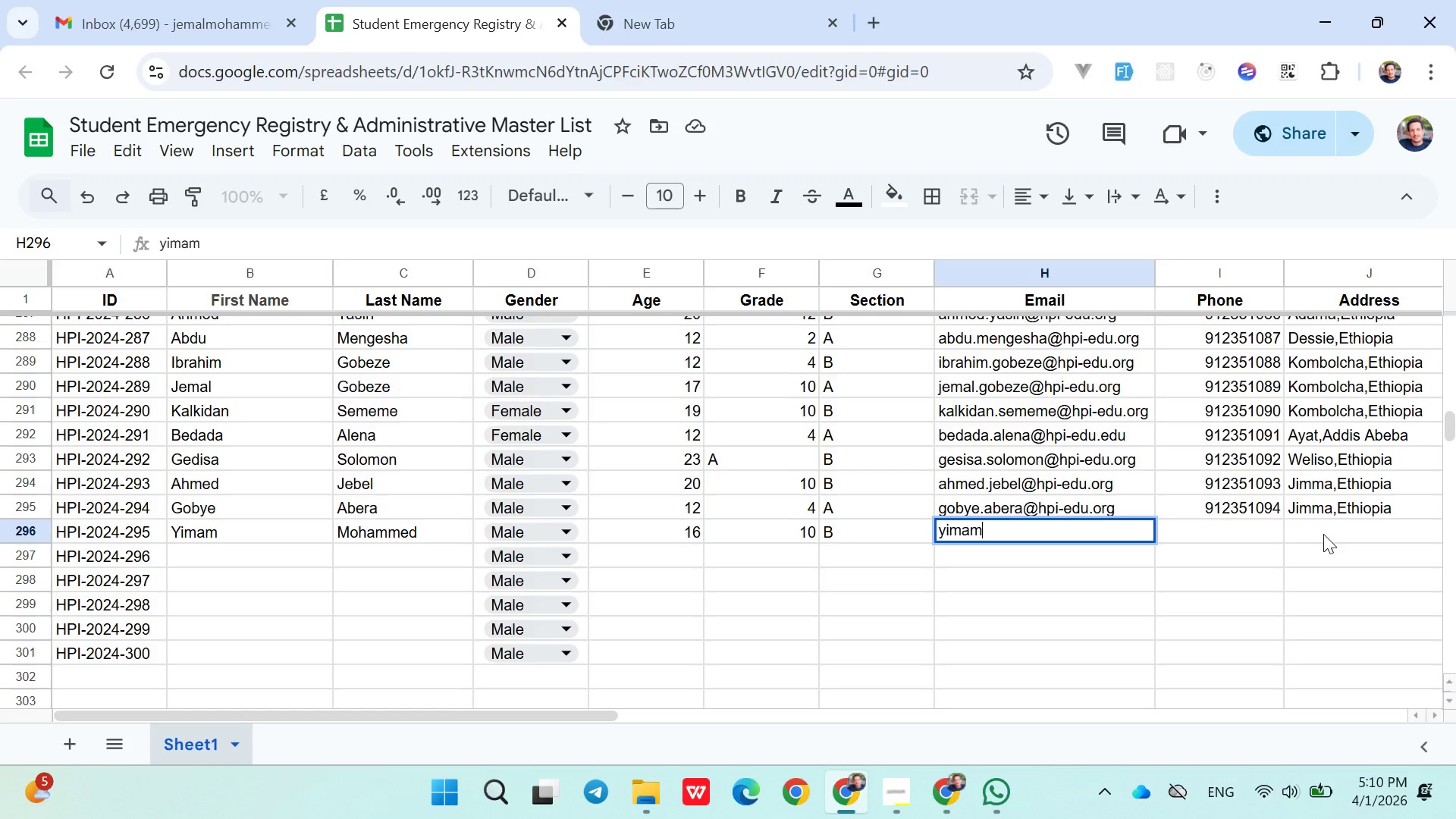 
wait(27.44)
 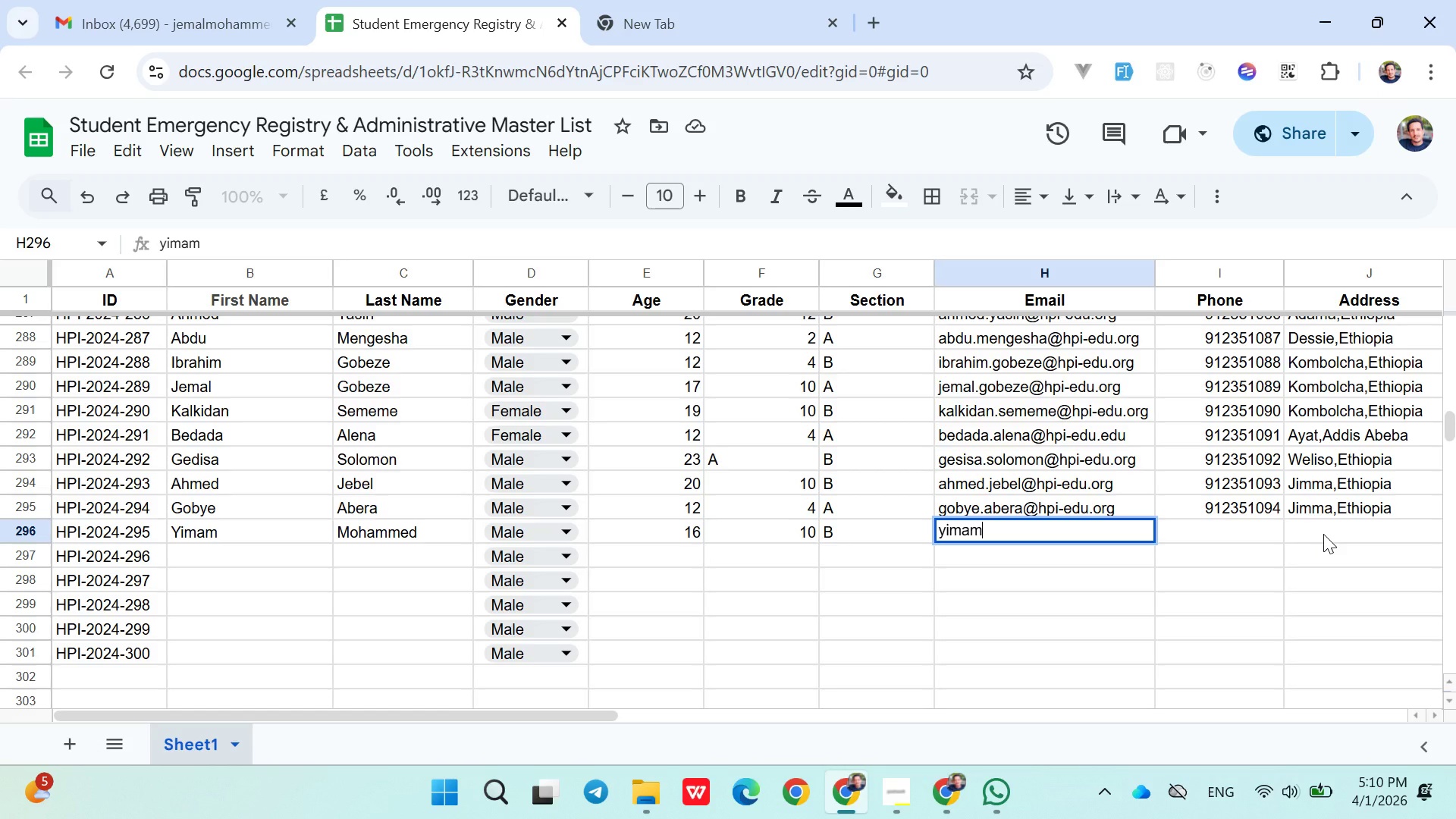 
type(.mohammed@hpi-edu.org)
 